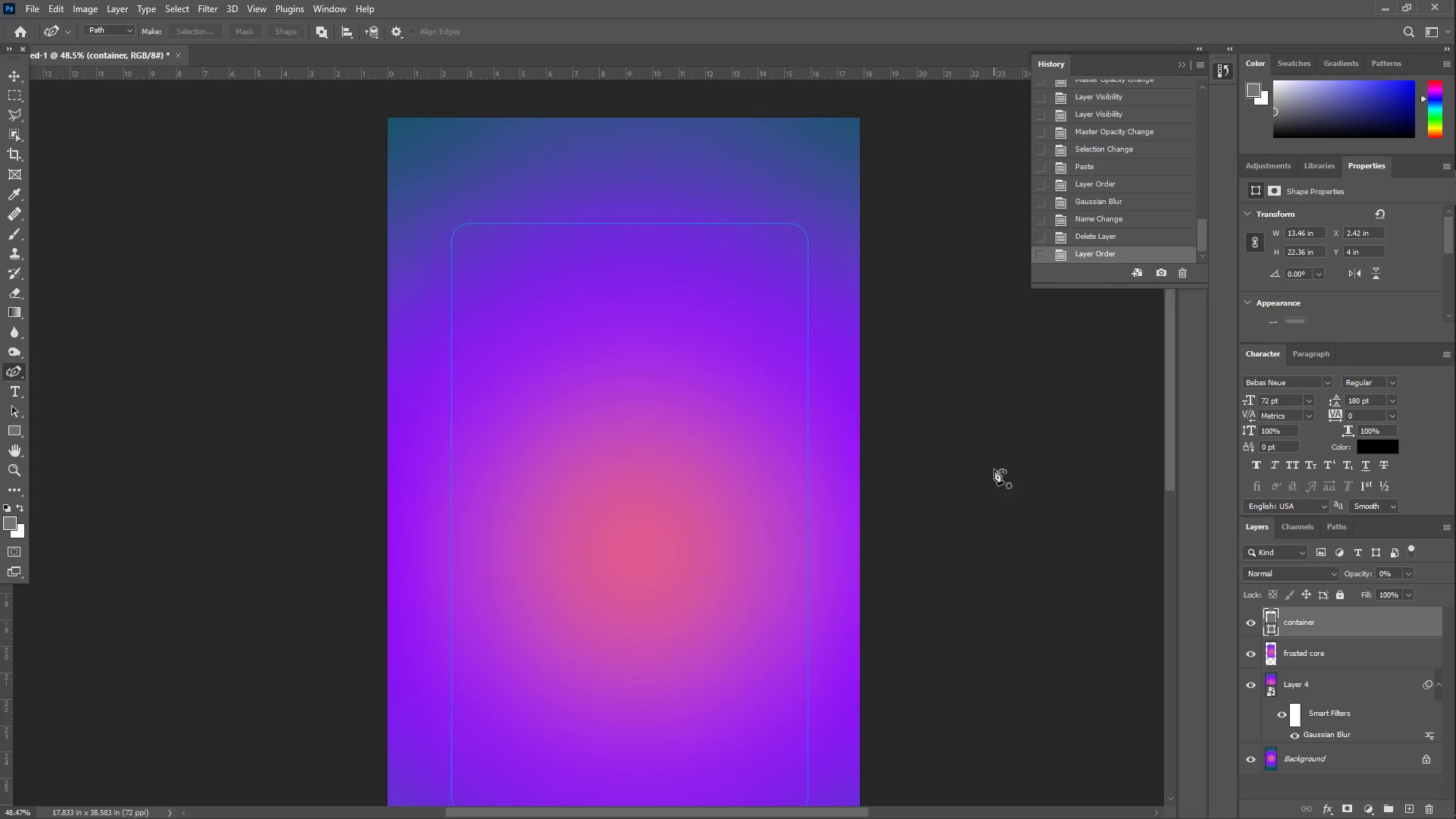 
scroll: coordinate [680, 429], scroll_direction: down, amount: 1.0
 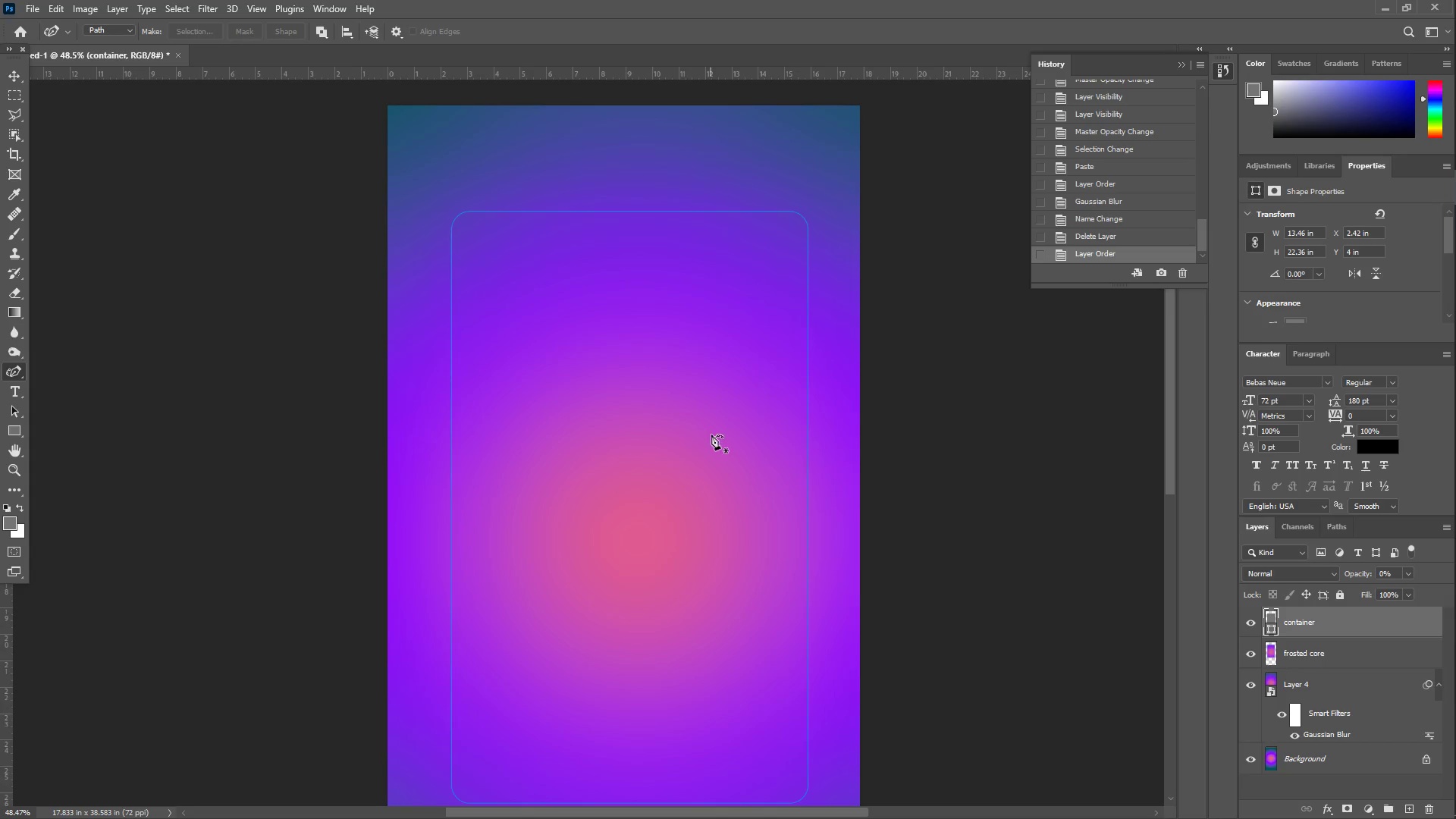 
mouse_move([1288, 613])
 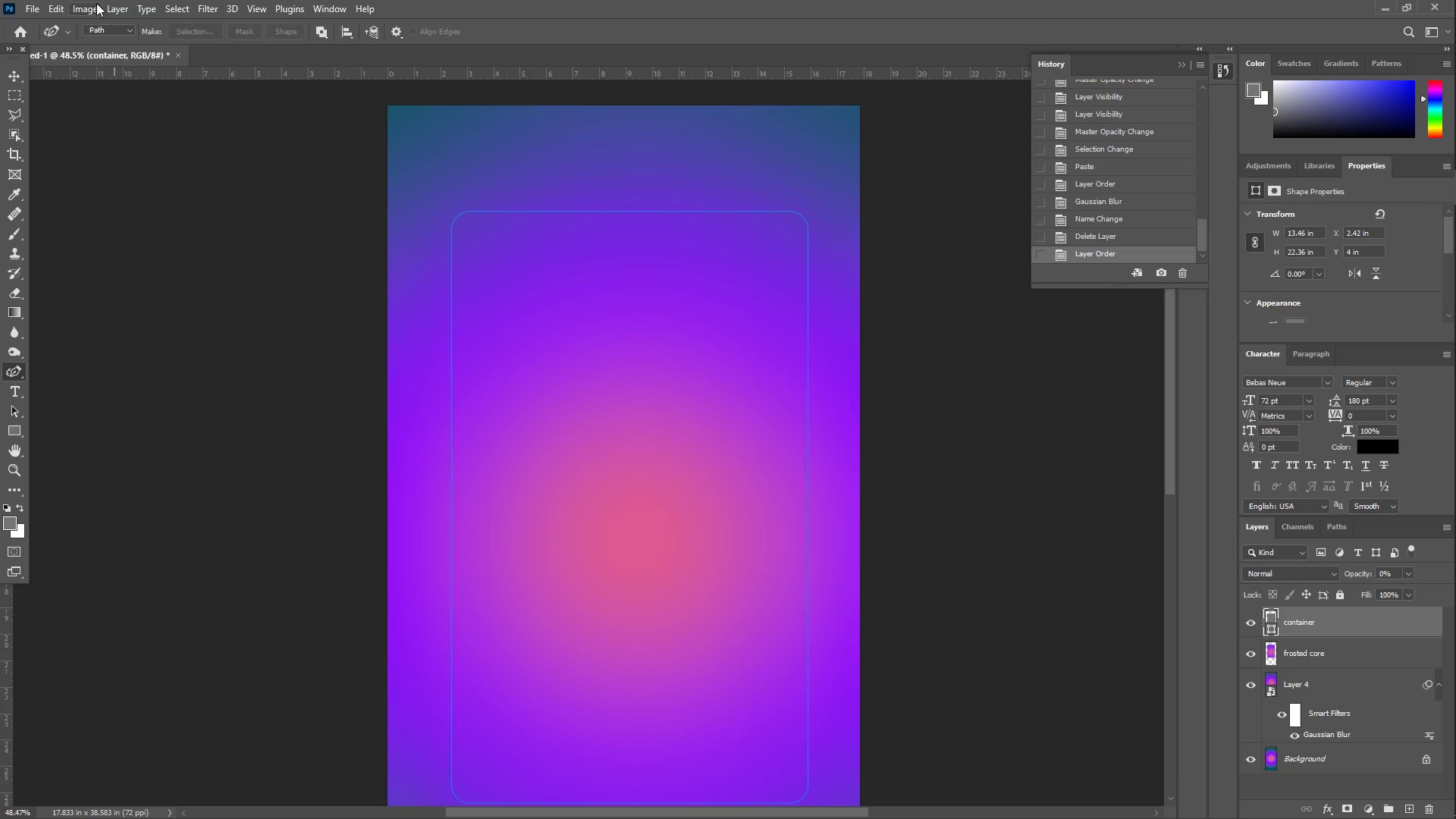 
left_click([108, 5])
 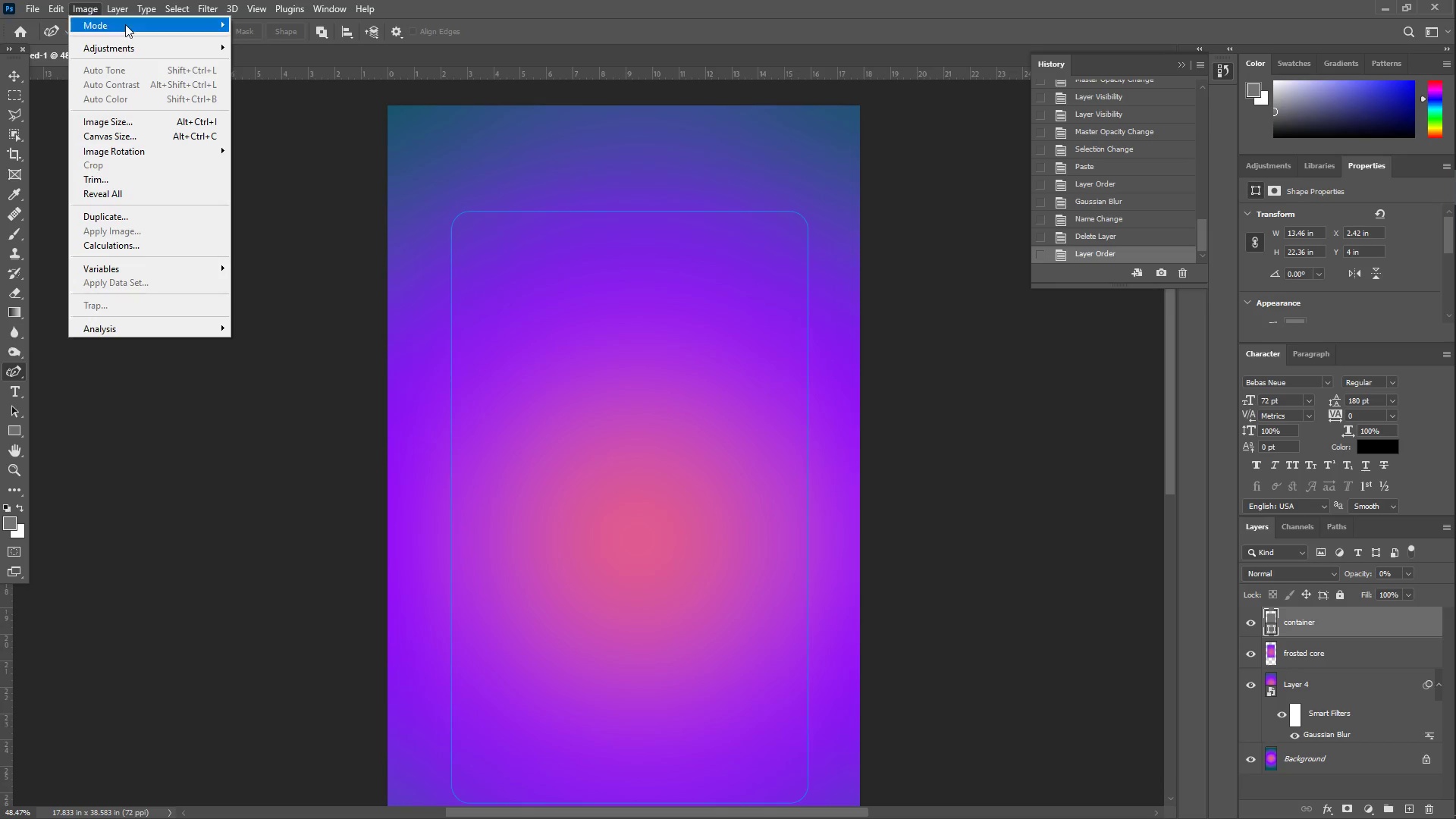 
left_click([136, 54])
 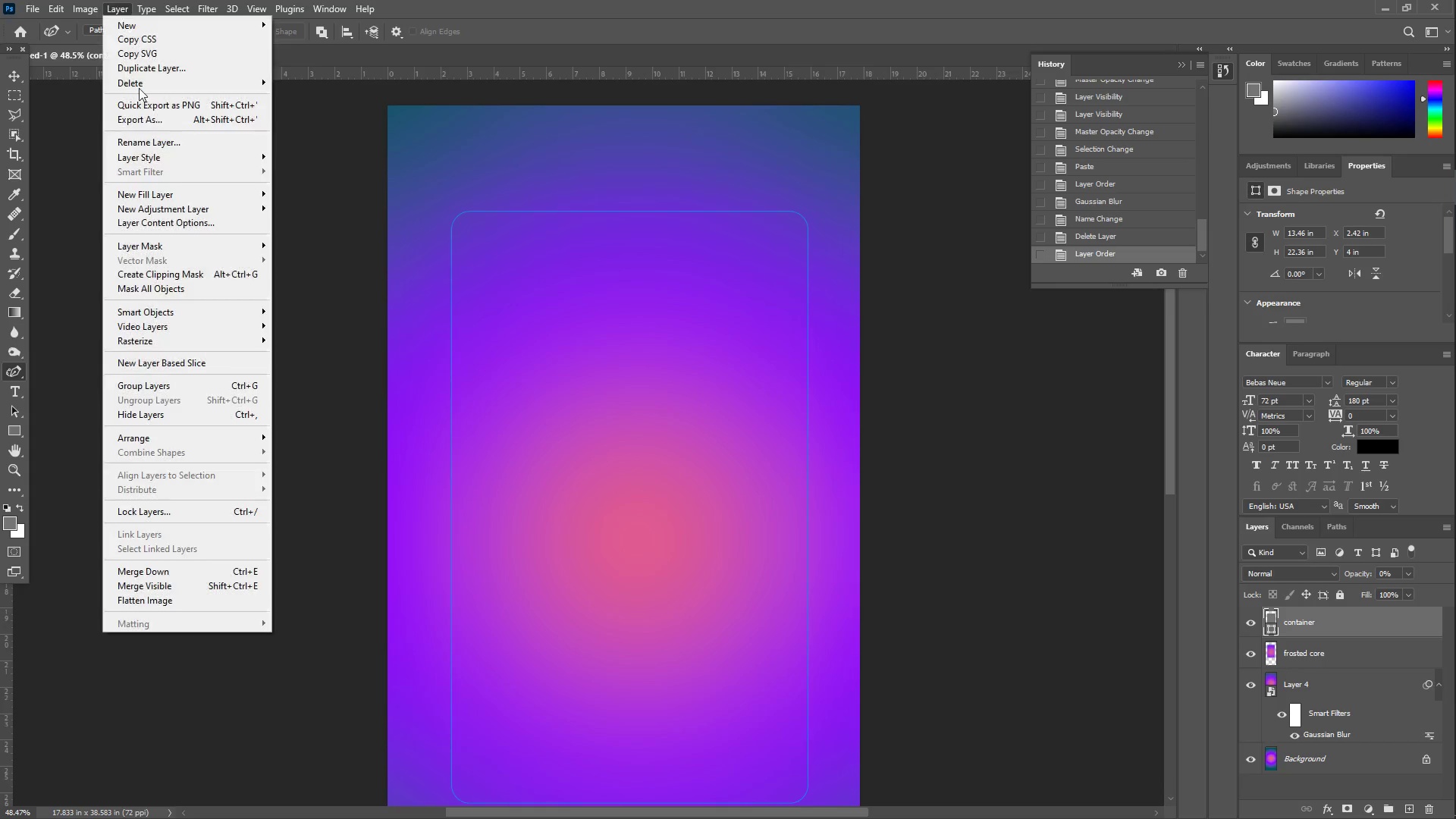 
left_click([214, 158])
 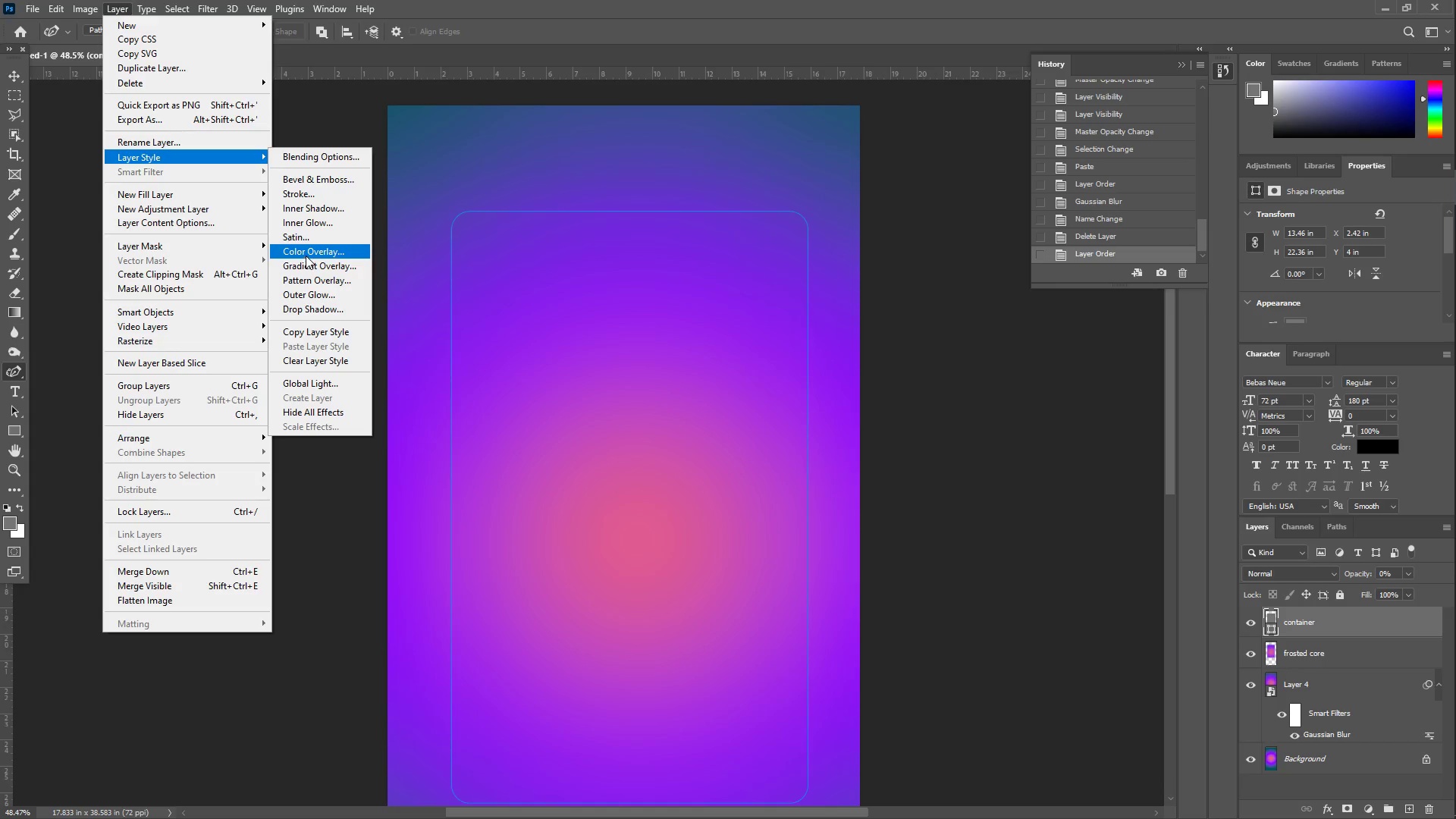 
left_click([312, 297])
 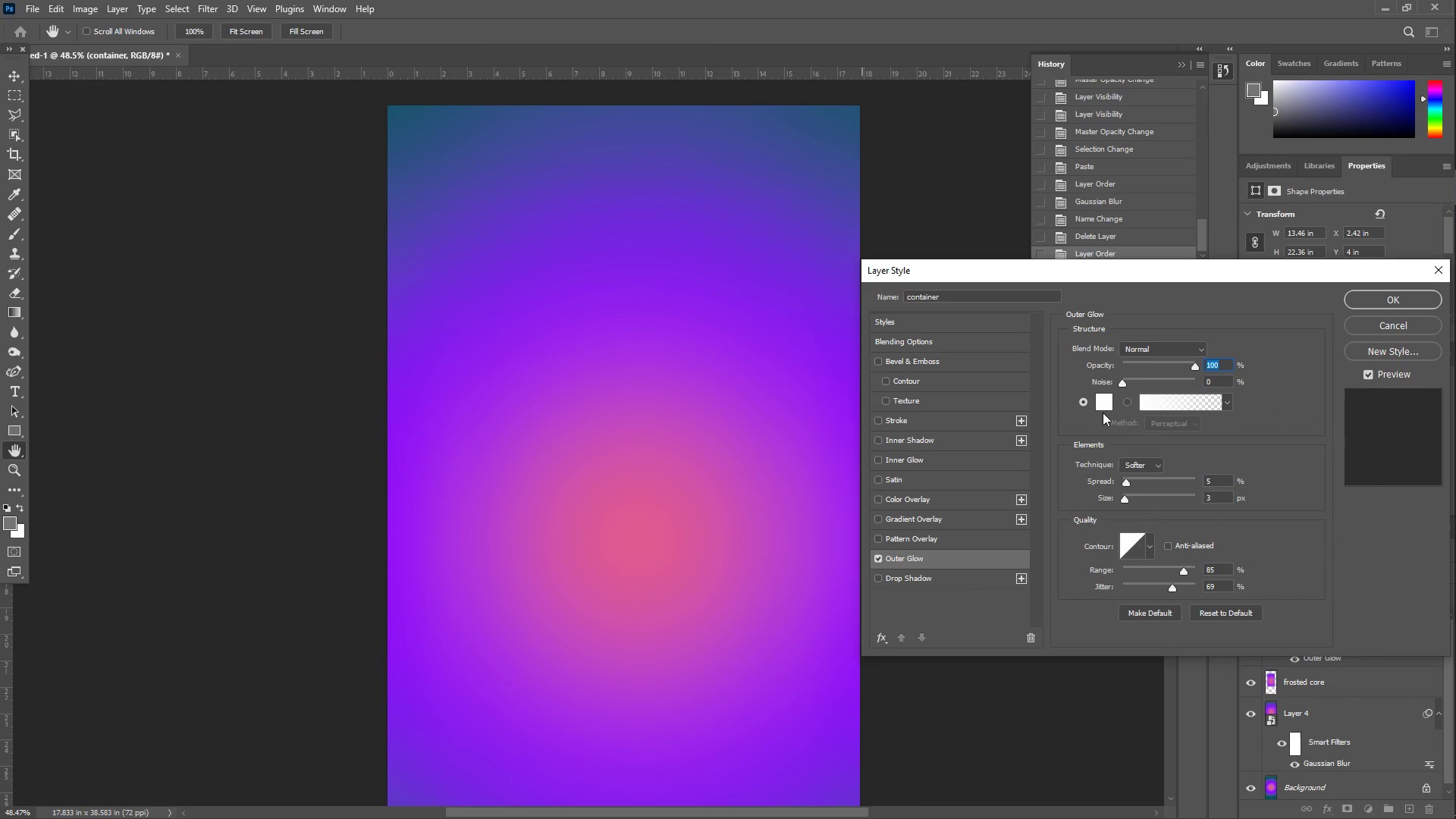 
wait(8.27)
 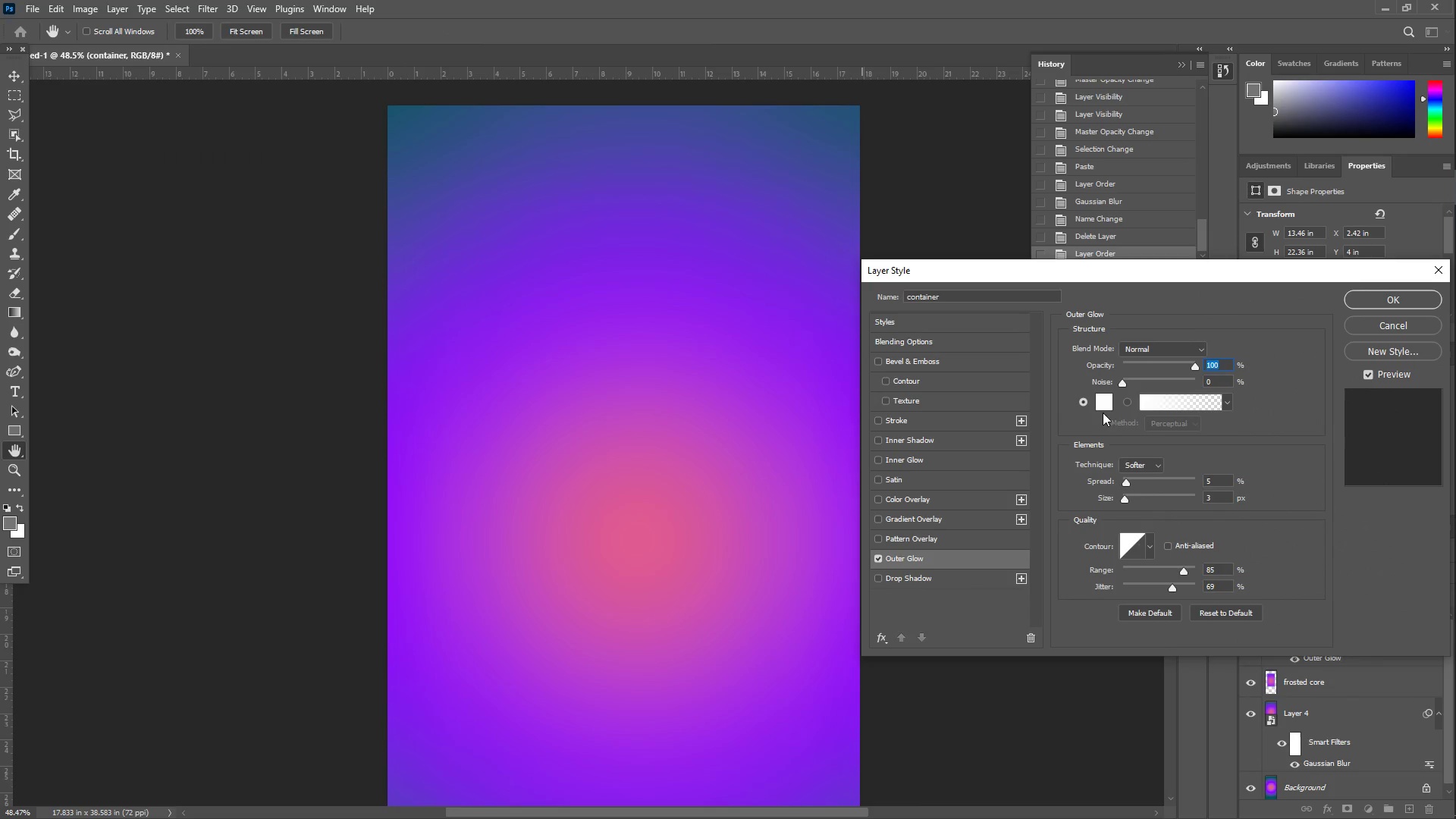 
left_click([1129, 356])
 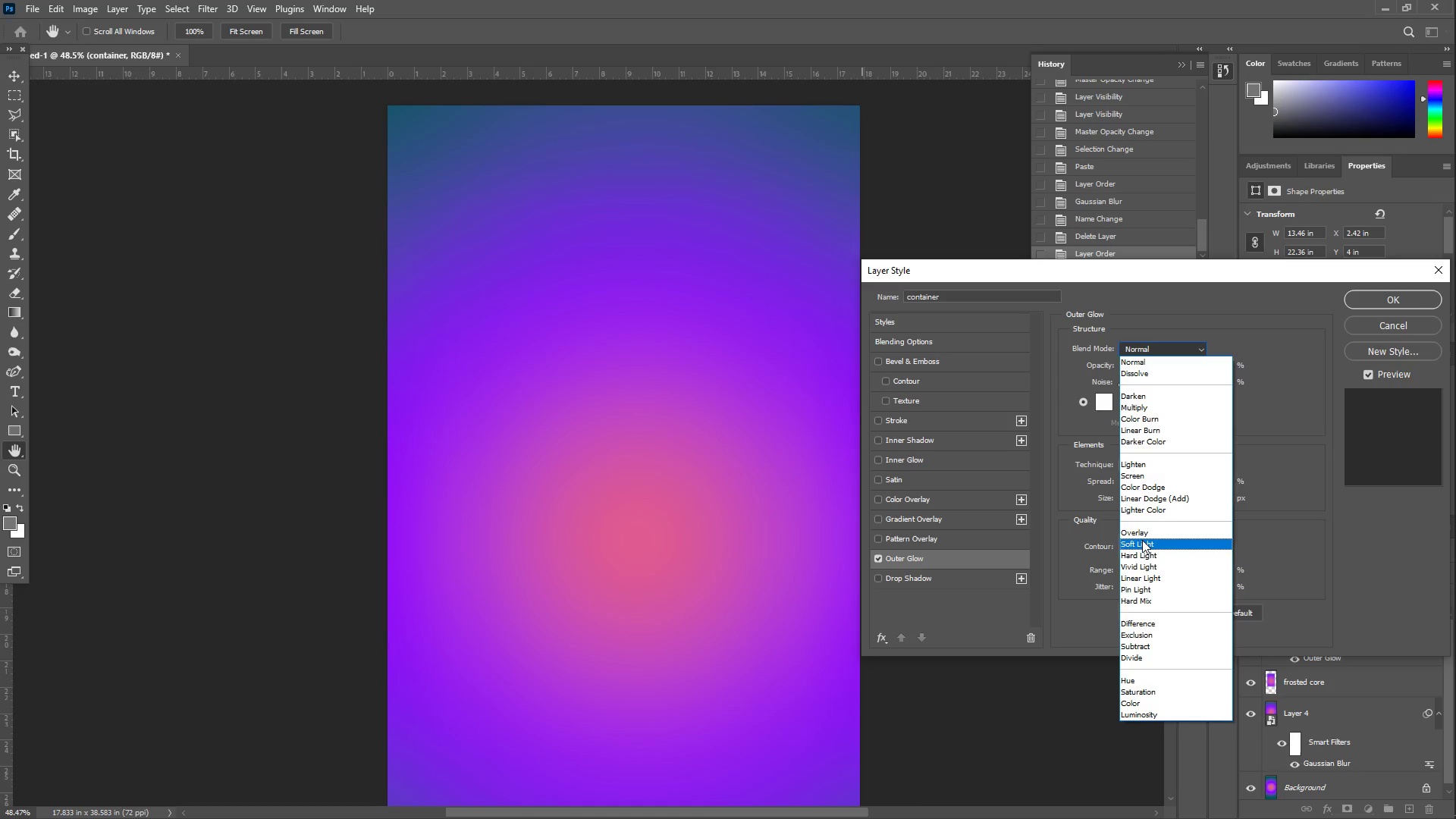 
left_click([1143, 534])
 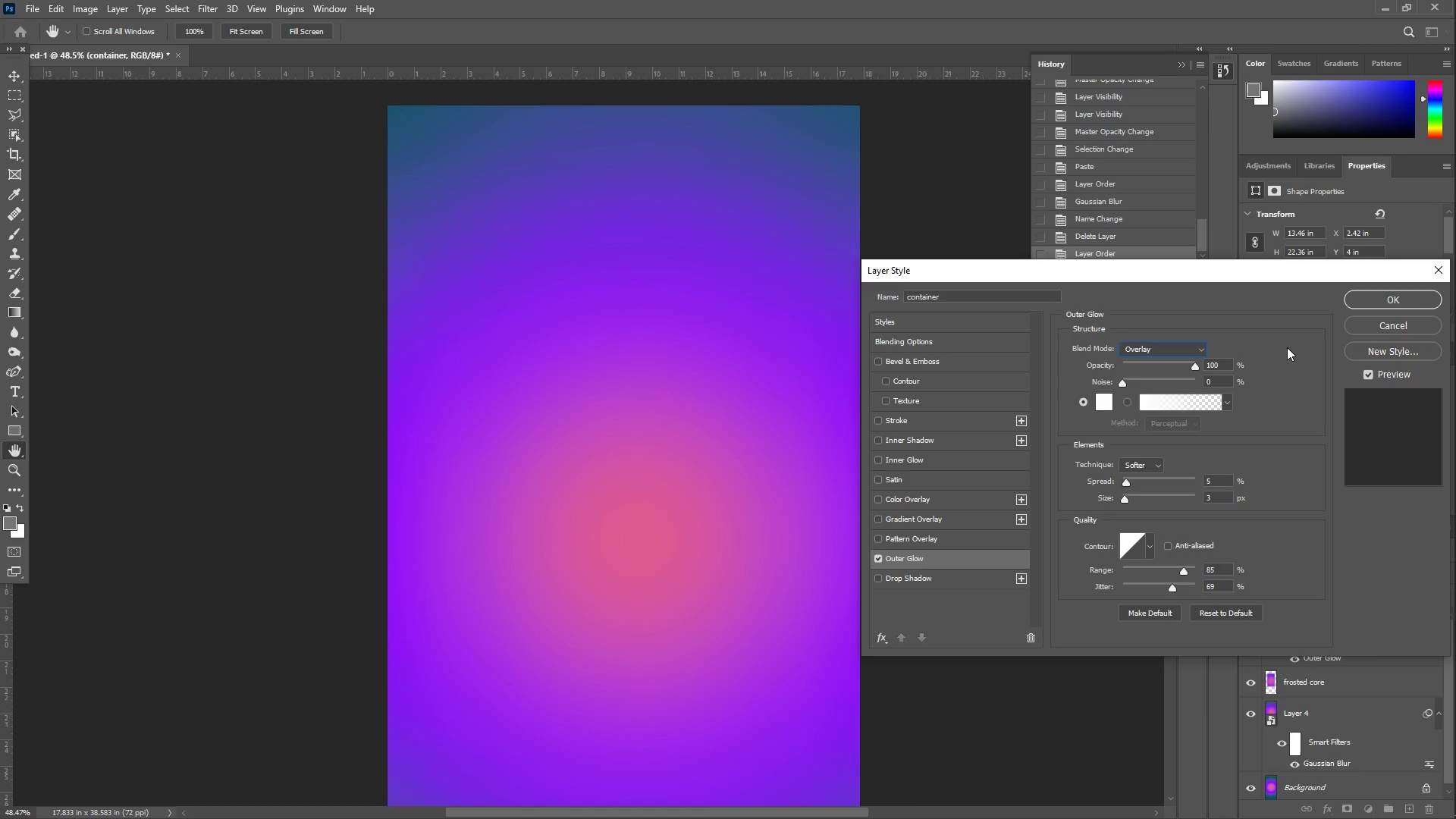 
left_click_drag(start_coordinate=[1191, 362], to_coordinate=[1134, 365])
 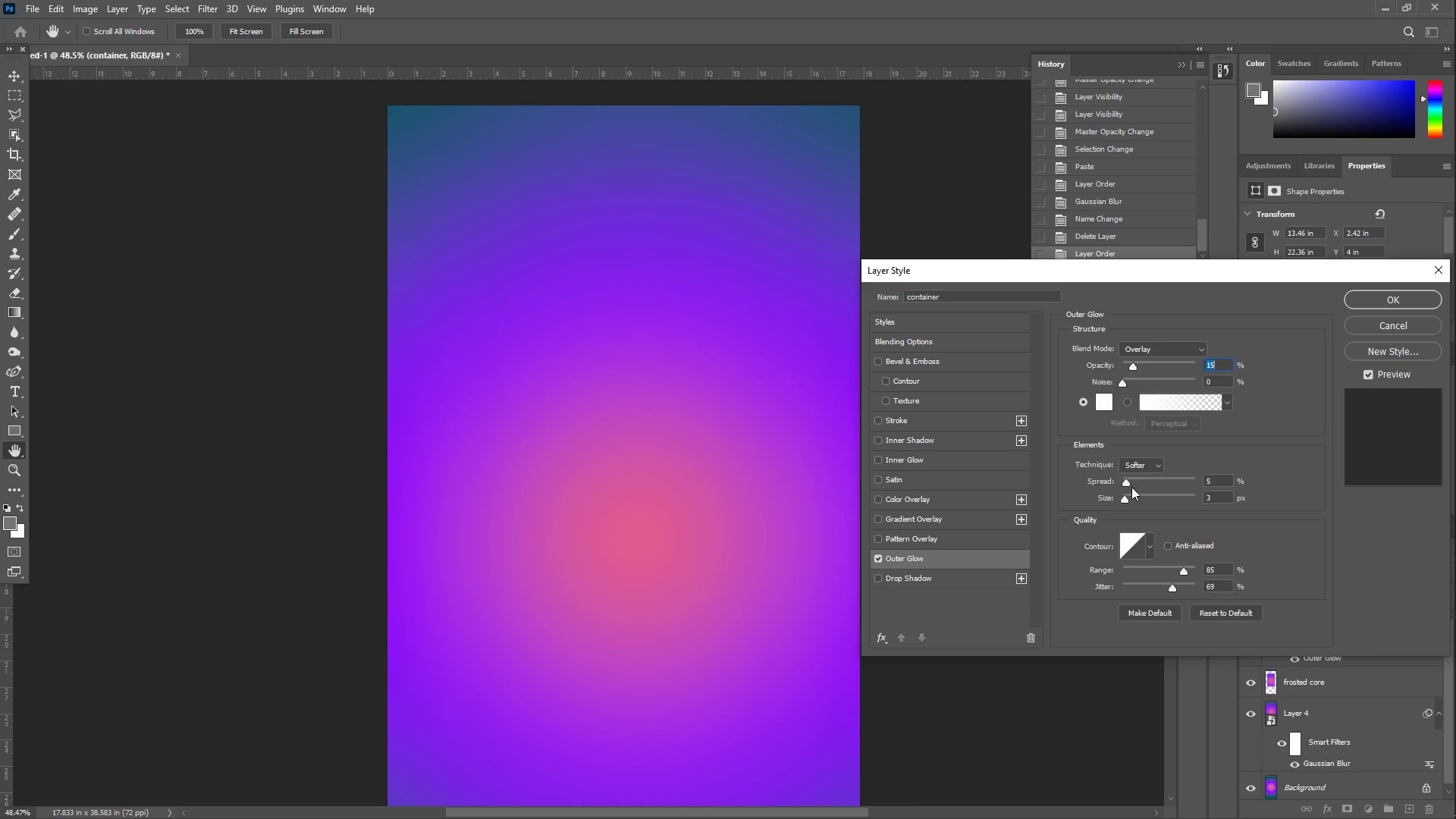 
left_click_drag(start_coordinate=[1128, 483], to_coordinate=[1158, 486])
 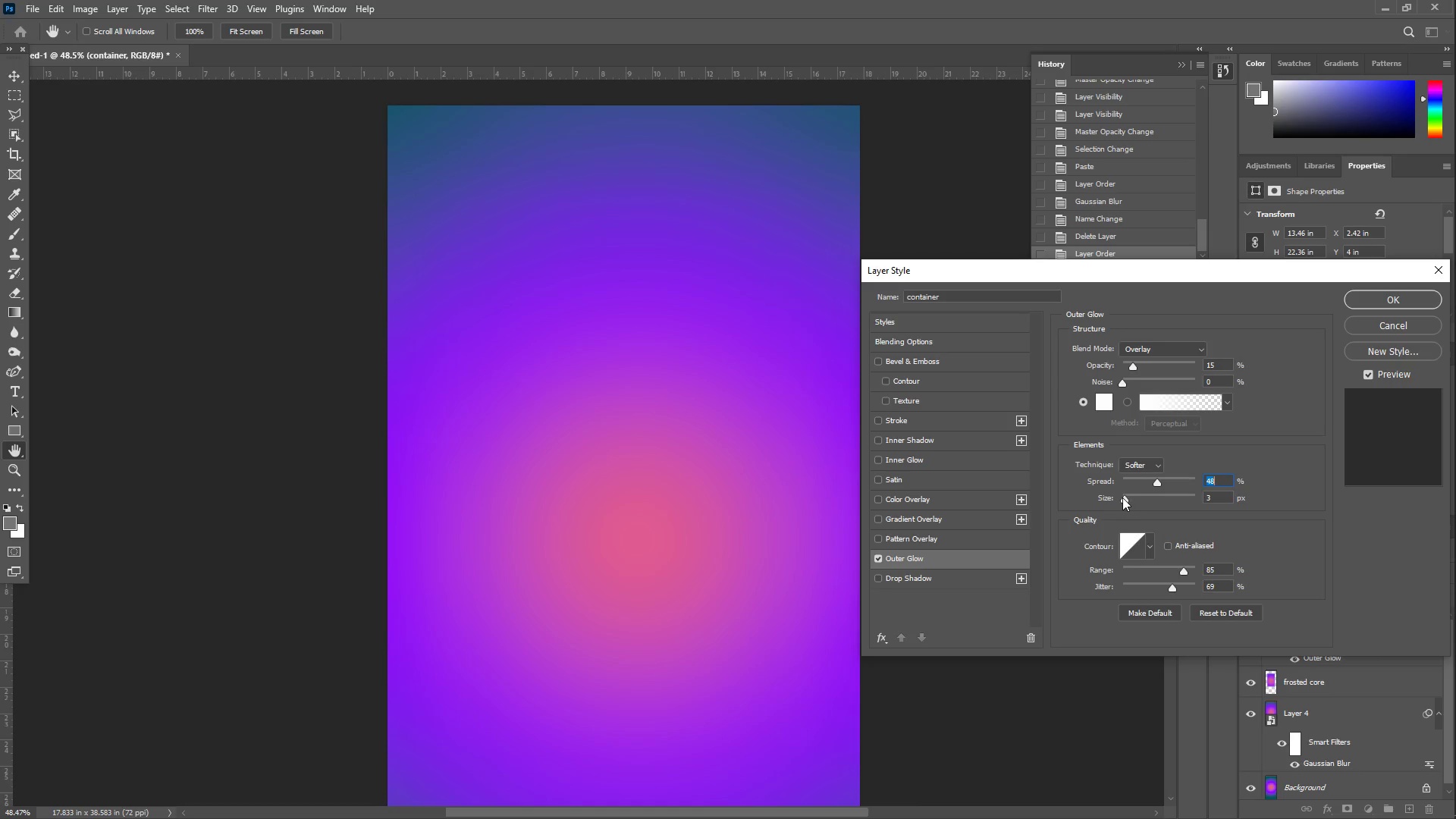 
left_click_drag(start_coordinate=[1125, 498], to_coordinate=[1166, 508])
 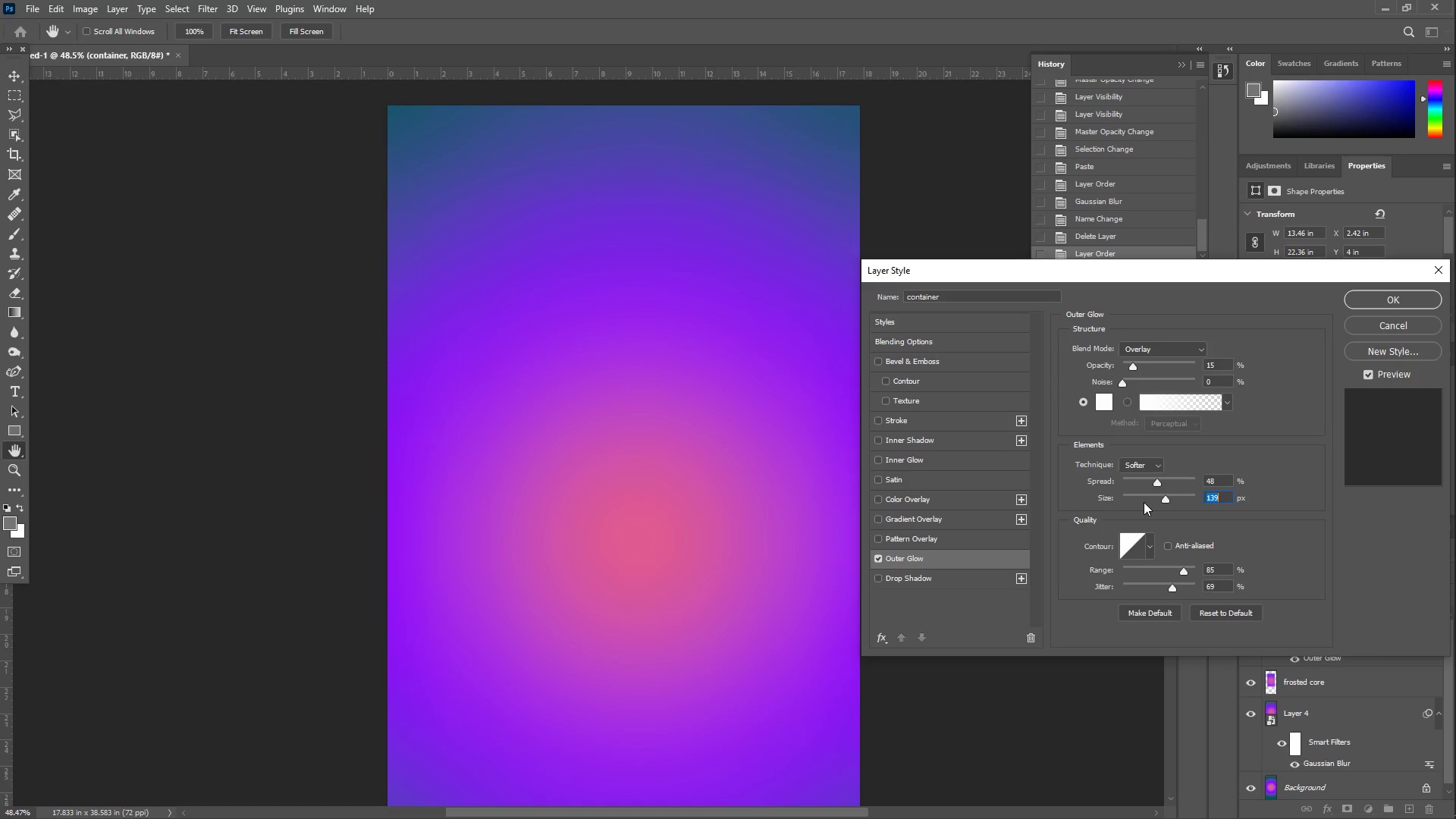 
wait(16.58)
 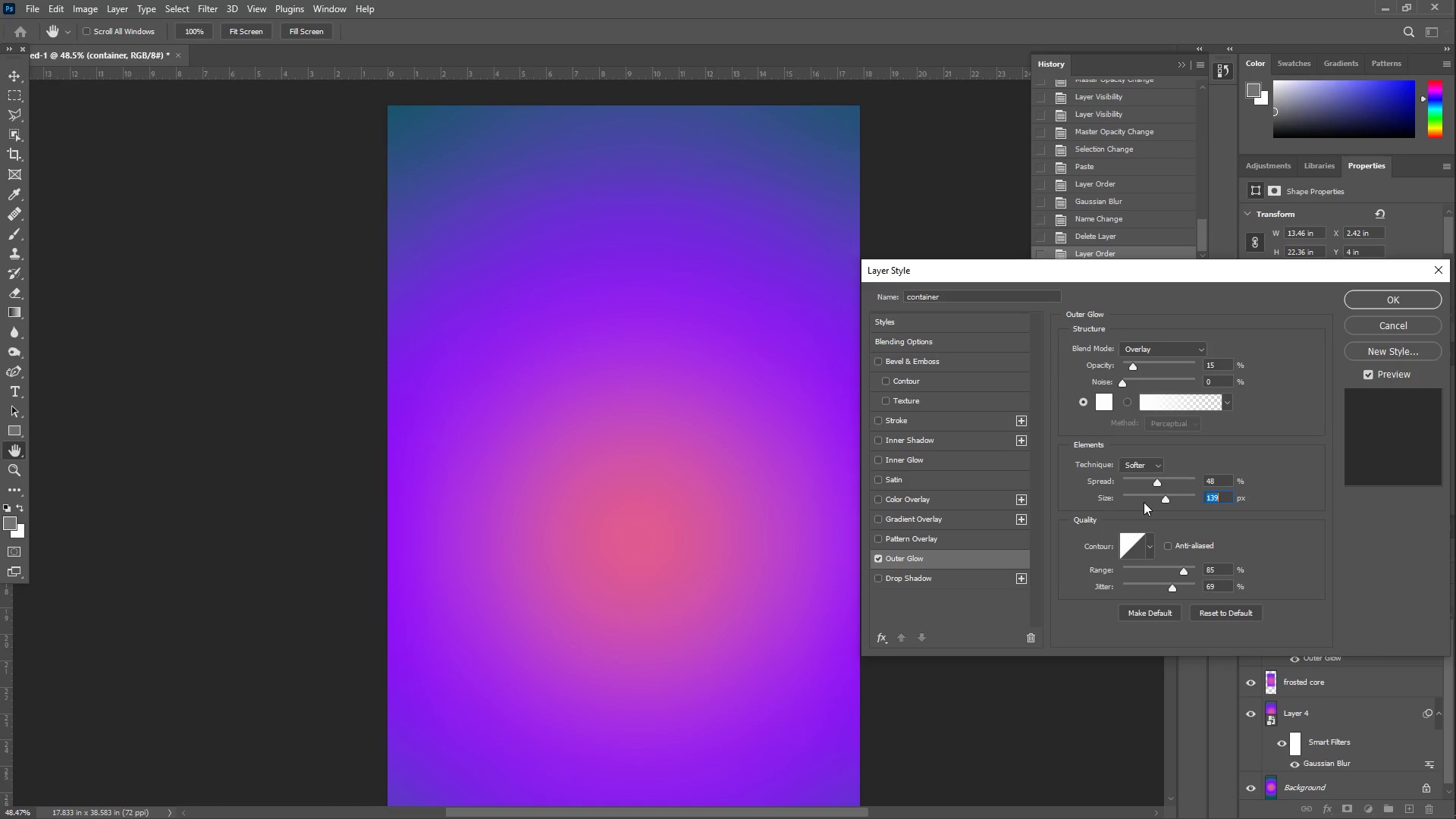 
left_click_drag(start_coordinate=[1120, 271], to_coordinate=[886, 158])
 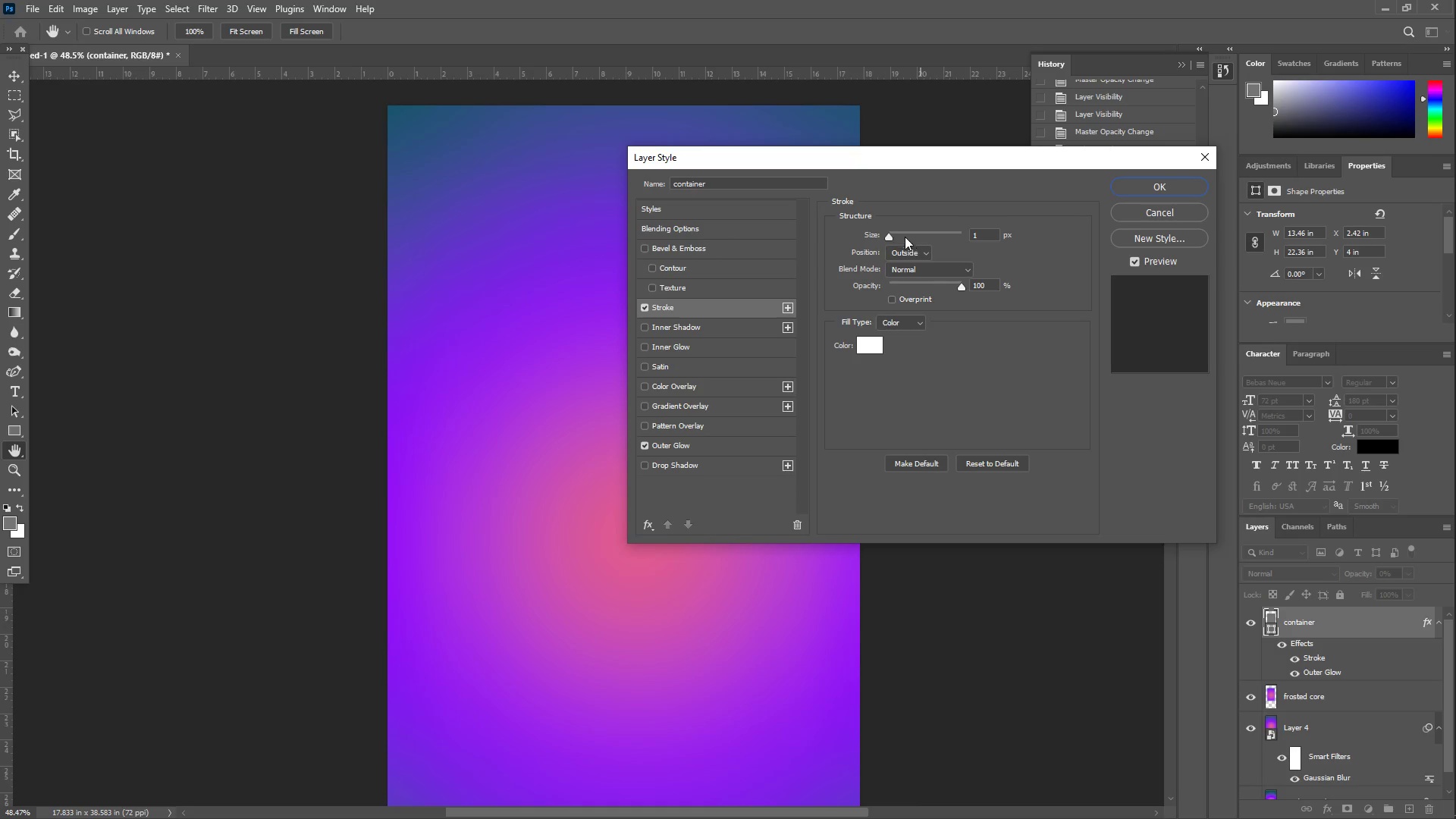 
left_click_drag(start_coordinate=[888, 238], to_coordinate=[882, 237])
 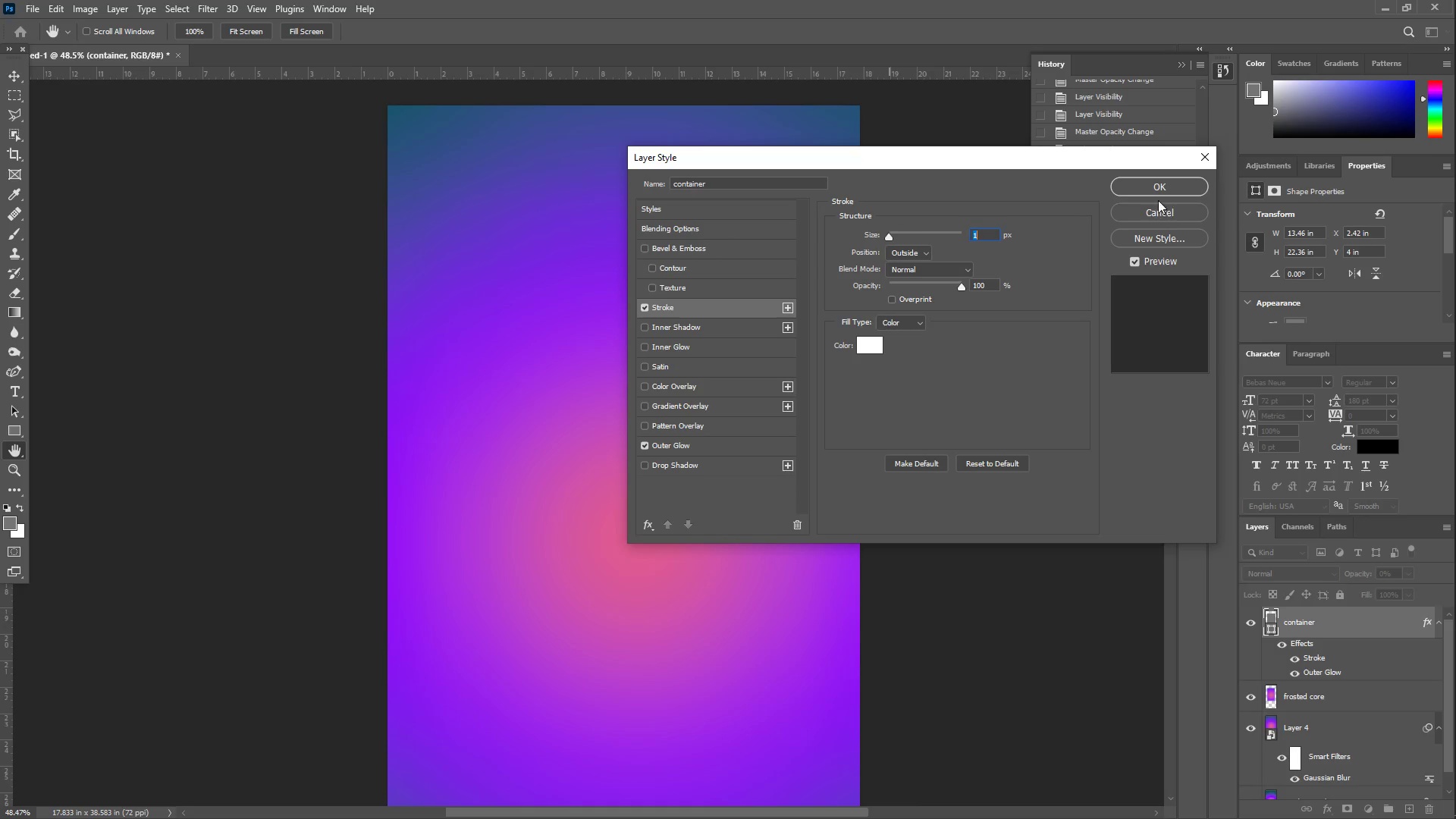 
left_click([1156, 189])
 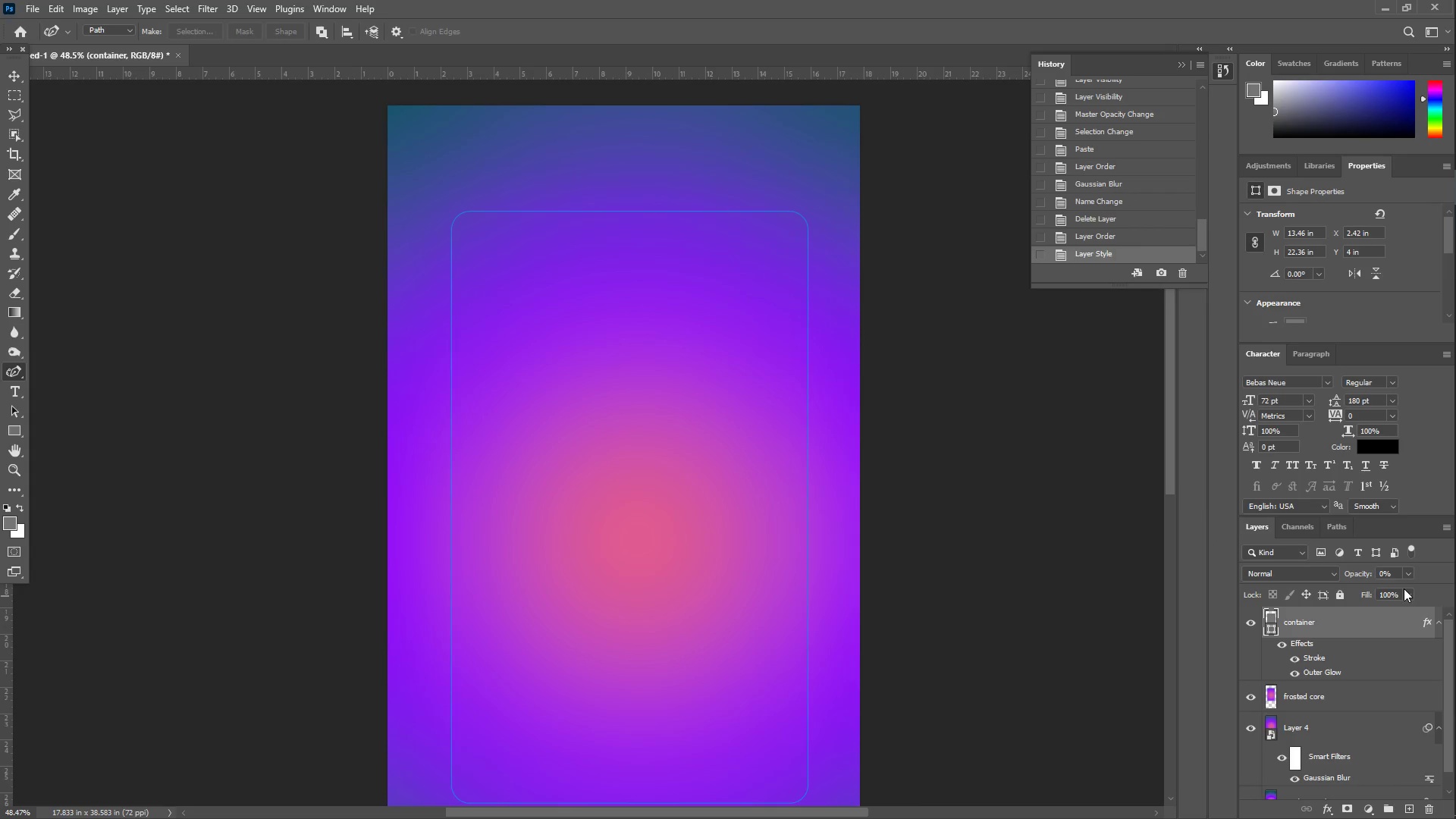 
left_click([1407, 576])
 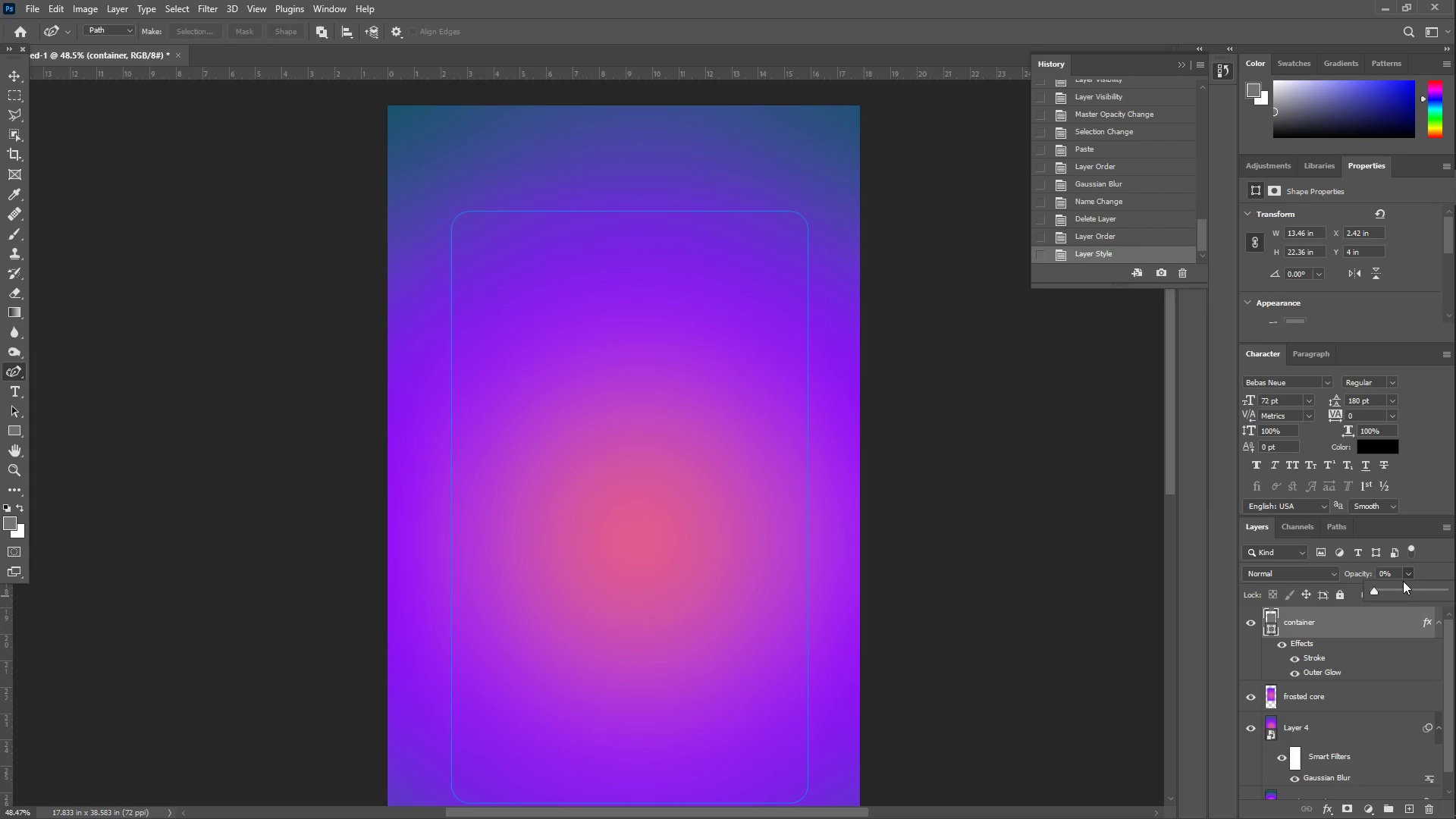 
left_click([1406, 573])
 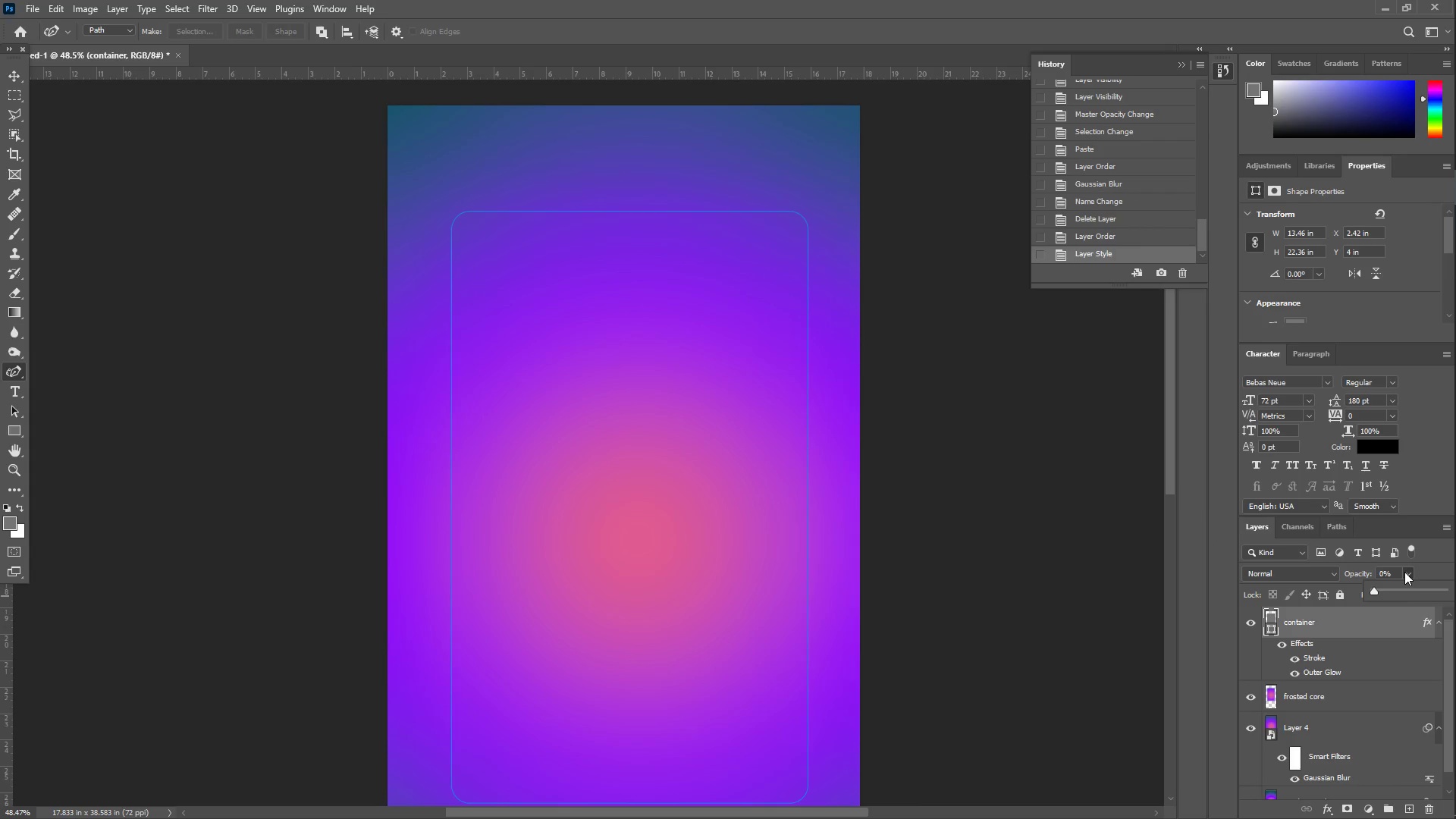 
double_click([1407, 572])
 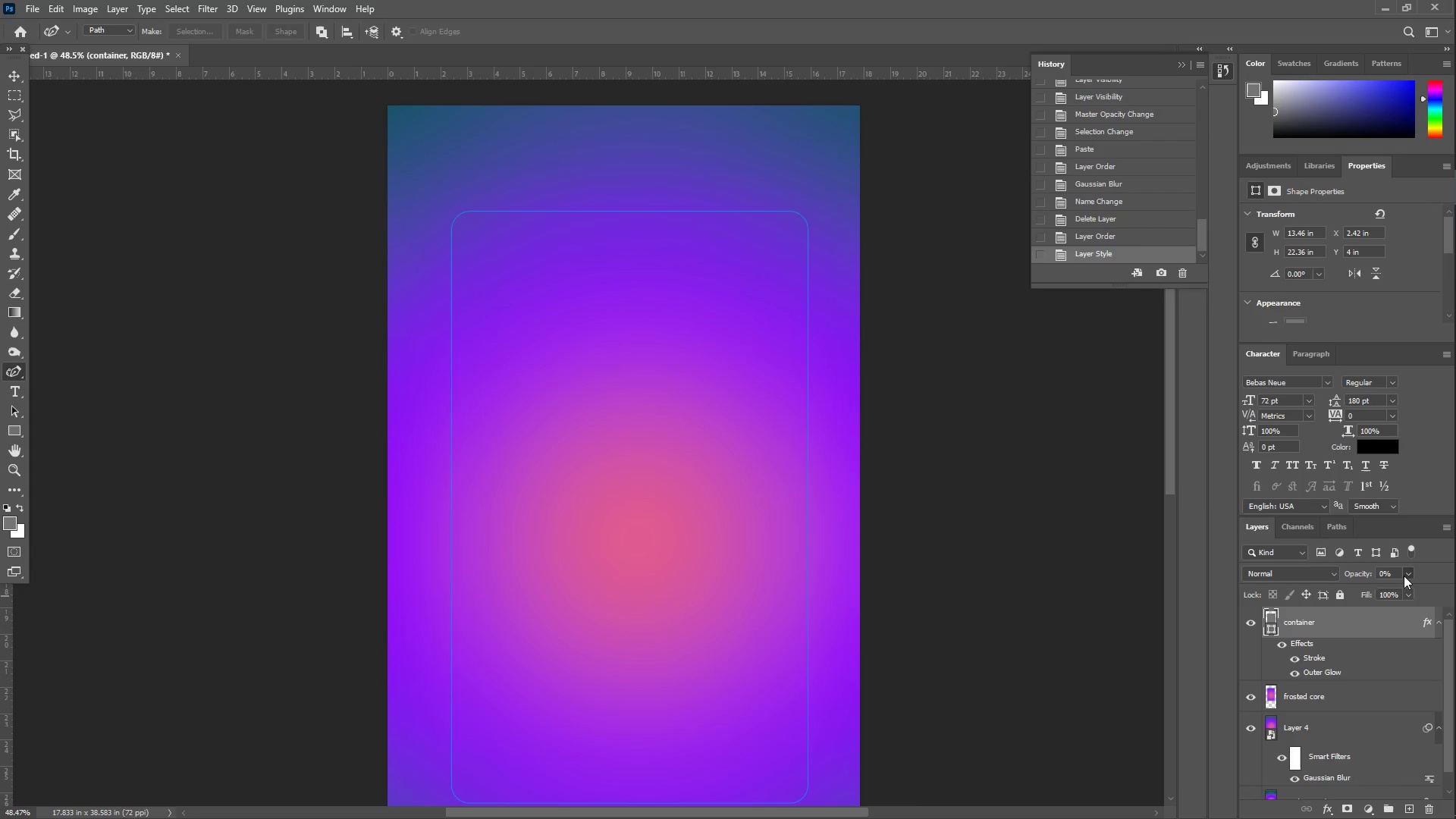 
triple_click([1404, 576])
 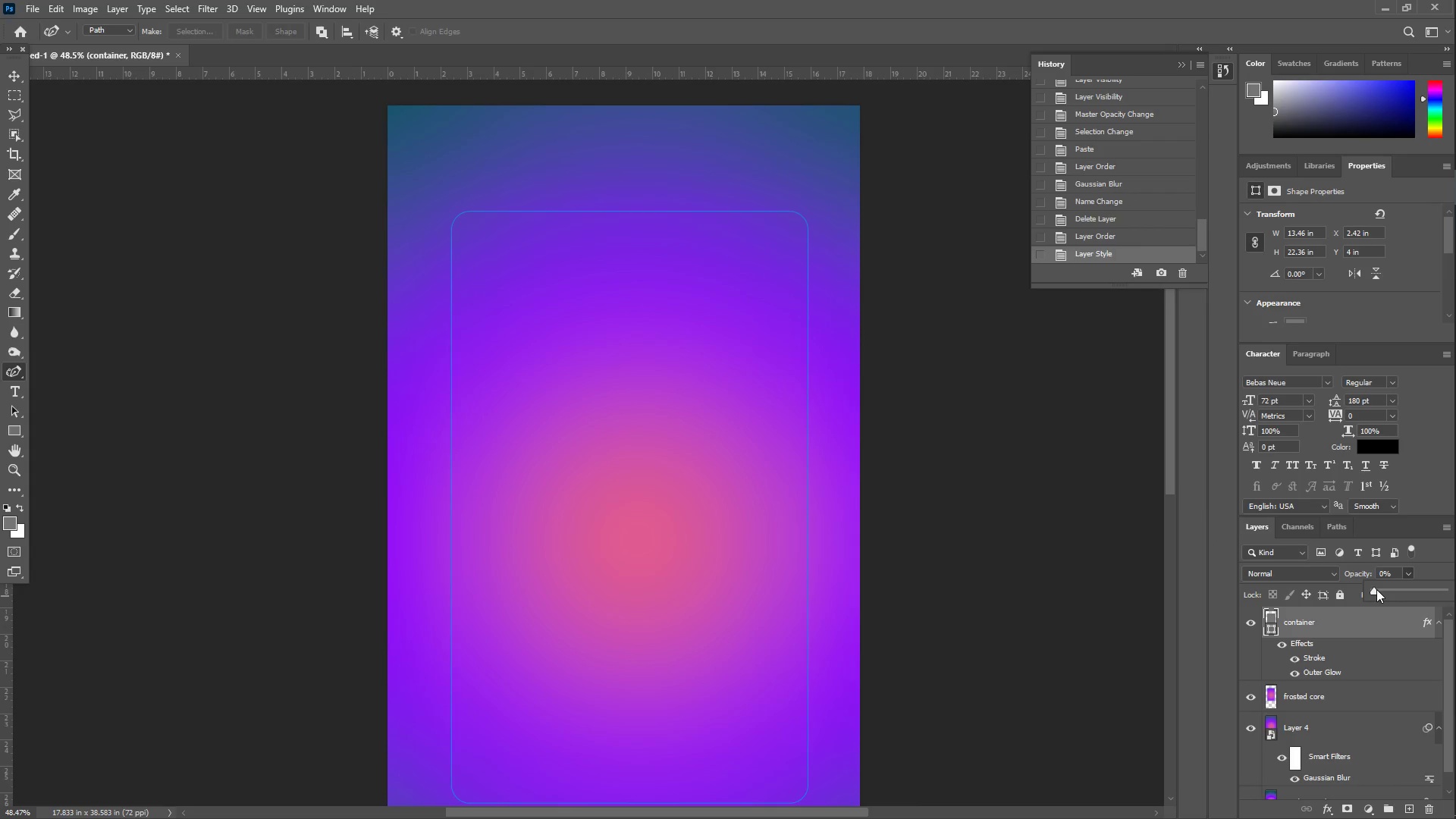 
left_click_drag(start_coordinate=[1376, 589], to_coordinate=[1451, 614])
 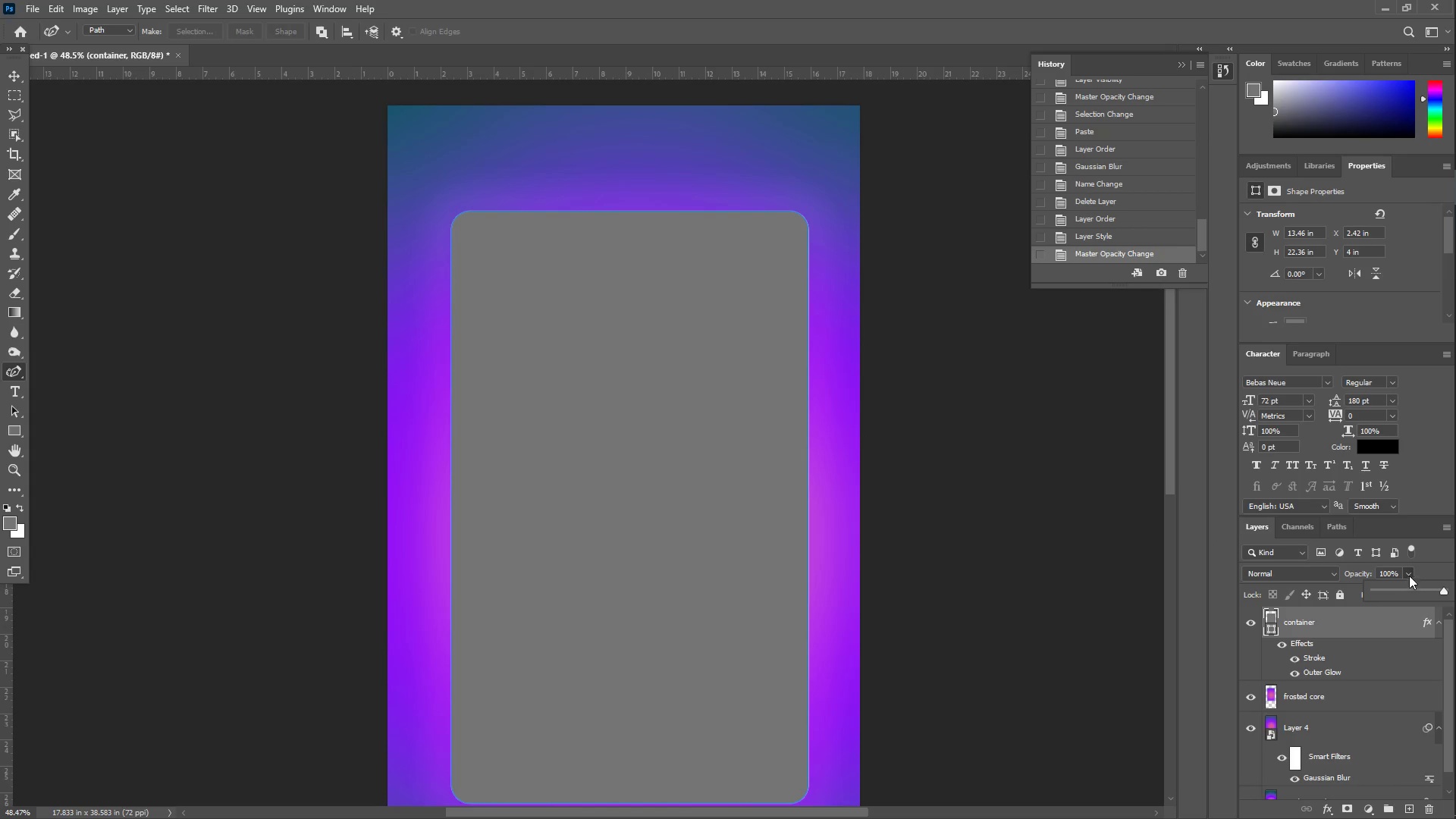 
left_click([1423, 574])
 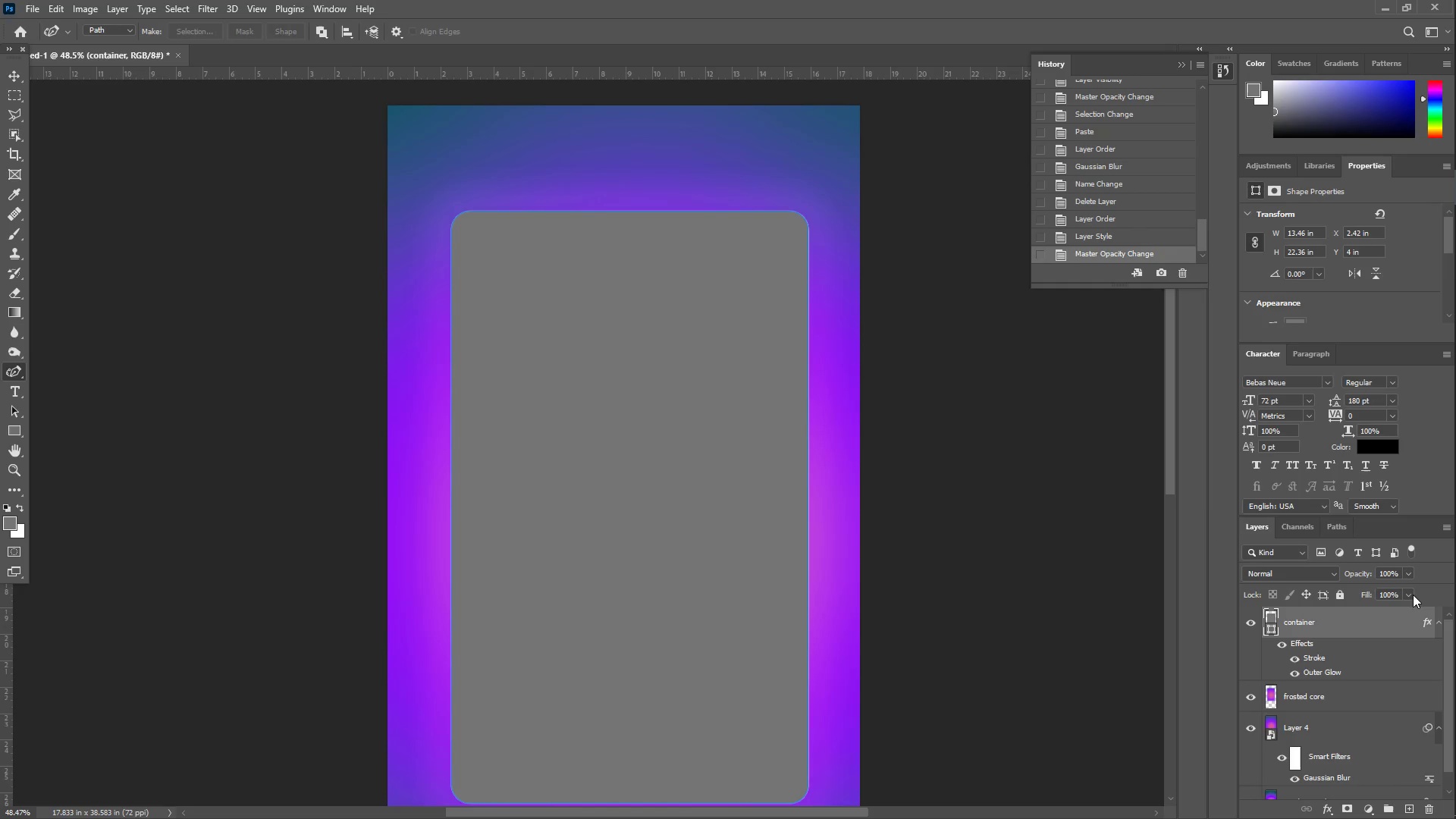 
left_click([1407, 594])
 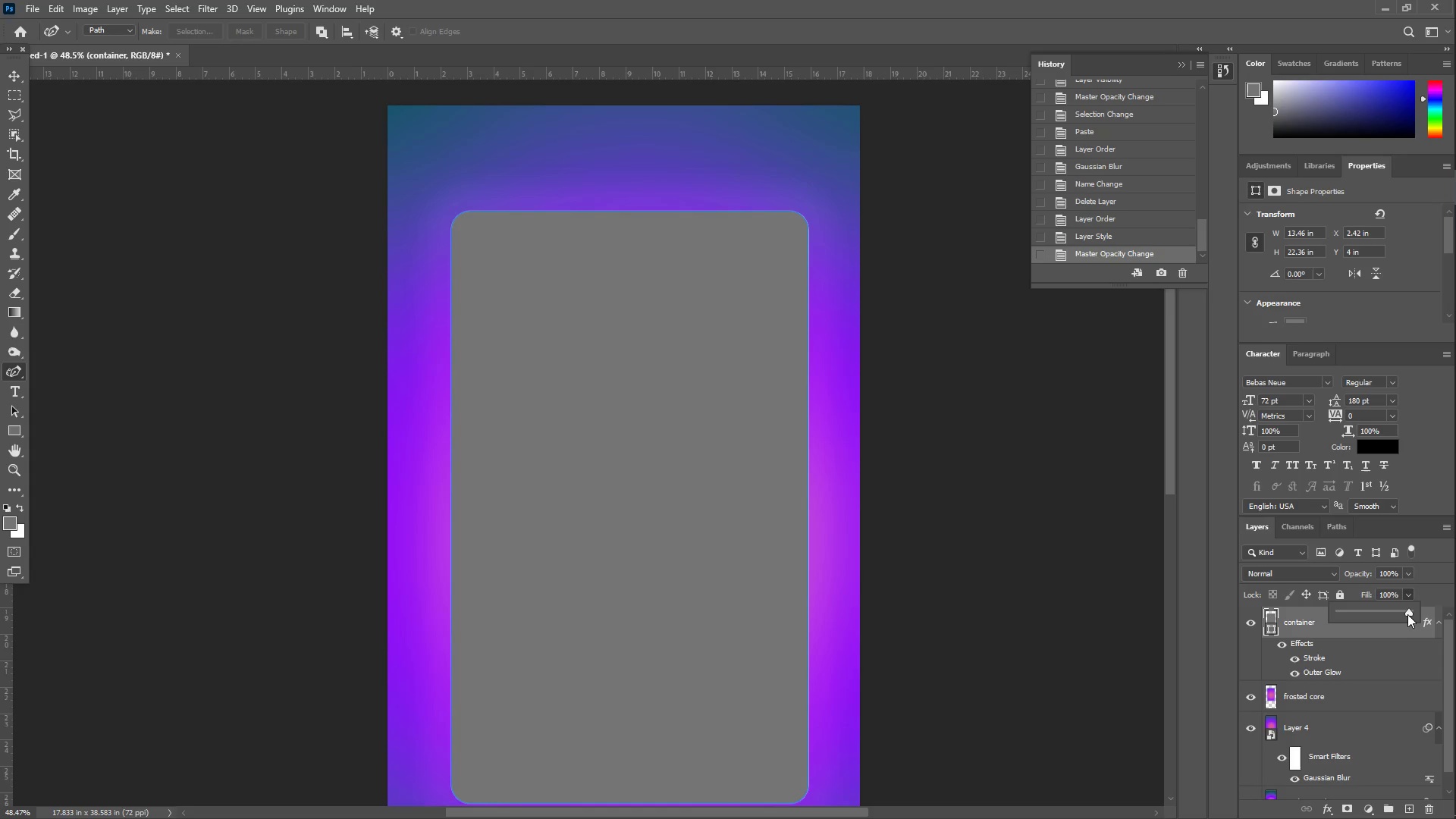 
left_click_drag(start_coordinate=[1407, 613], to_coordinate=[1314, 614])
 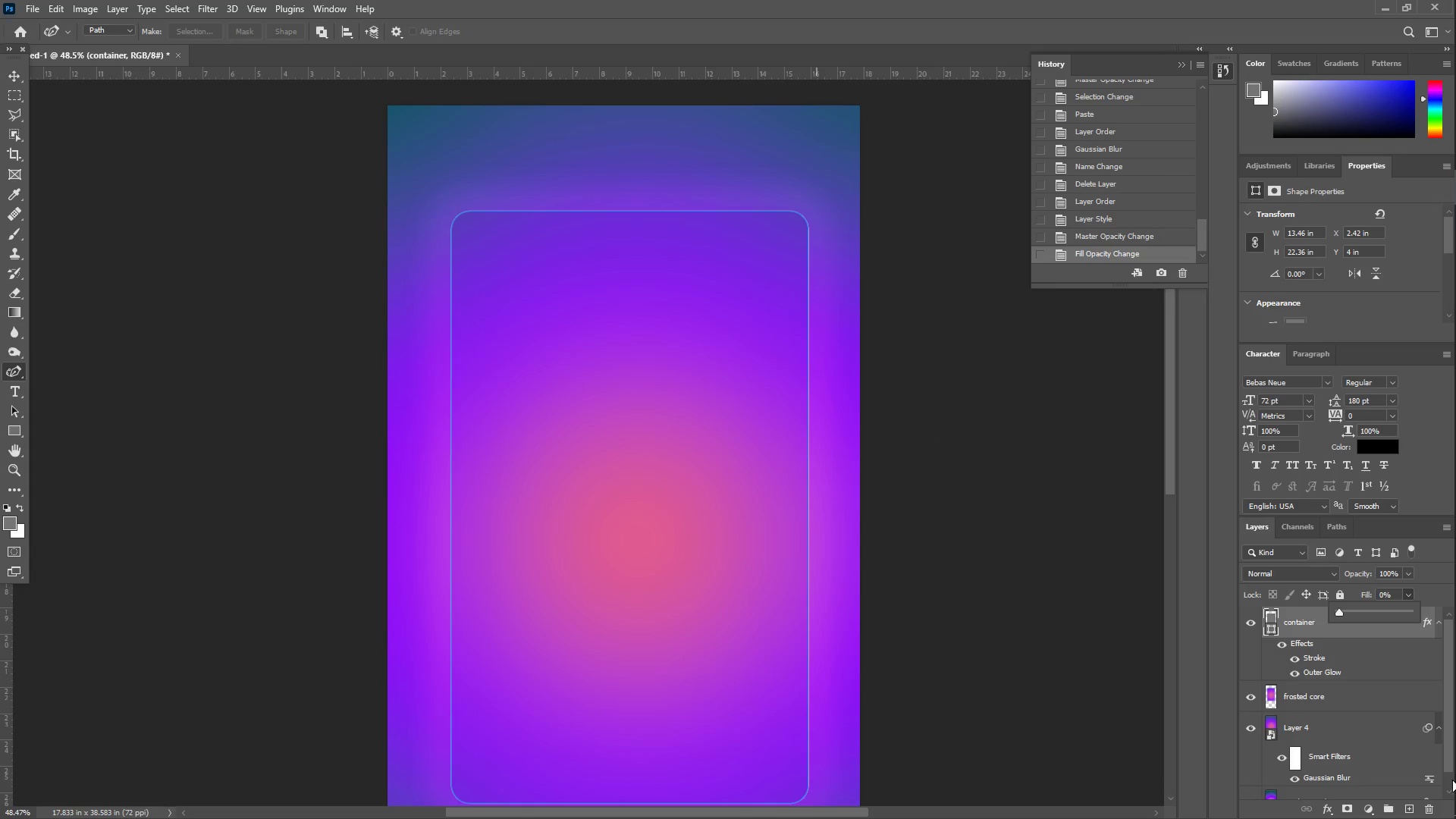 
left_click([1343, 662])
 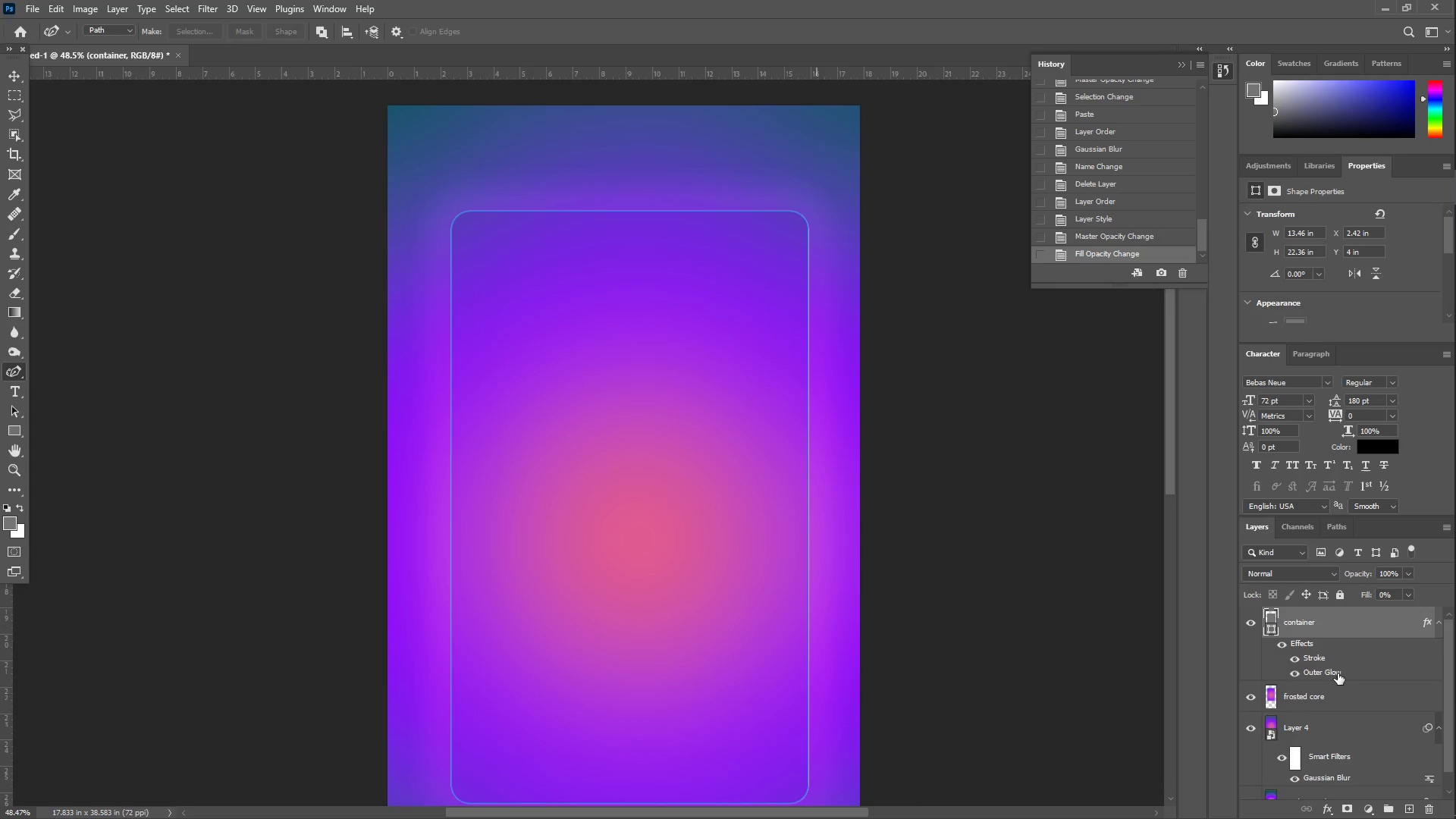 
double_click([1338, 673])
 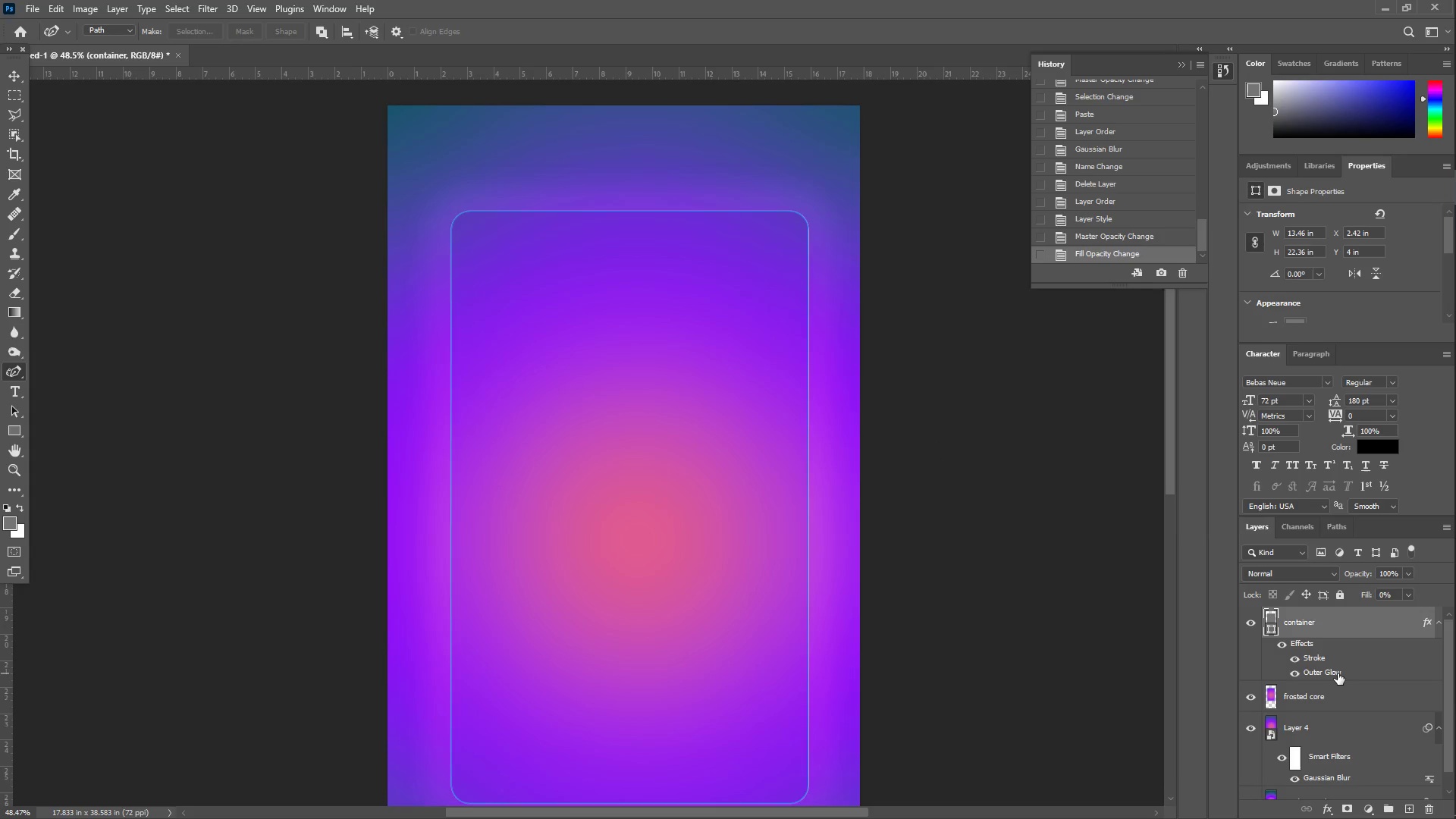 
double_click([1338, 673])
 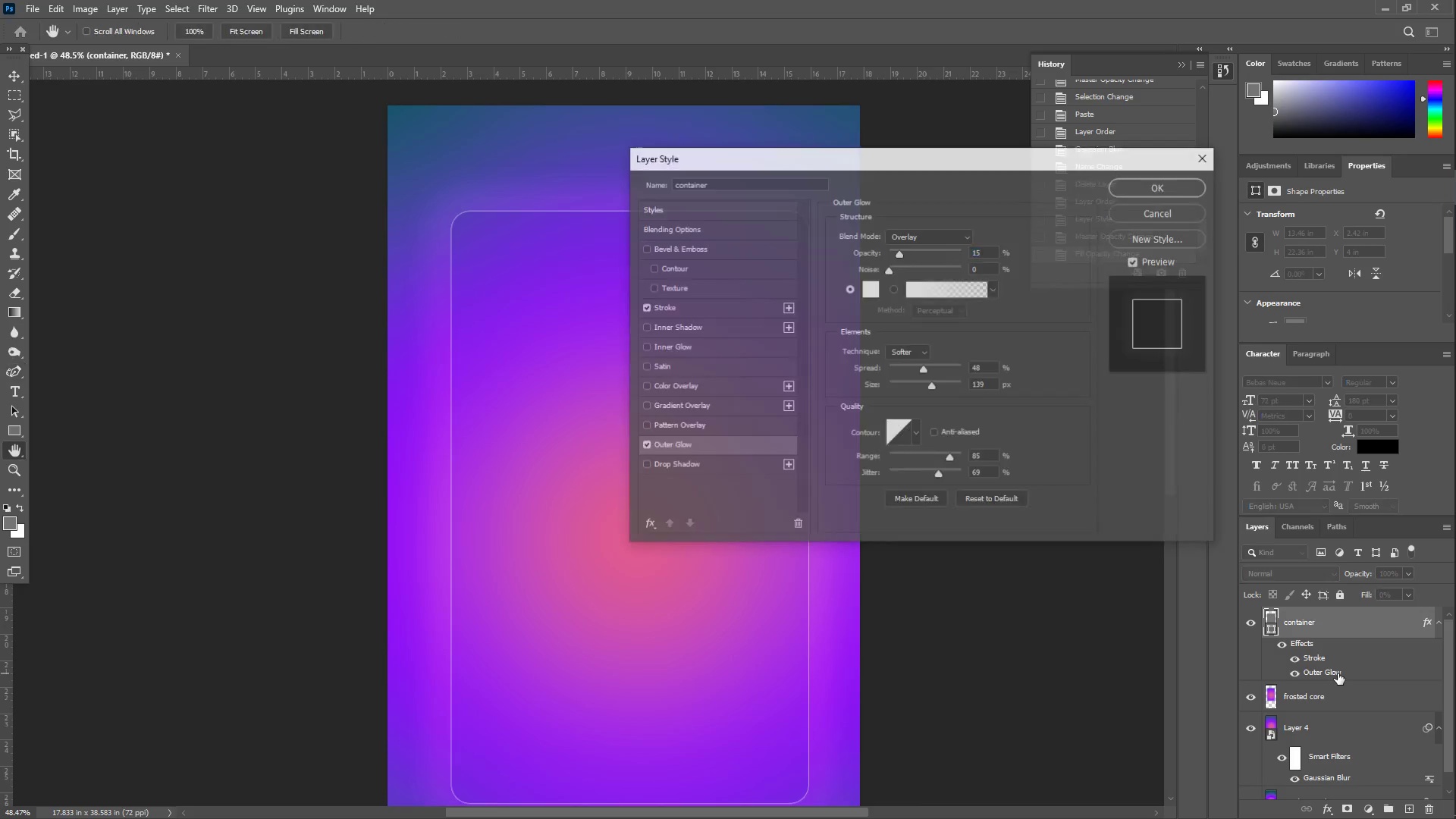 
left_click([1338, 673])
 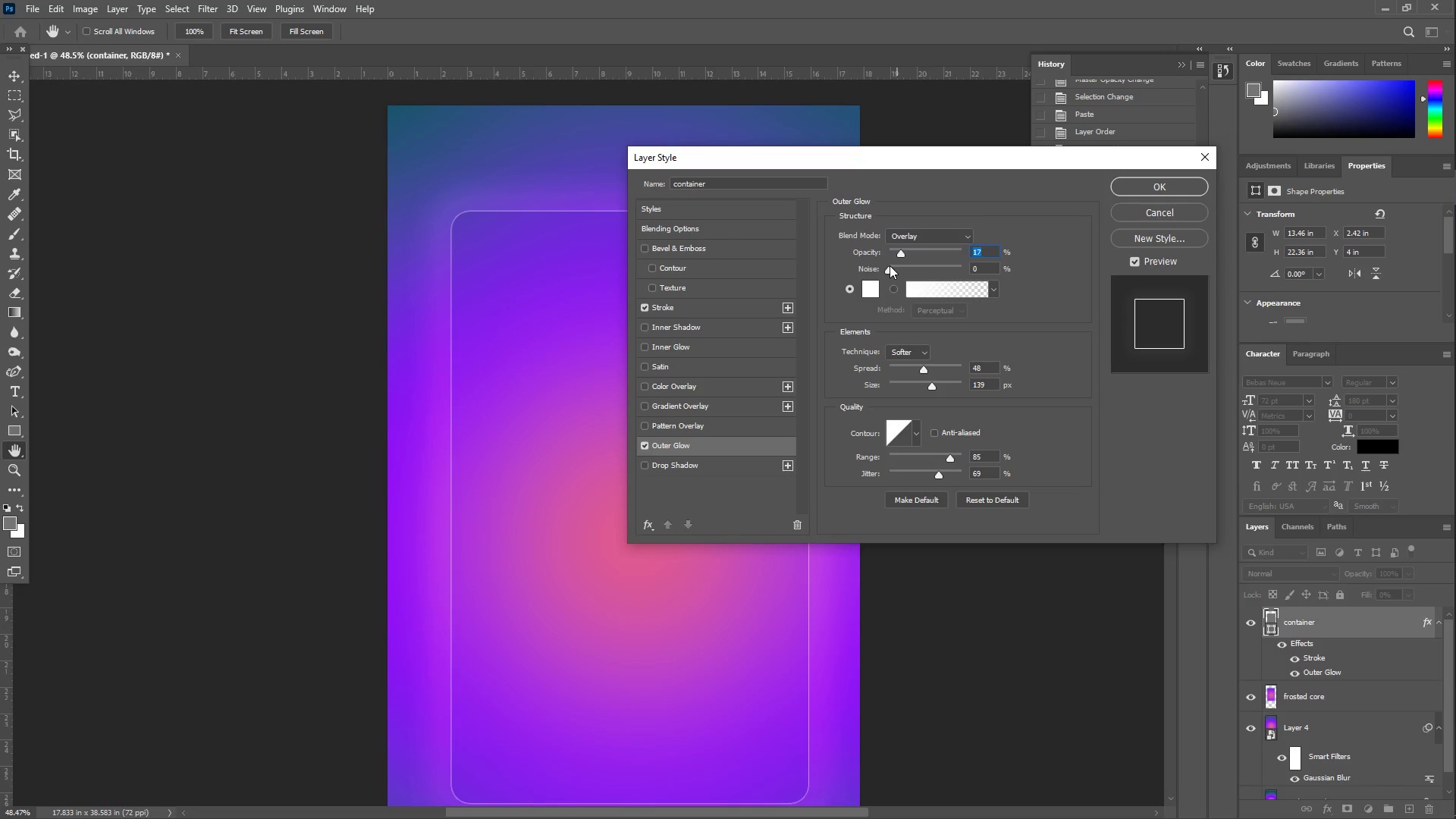 
wait(6.88)
 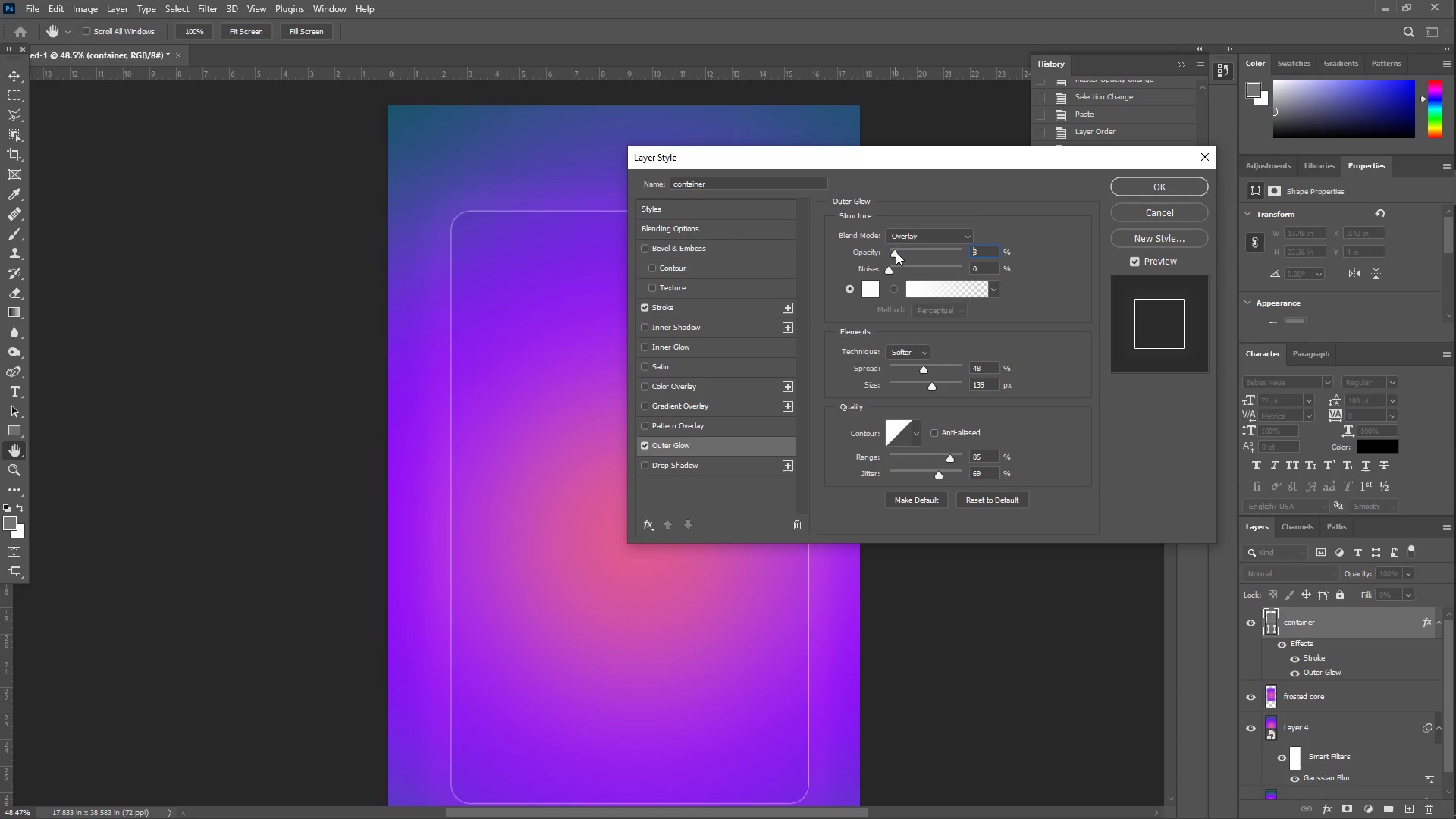 
left_click([1138, 190])
 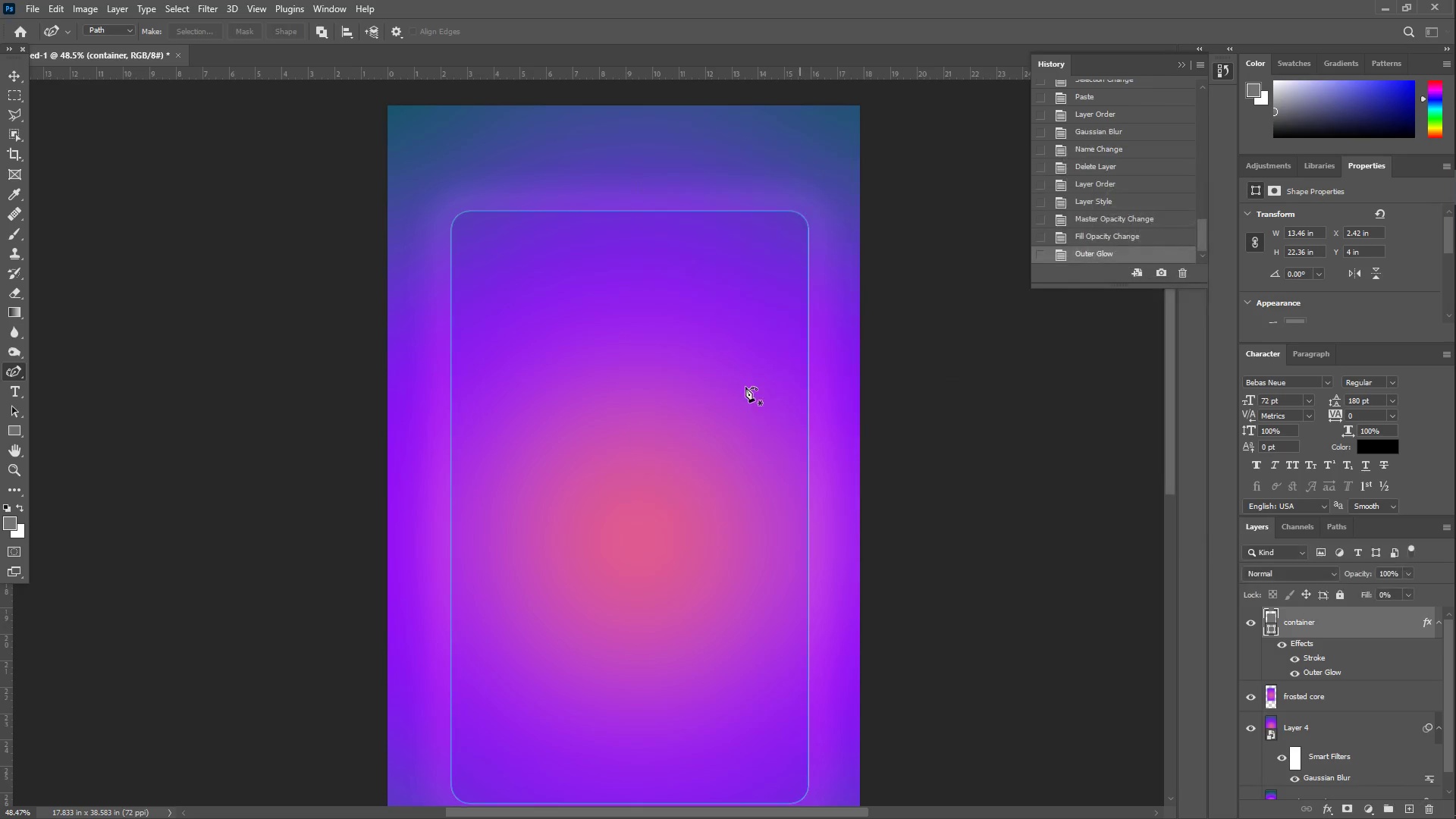 
type(zz)
 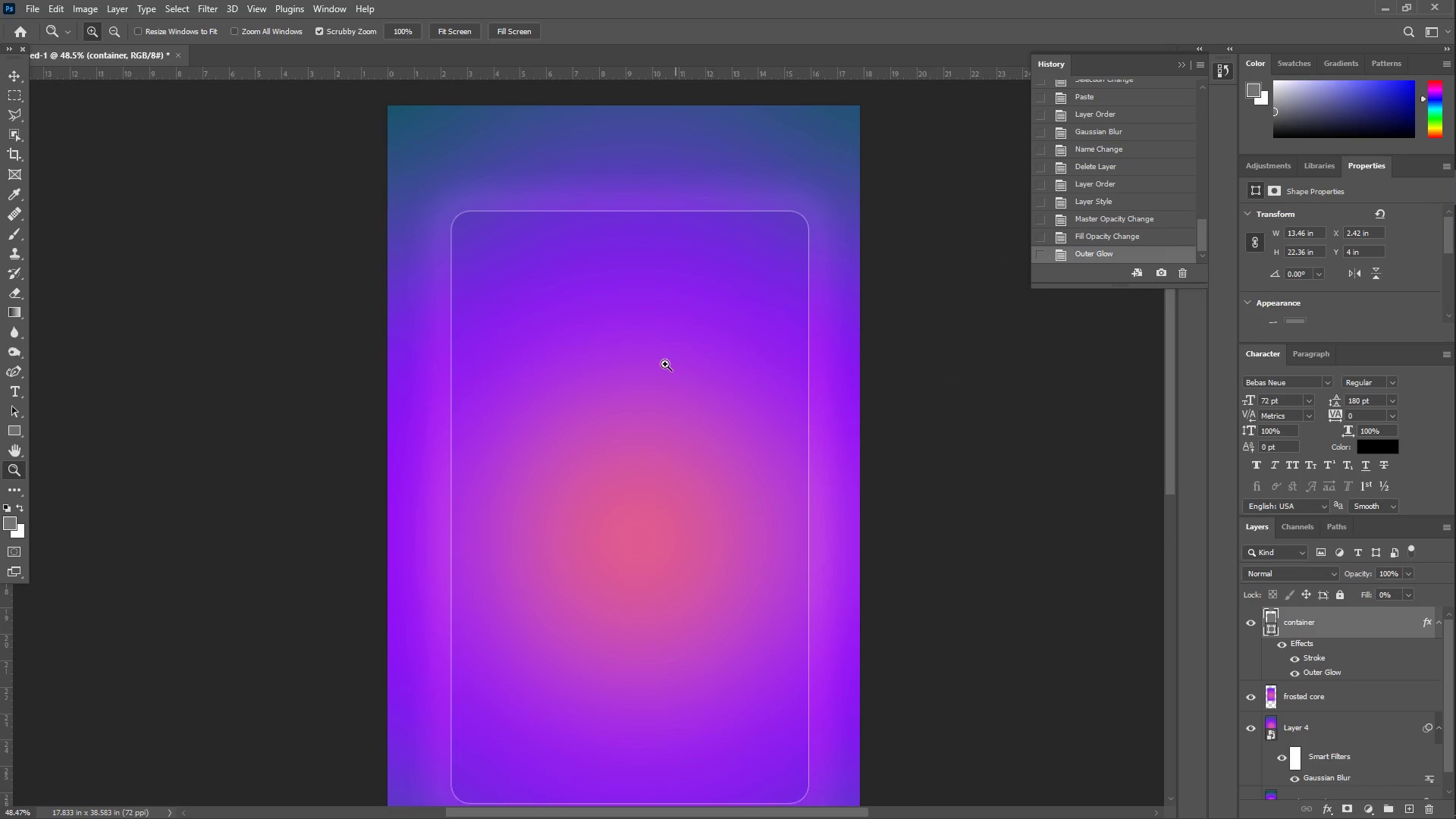 
left_click_drag(start_coordinate=[657, 362], to_coordinate=[606, 367])
 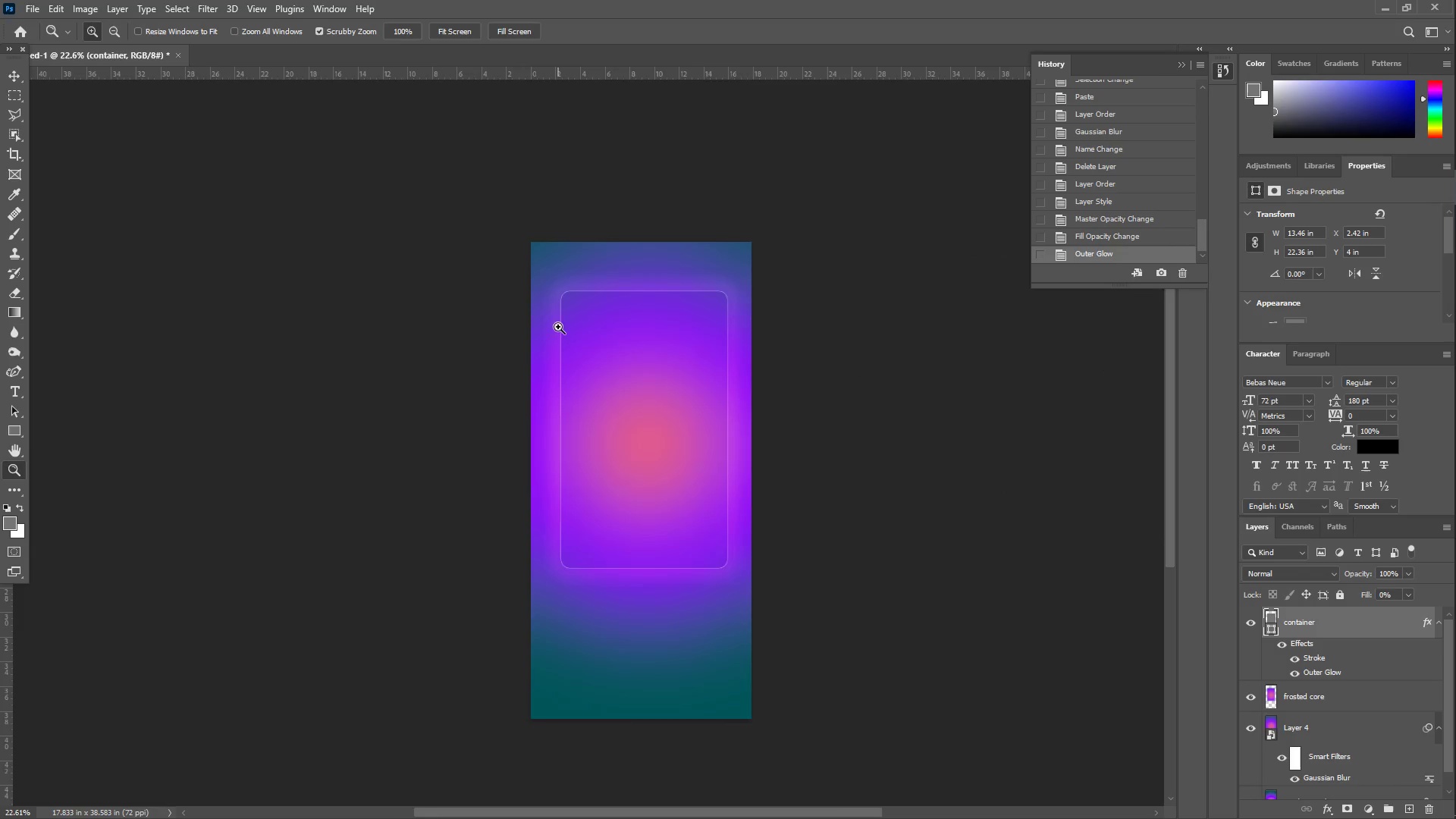 
left_click_drag(start_coordinate=[565, 326], to_coordinate=[598, 334])
 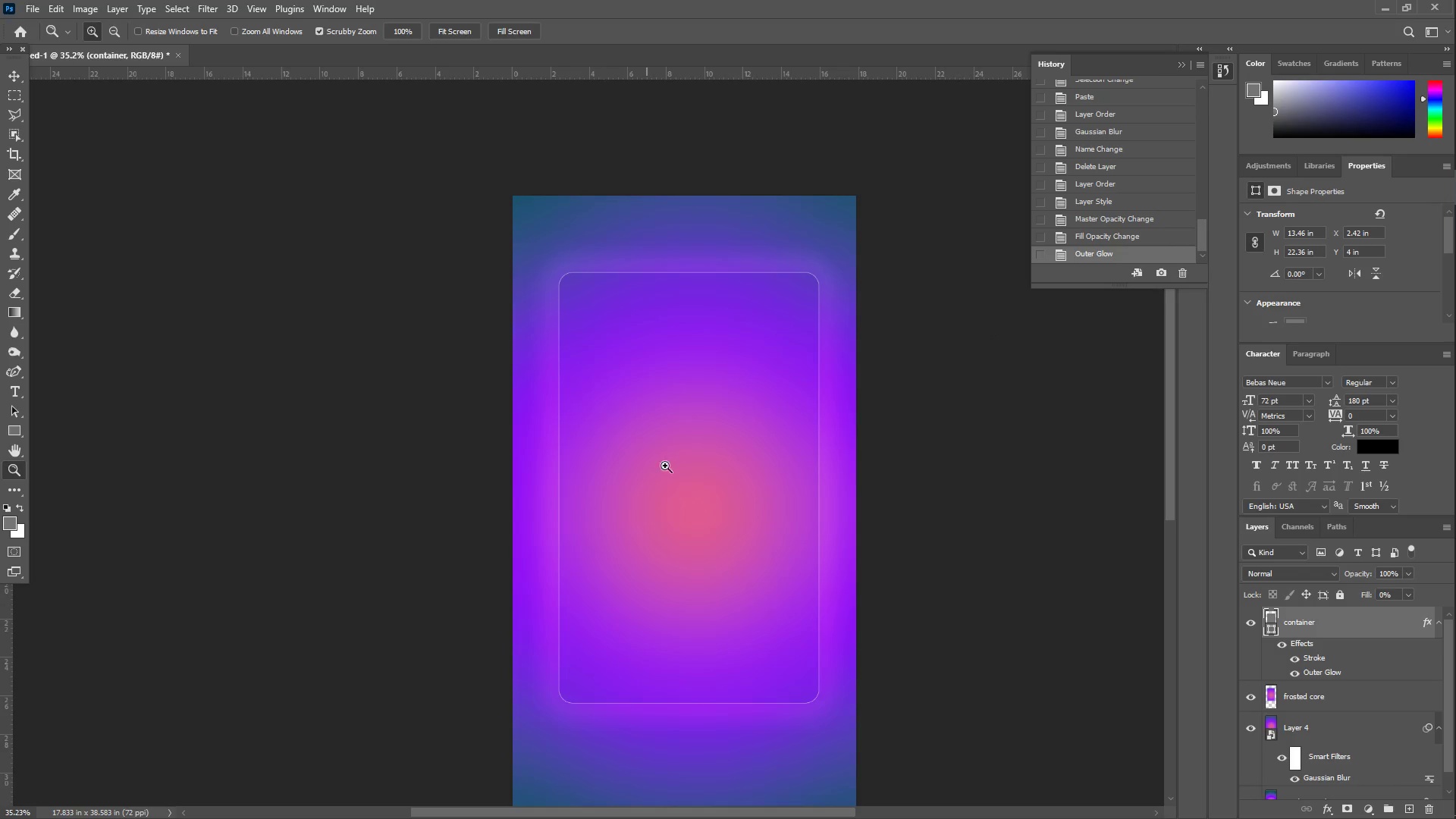 
left_click_drag(start_coordinate=[681, 467], to_coordinate=[707, 466])
 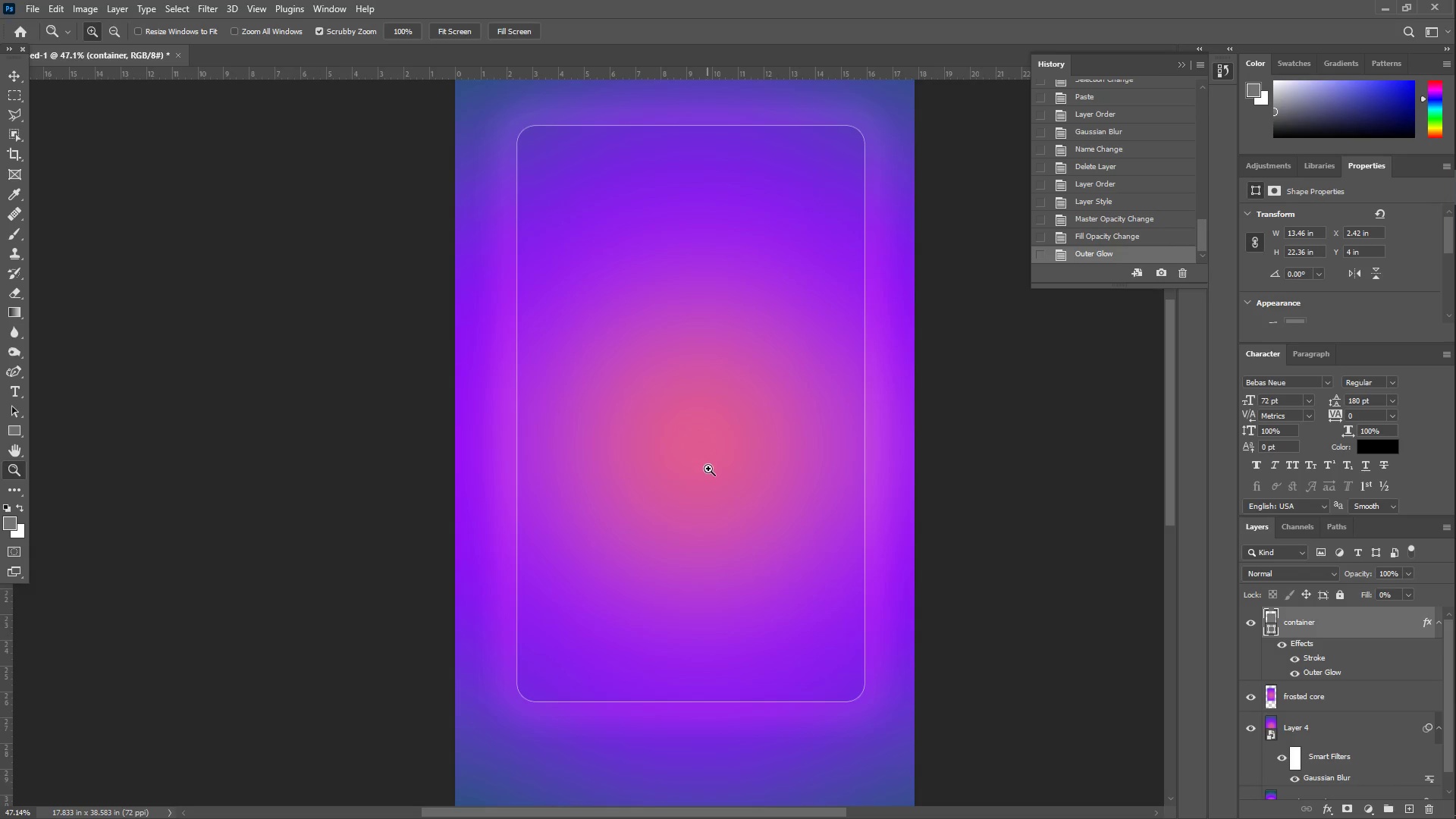 
scroll: coordinate [695, 494], scroll_direction: down, amount: 5.0
 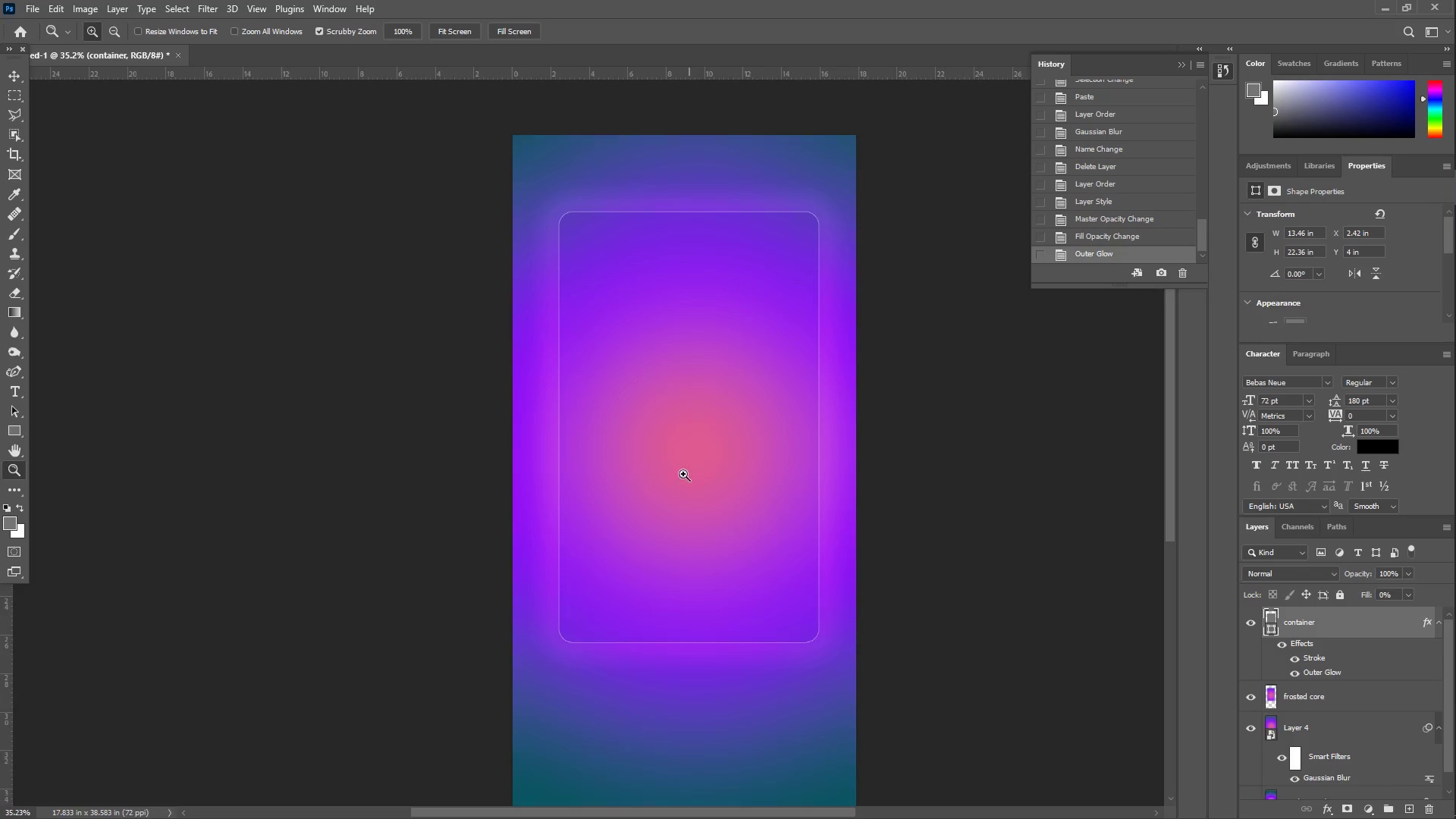 
left_click_drag(start_coordinate=[700, 446], to_coordinate=[717, 447])
 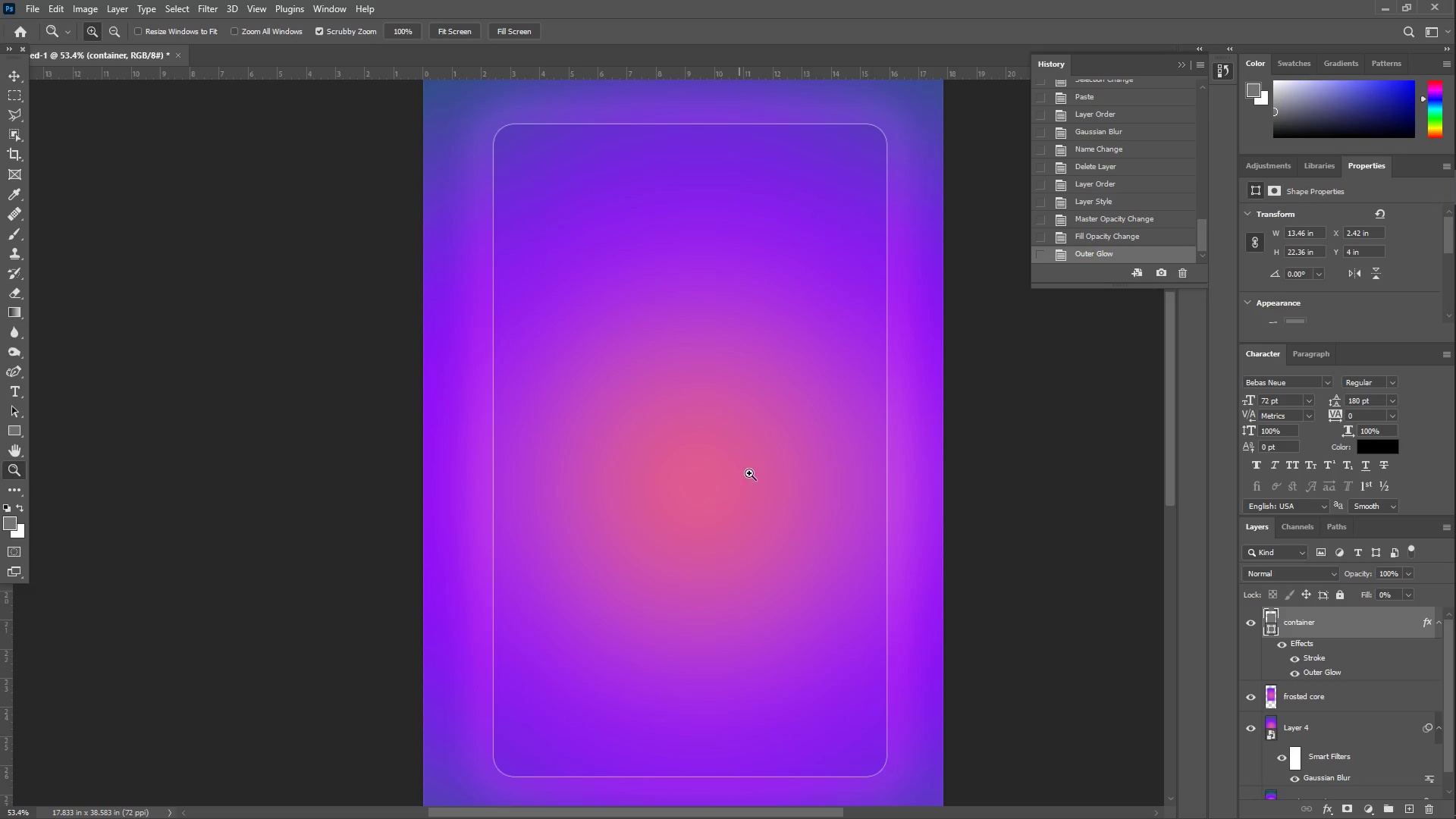 
scroll: coordinate [713, 470], scroll_direction: up, amount: 3.0
 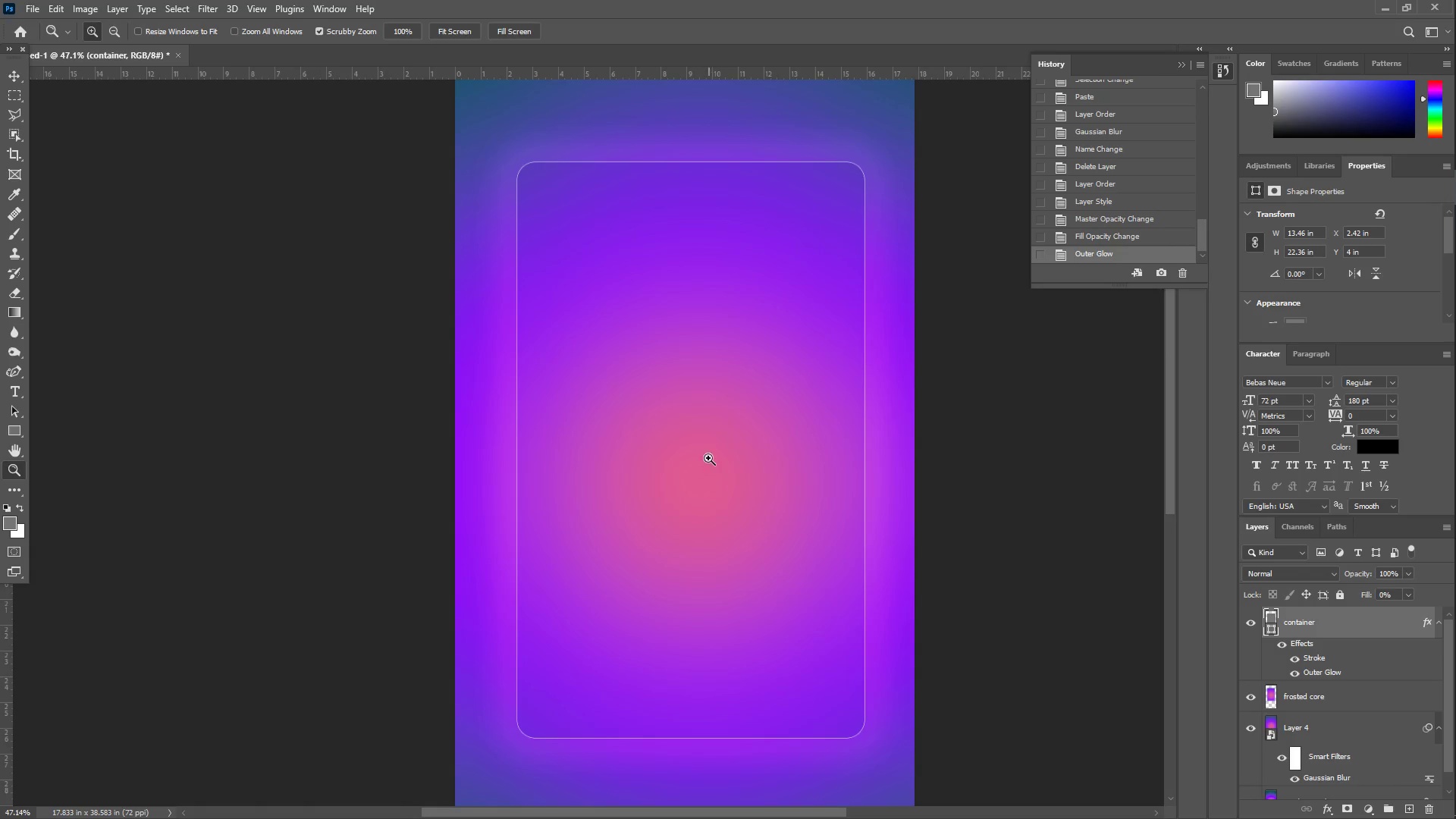 
left_click_drag(start_coordinate=[749, 473], to_coordinate=[733, 475])
 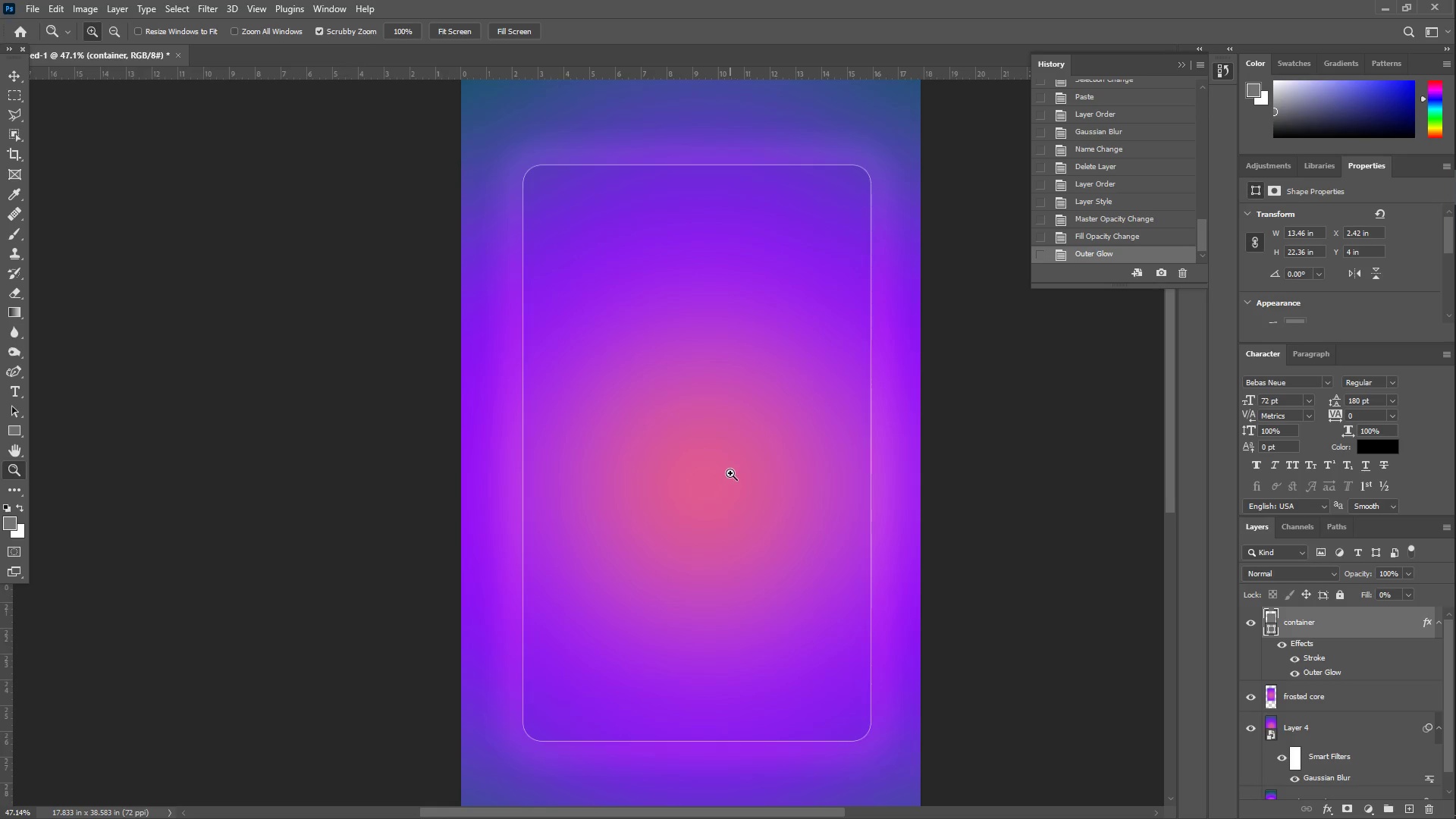 
left_click_drag(start_coordinate=[721, 469], to_coordinate=[672, 461])
 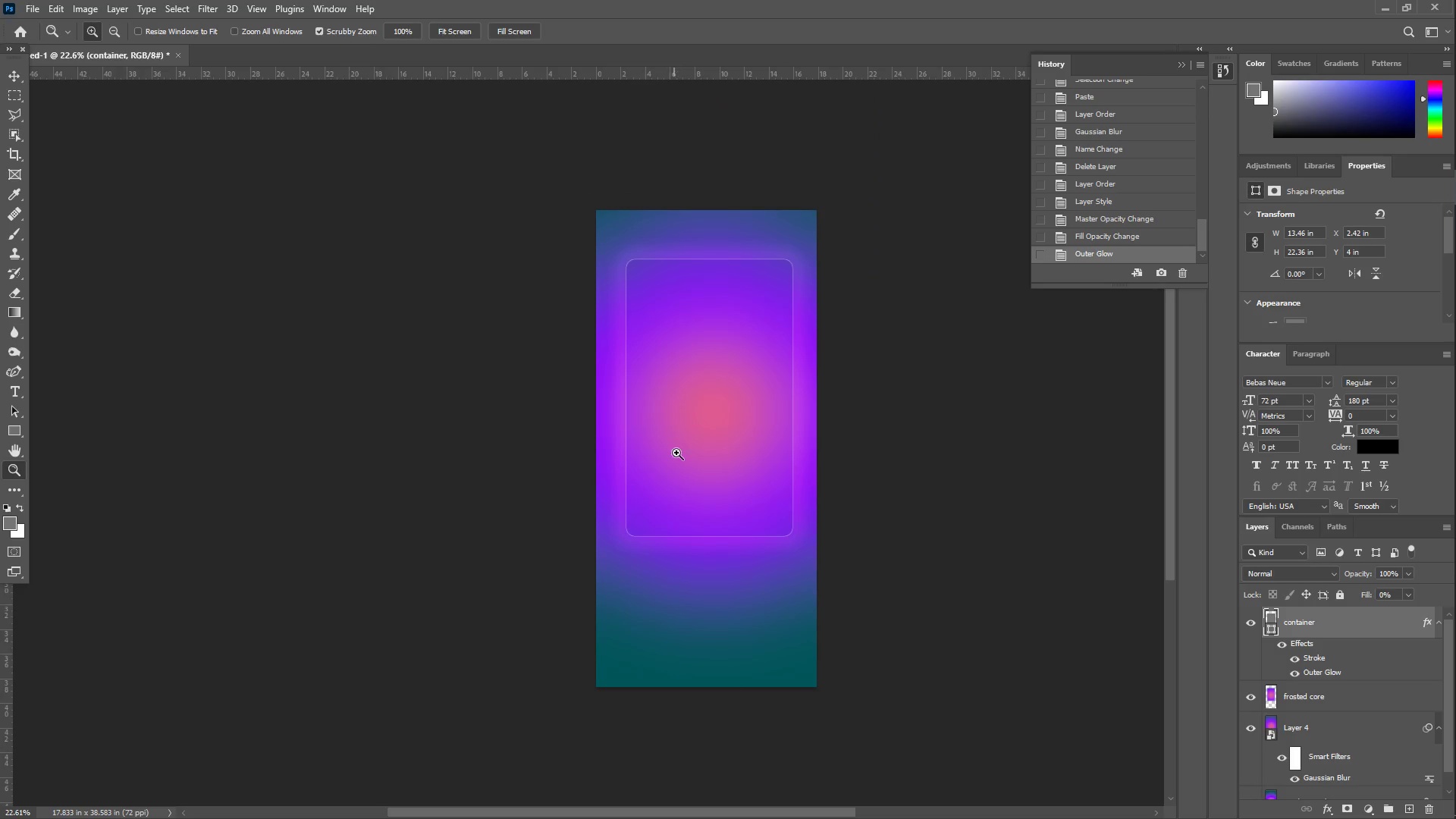 
scroll: coordinate [730, 479], scroll_direction: down, amount: 11.0
 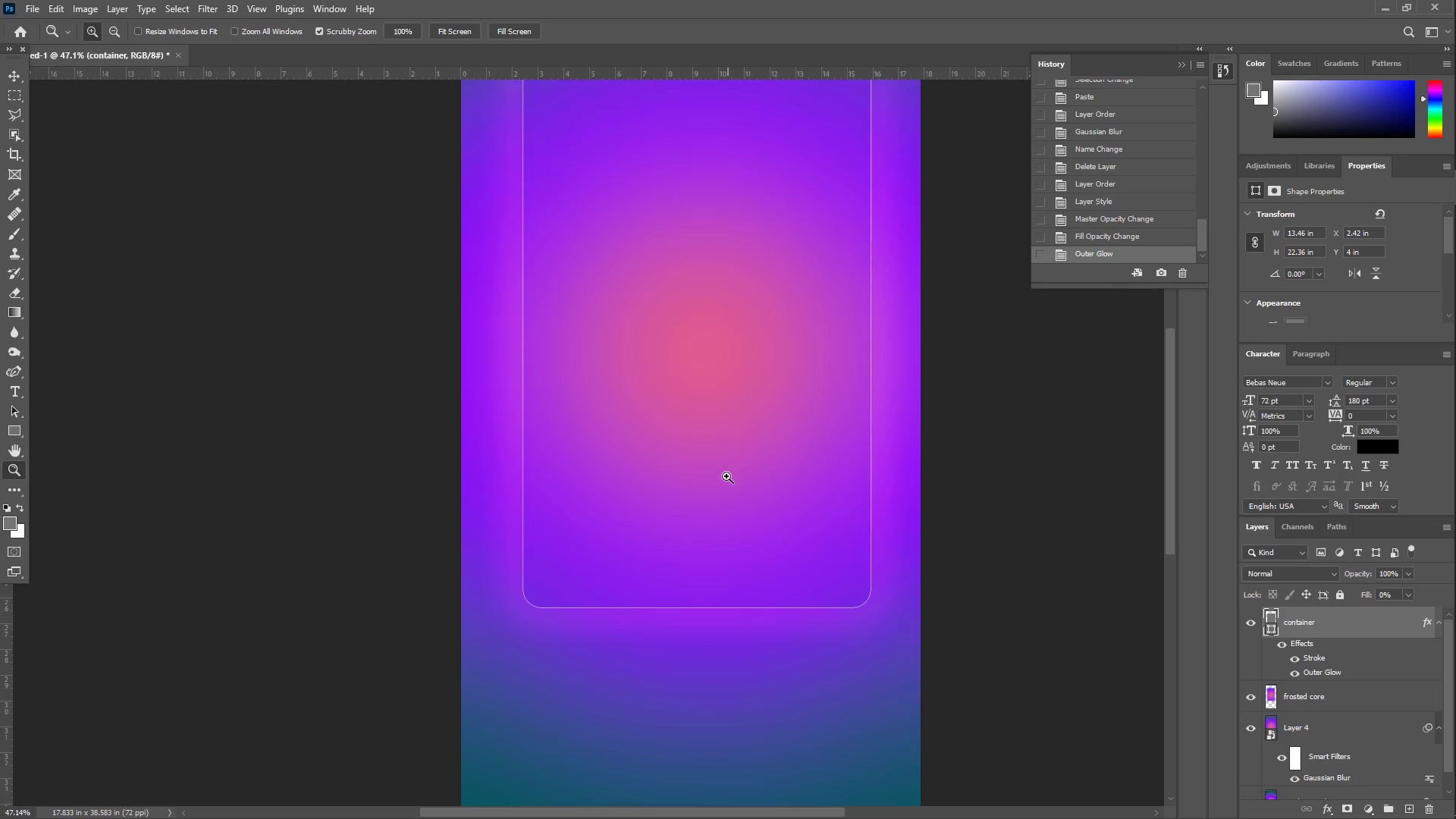 
left_click_drag(start_coordinate=[688, 416], to_coordinate=[720, 399])
 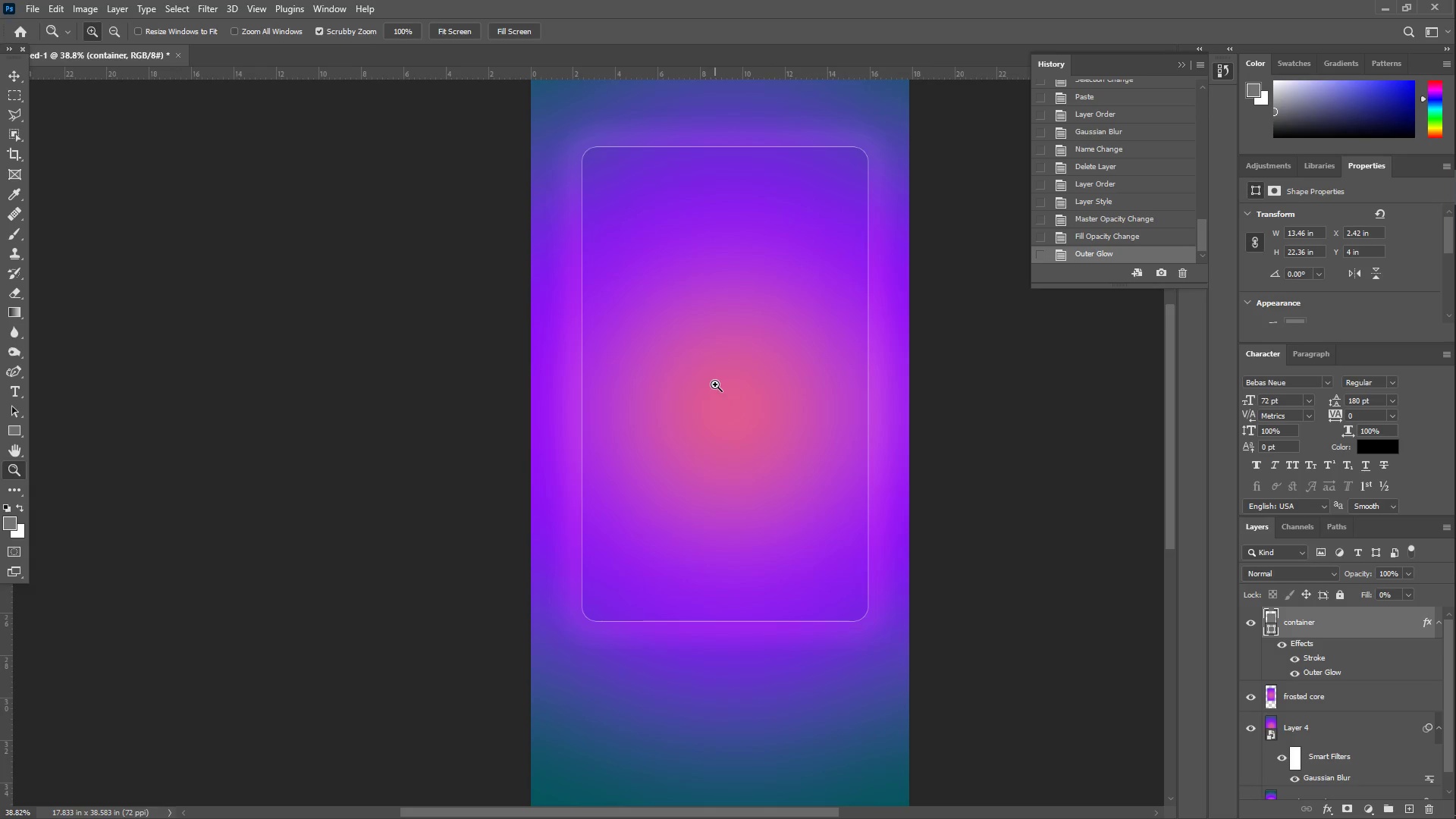 
left_click_drag(start_coordinate=[715, 384], to_coordinate=[679, 372])
 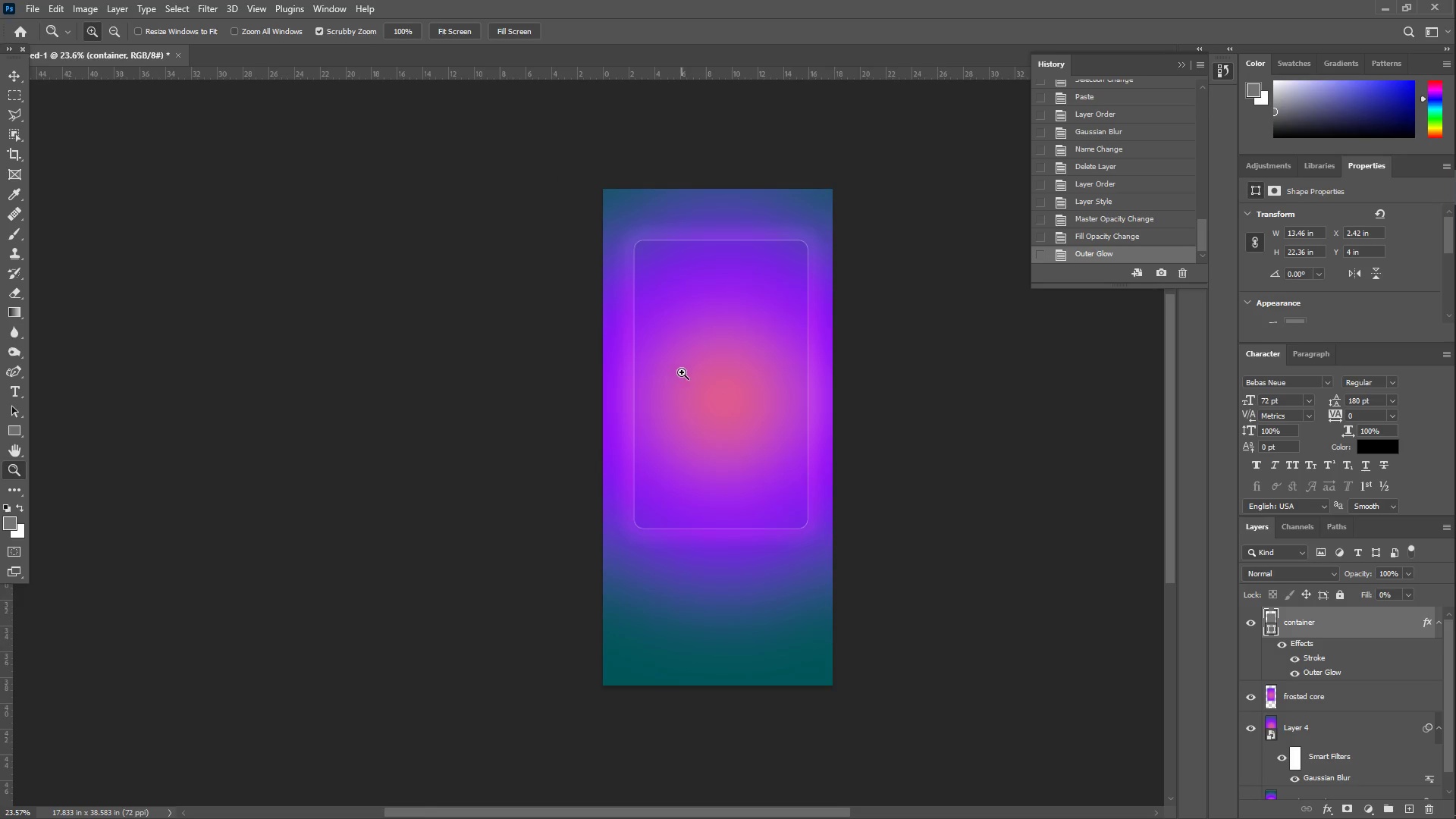 
left_click_drag(start_coordinate=[691, 374], to_coordinate=[736, 384])
 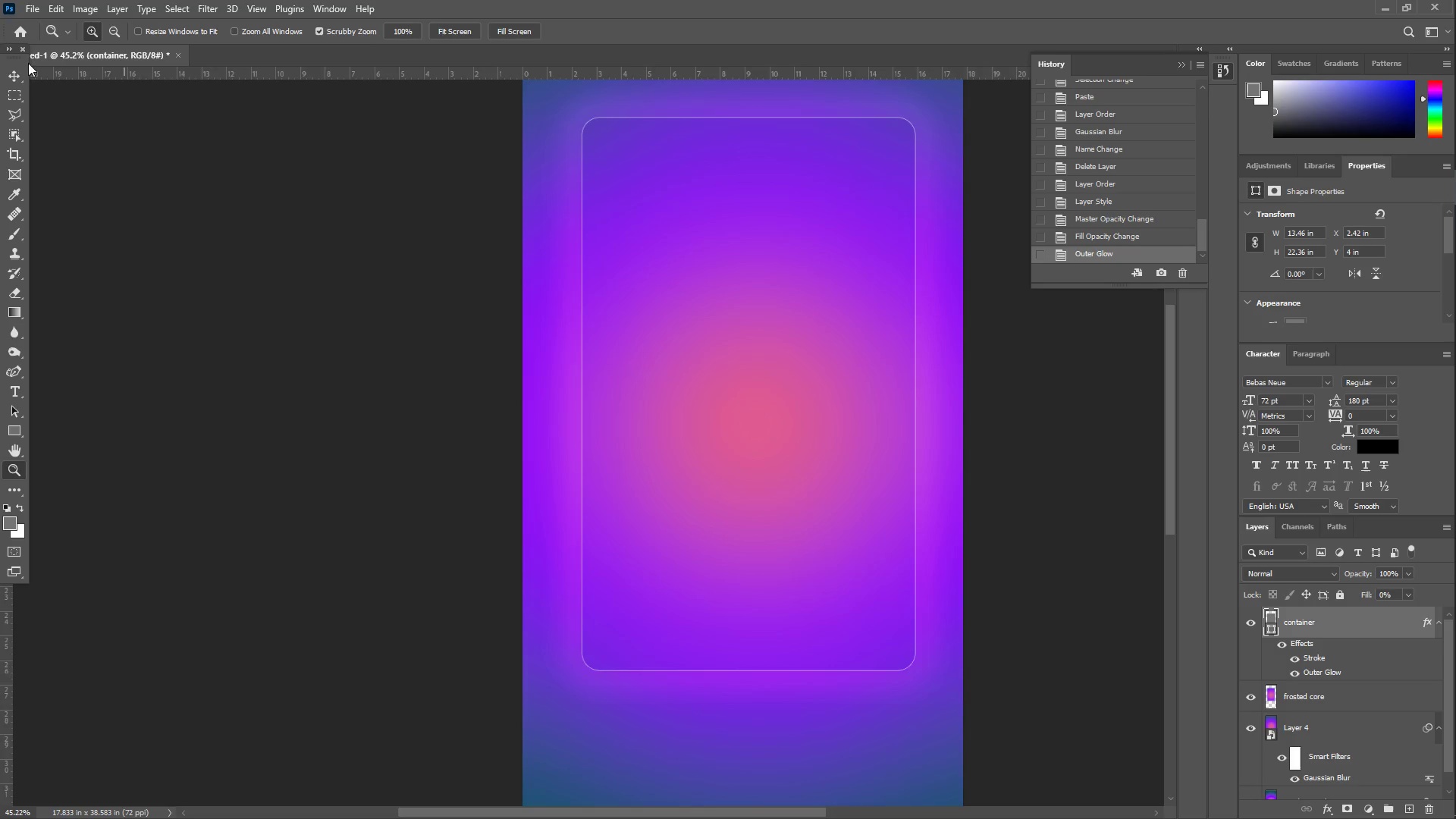 
left_click([17, 71])
 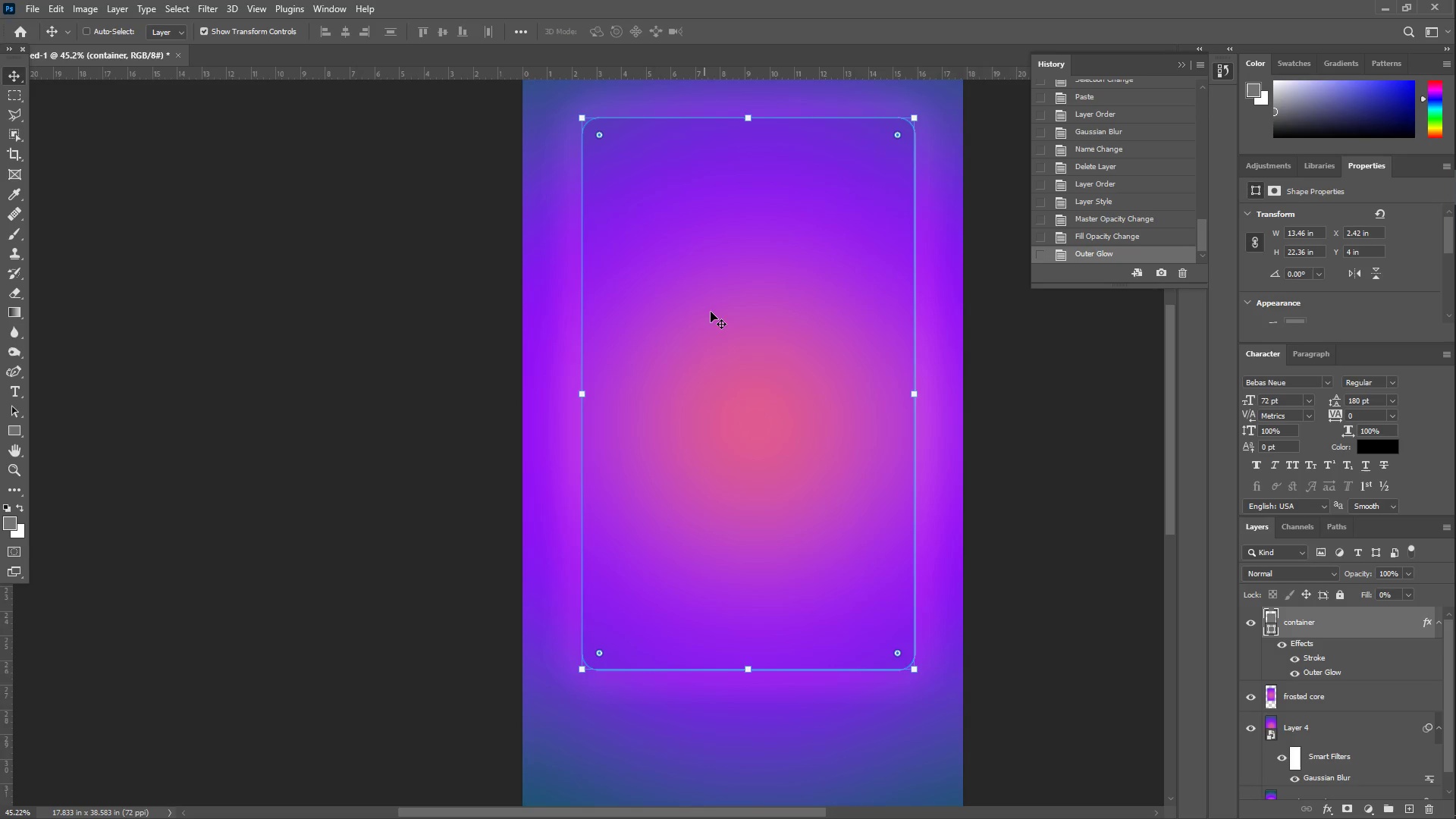 
hold_key(key=ShiftLeft, duration=1.26)
left_click_drag(start_coordinate=[723, 315], to_coordinate=[719, 314])
 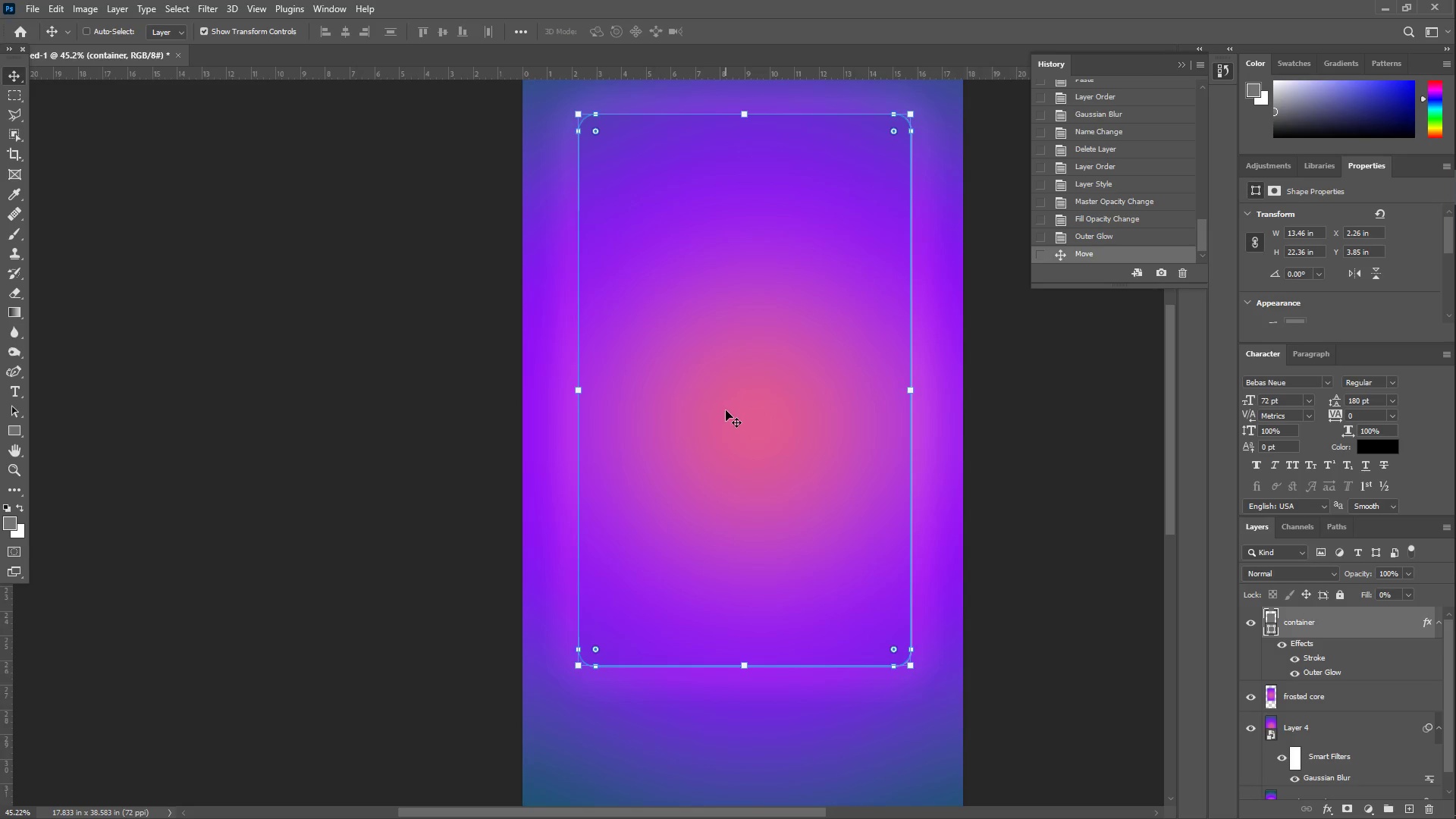 
key(Shift+Z)
 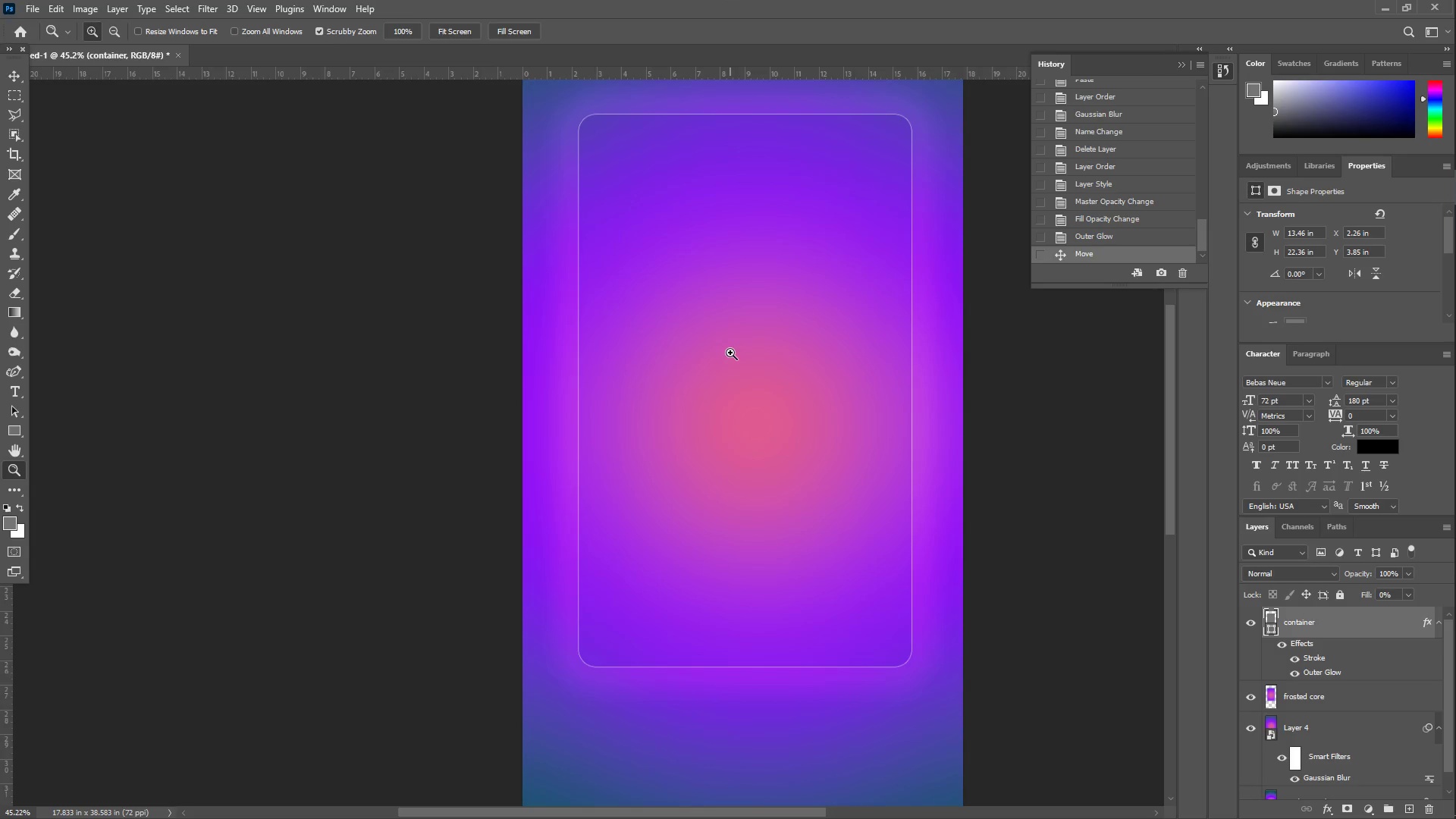 
left_click_drag(start_coordinate=[729, 351], to_coordinate=[686, 348])
 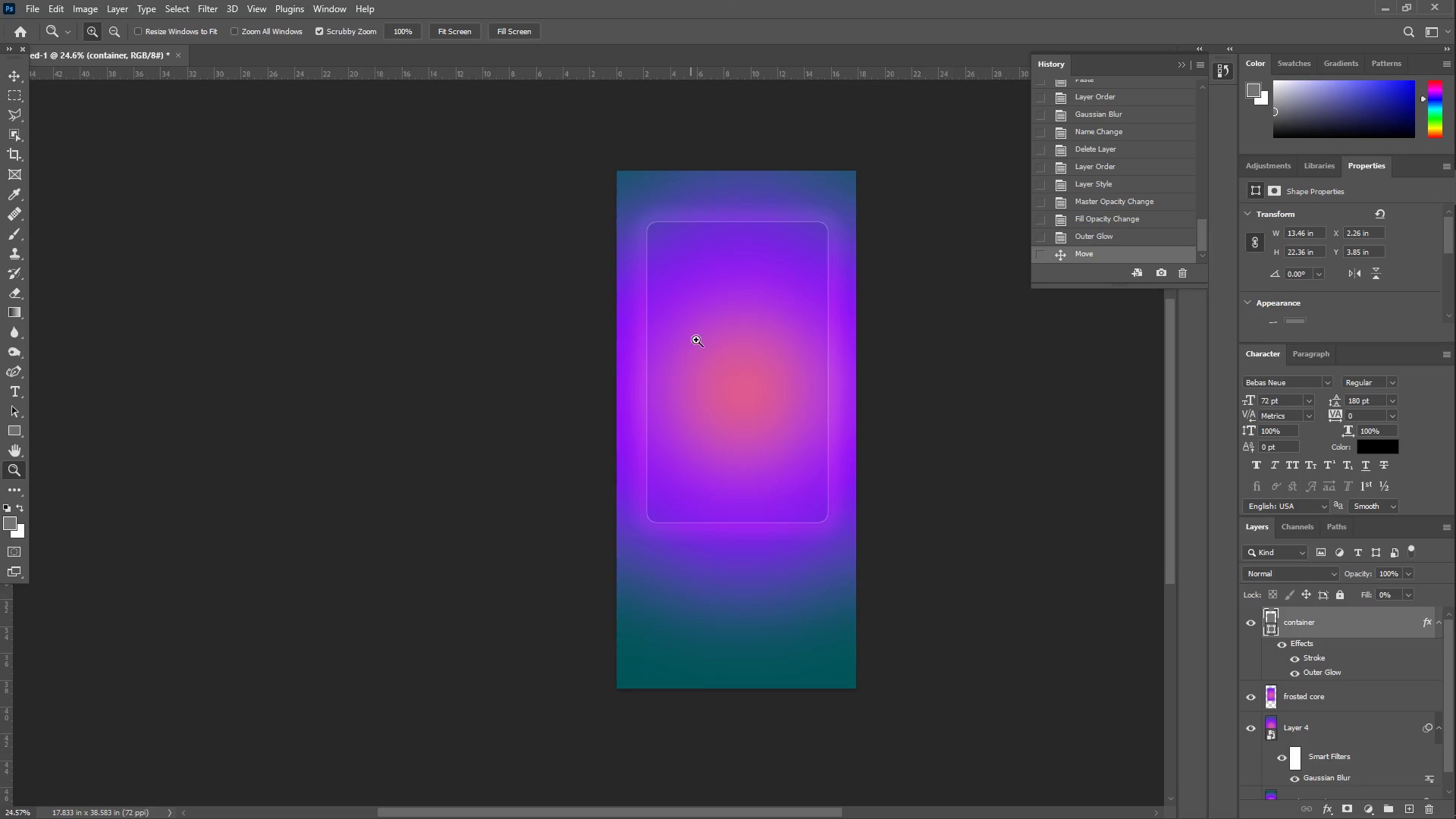 
left_click_drag(start_coordinate=[707, 338], to_coordinate=[748, 350])
 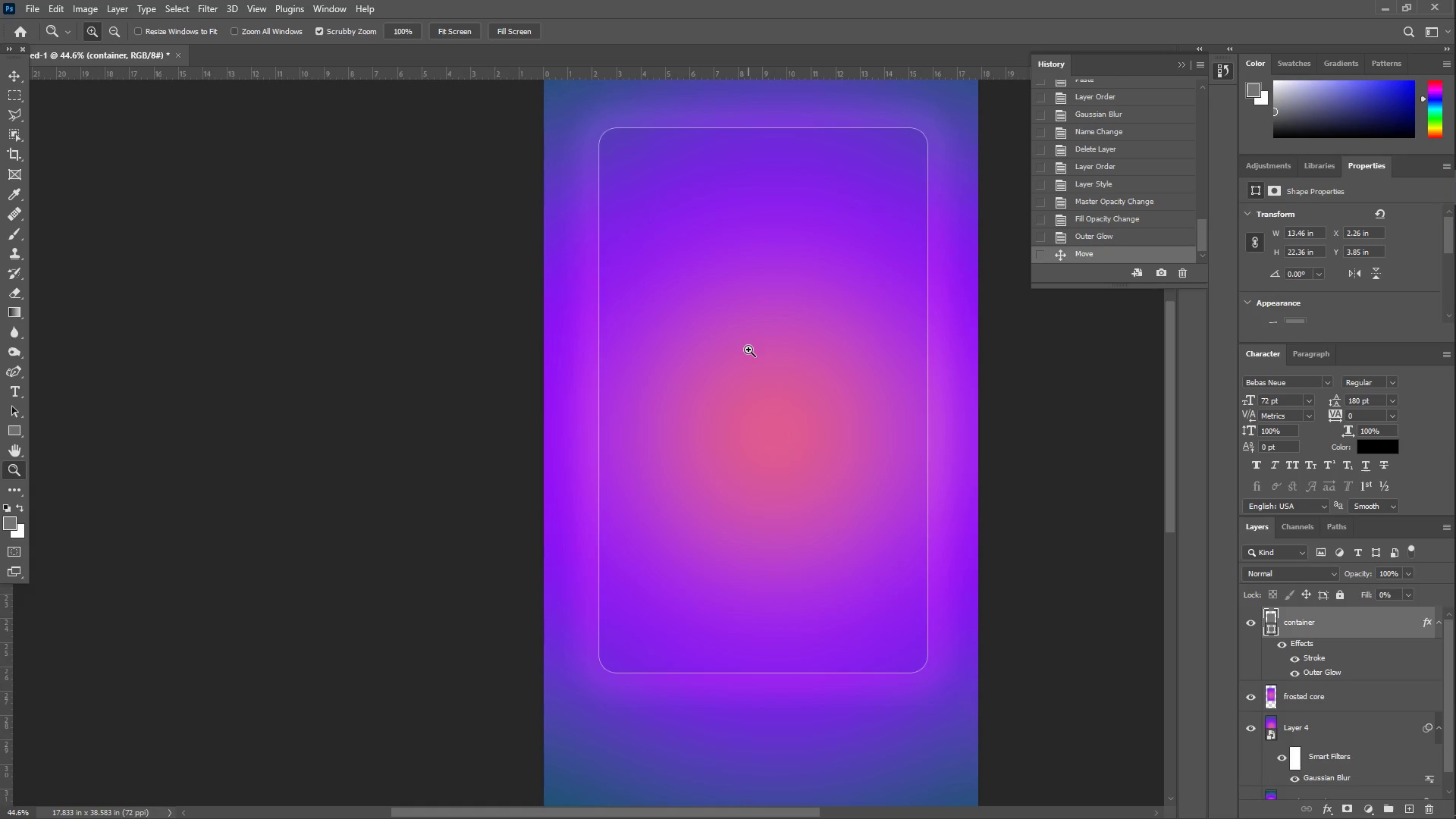 
wait(5.92)
 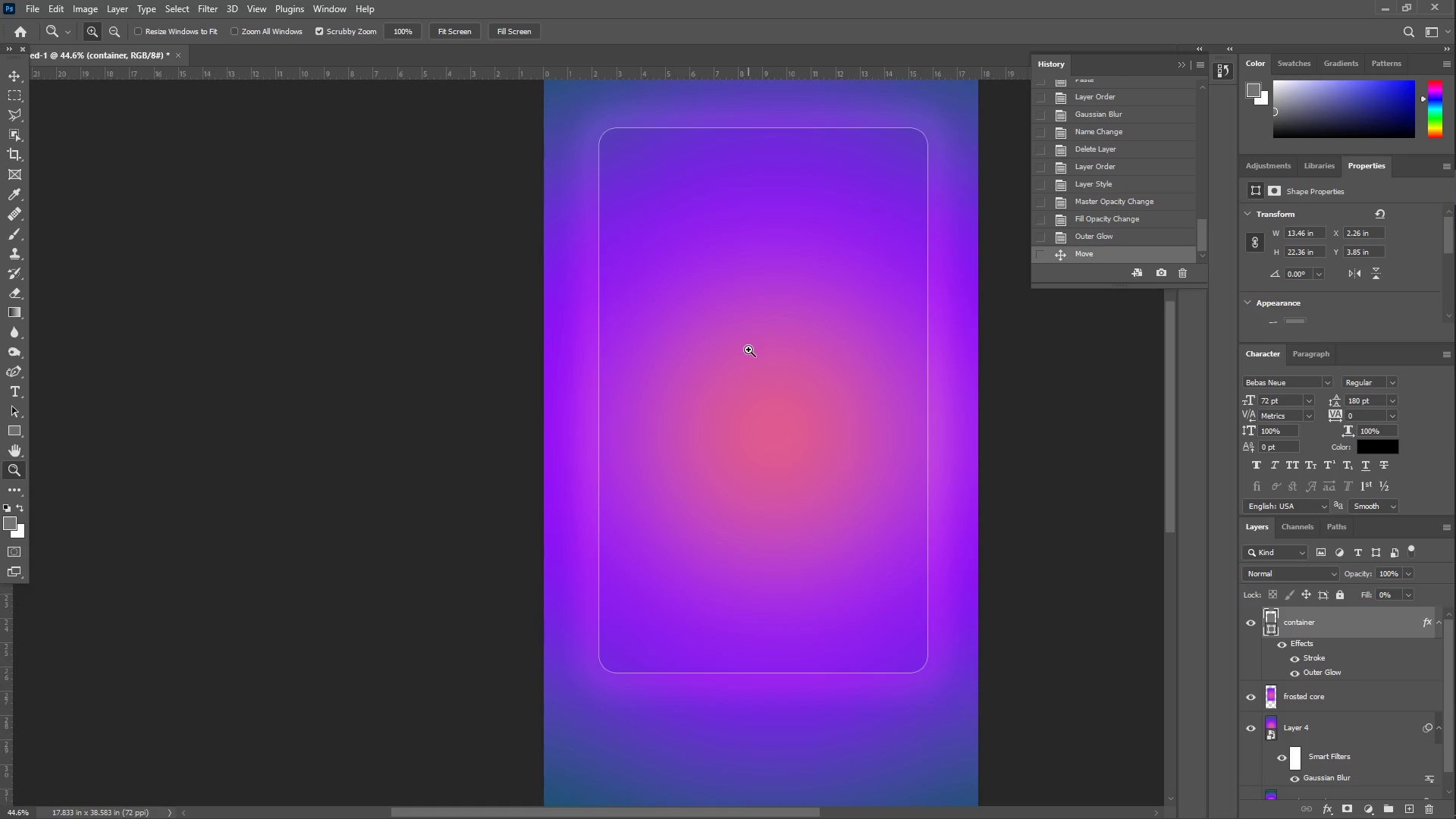 
scroll: coordinate [811, 512], scroll_direction: up, amount: 2.0
 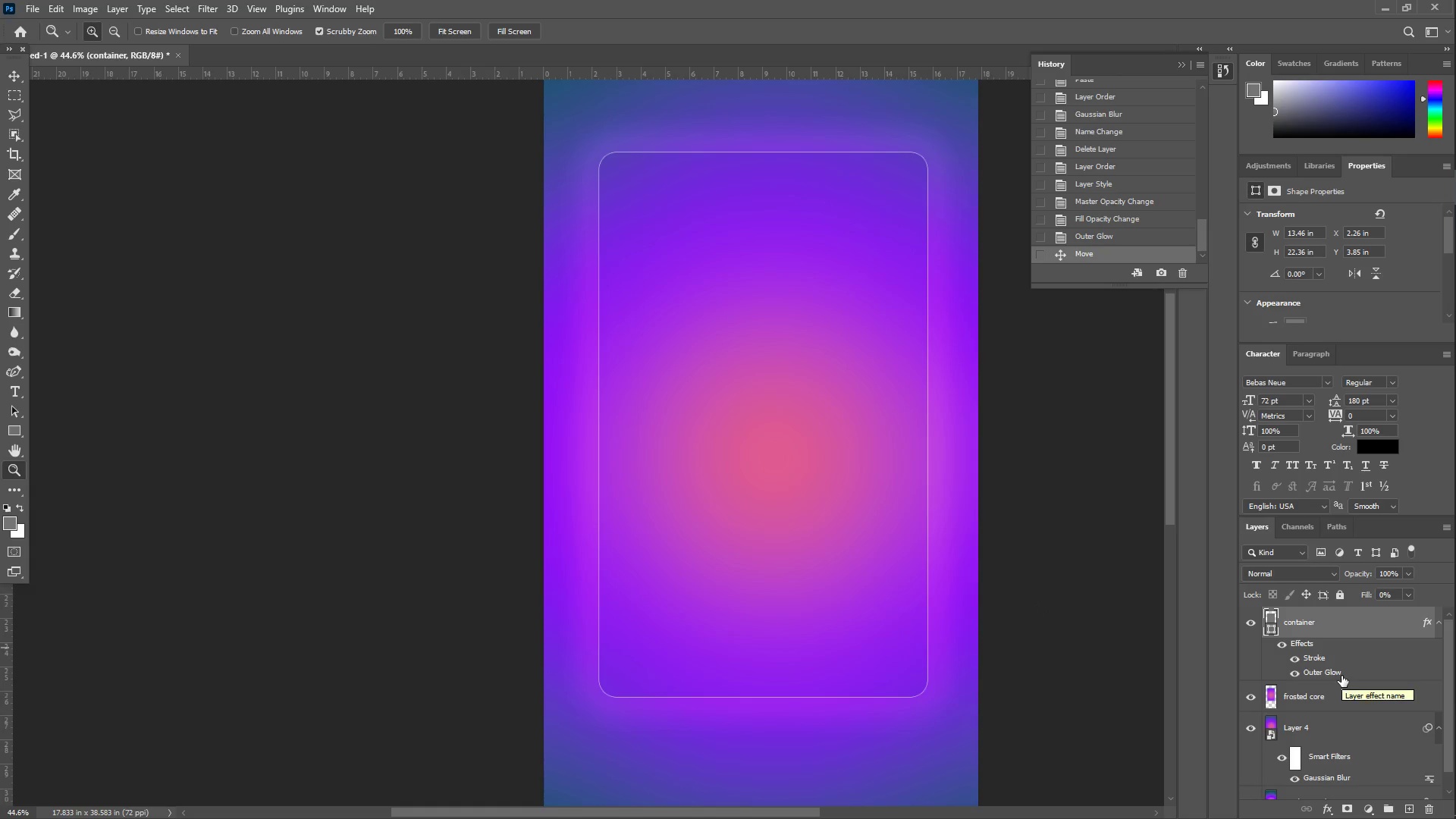 
double_click([1341, 676])
 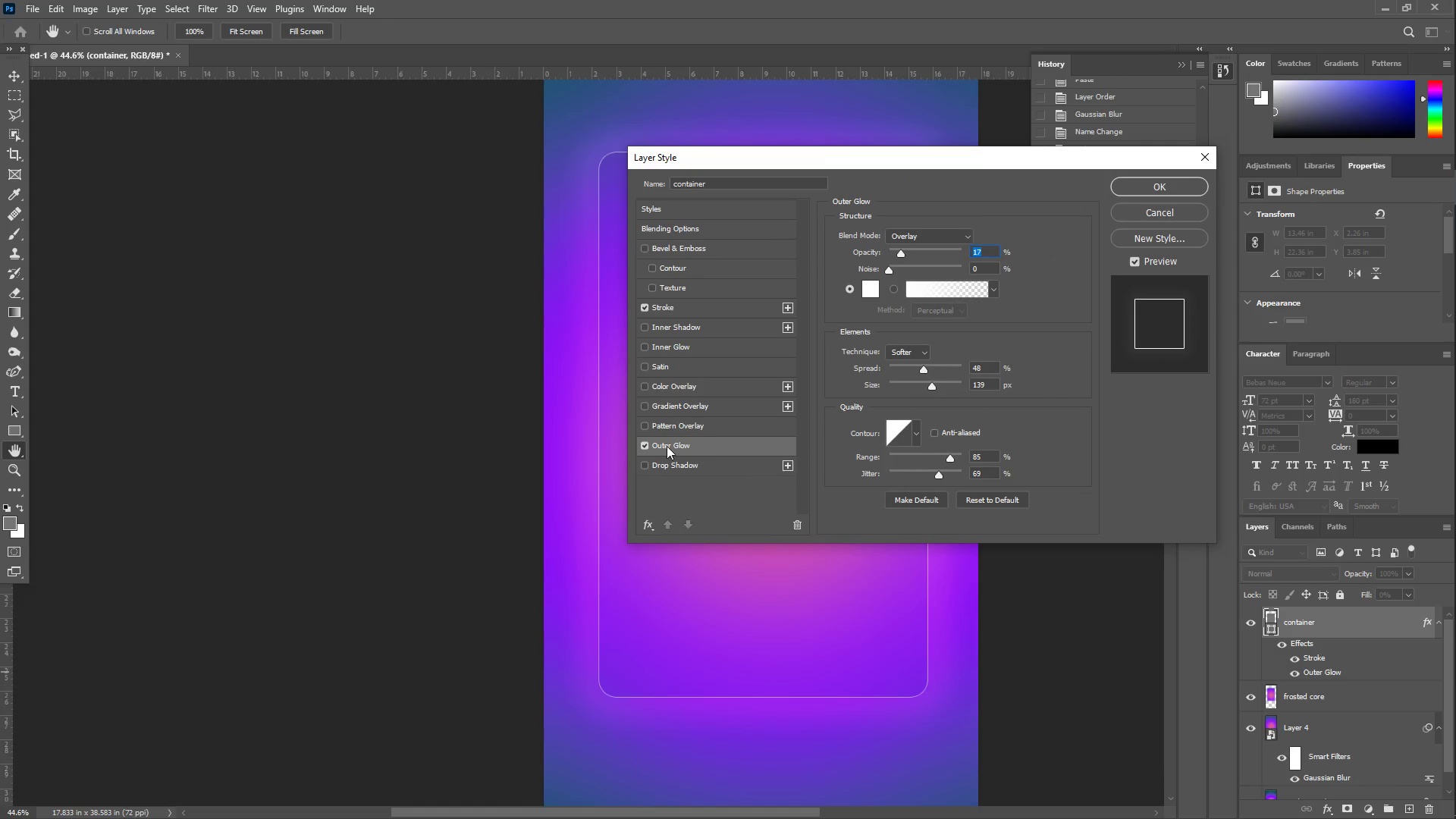 
left_click([643, 449])
 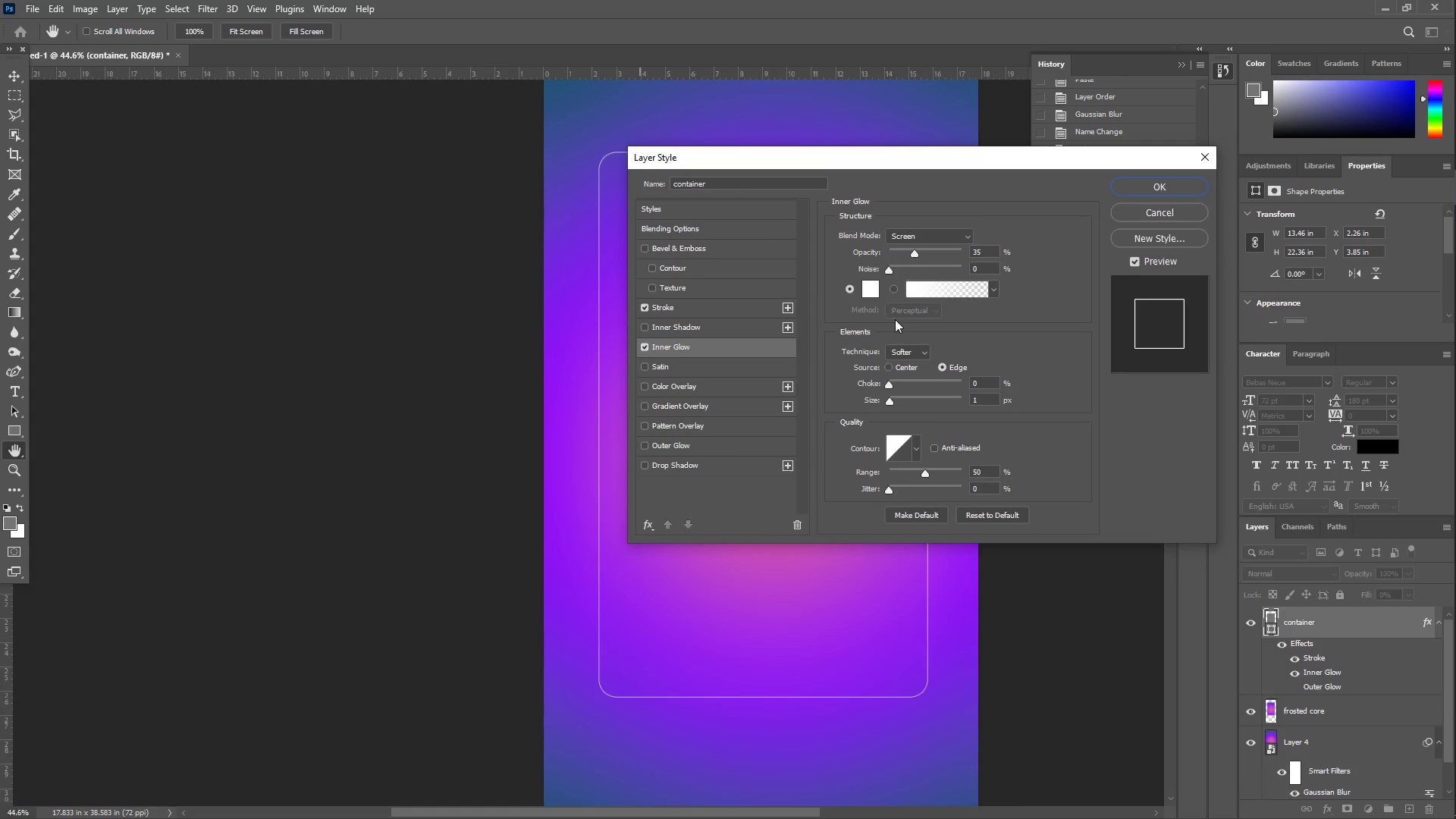 
left_click([910, 354])
 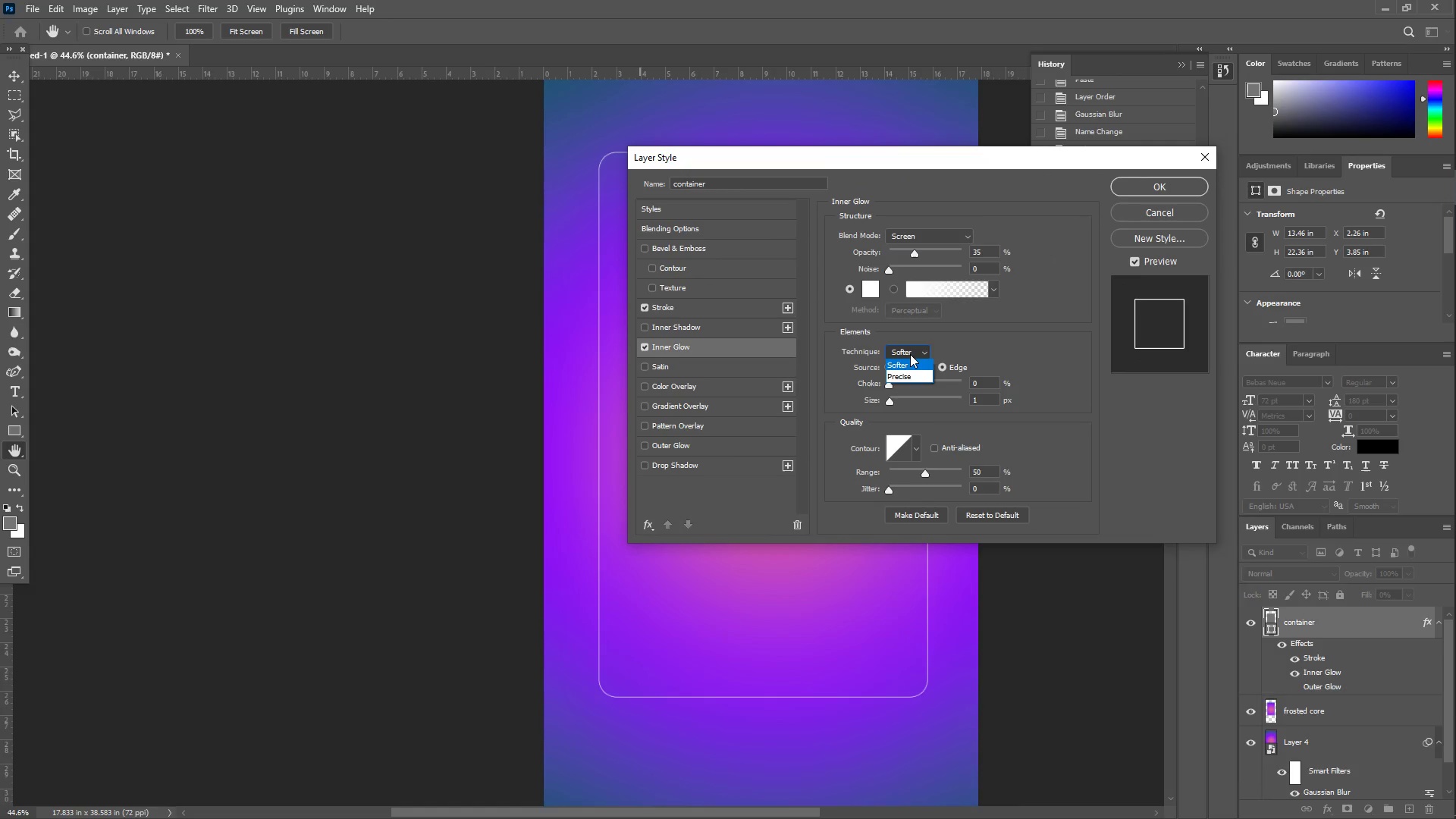 
left_click([910, 354])
 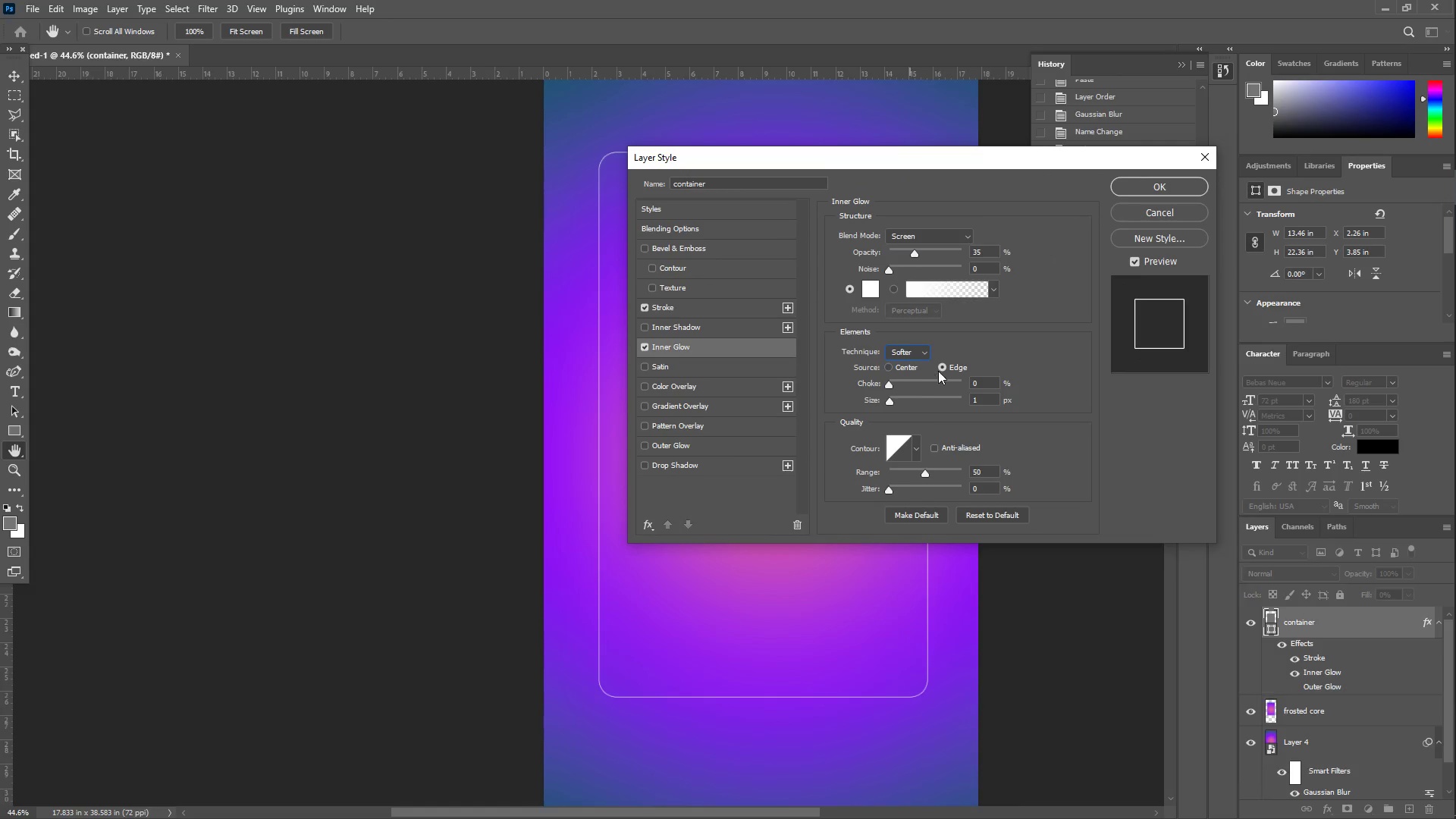 
left_click([941, 369])
 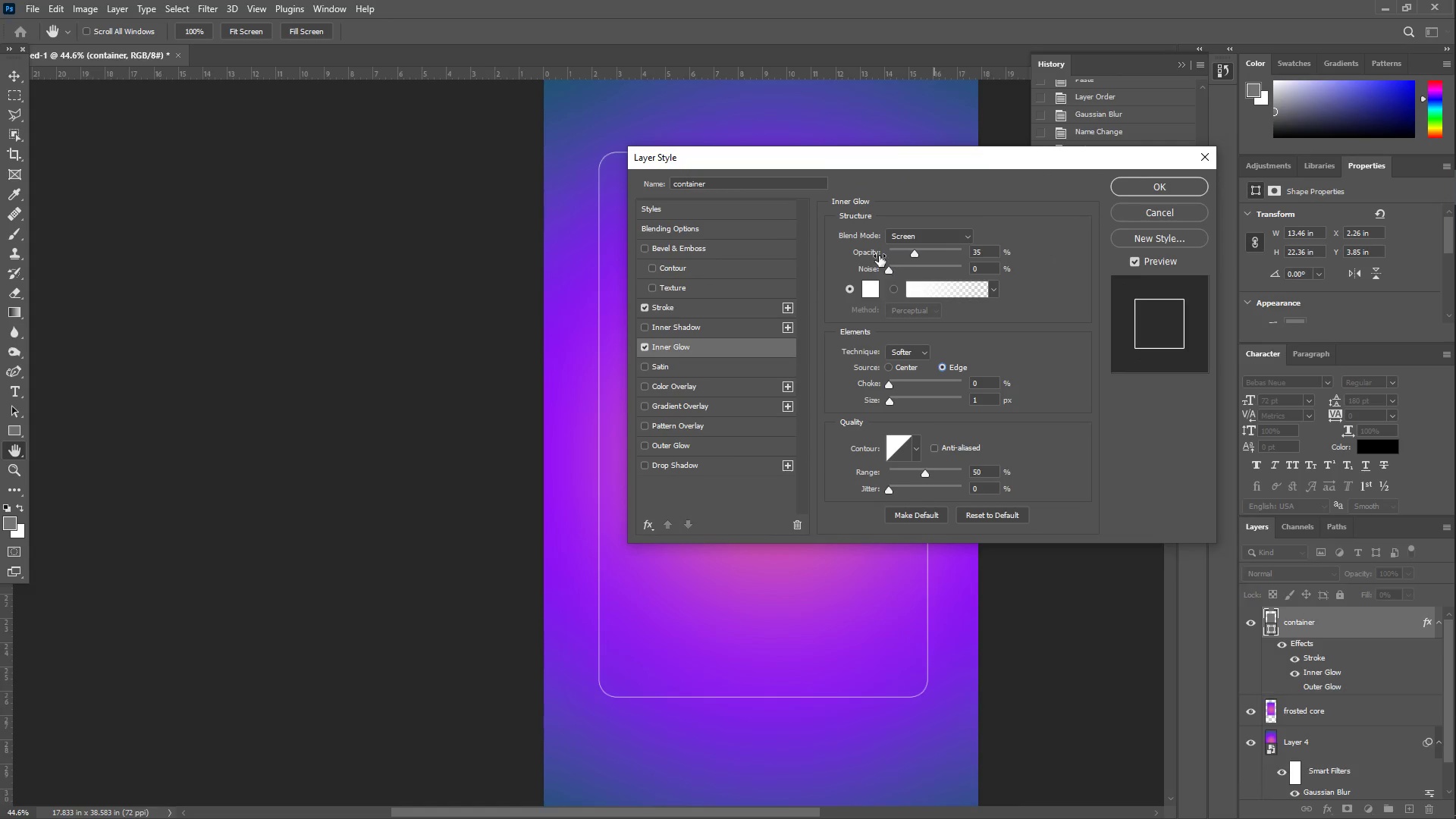 
left_click([918, 231])
 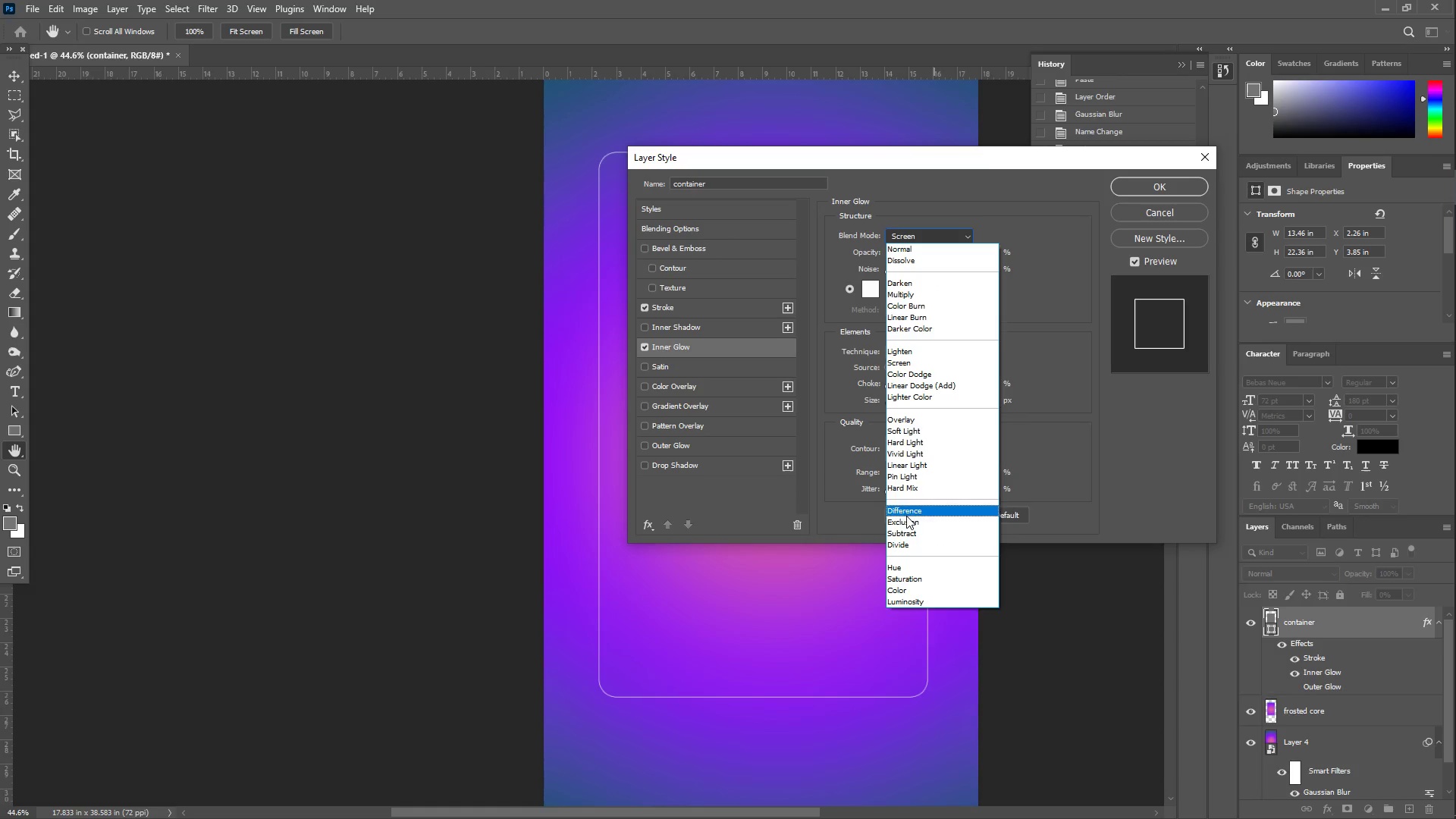 
left_click([905, 416])
 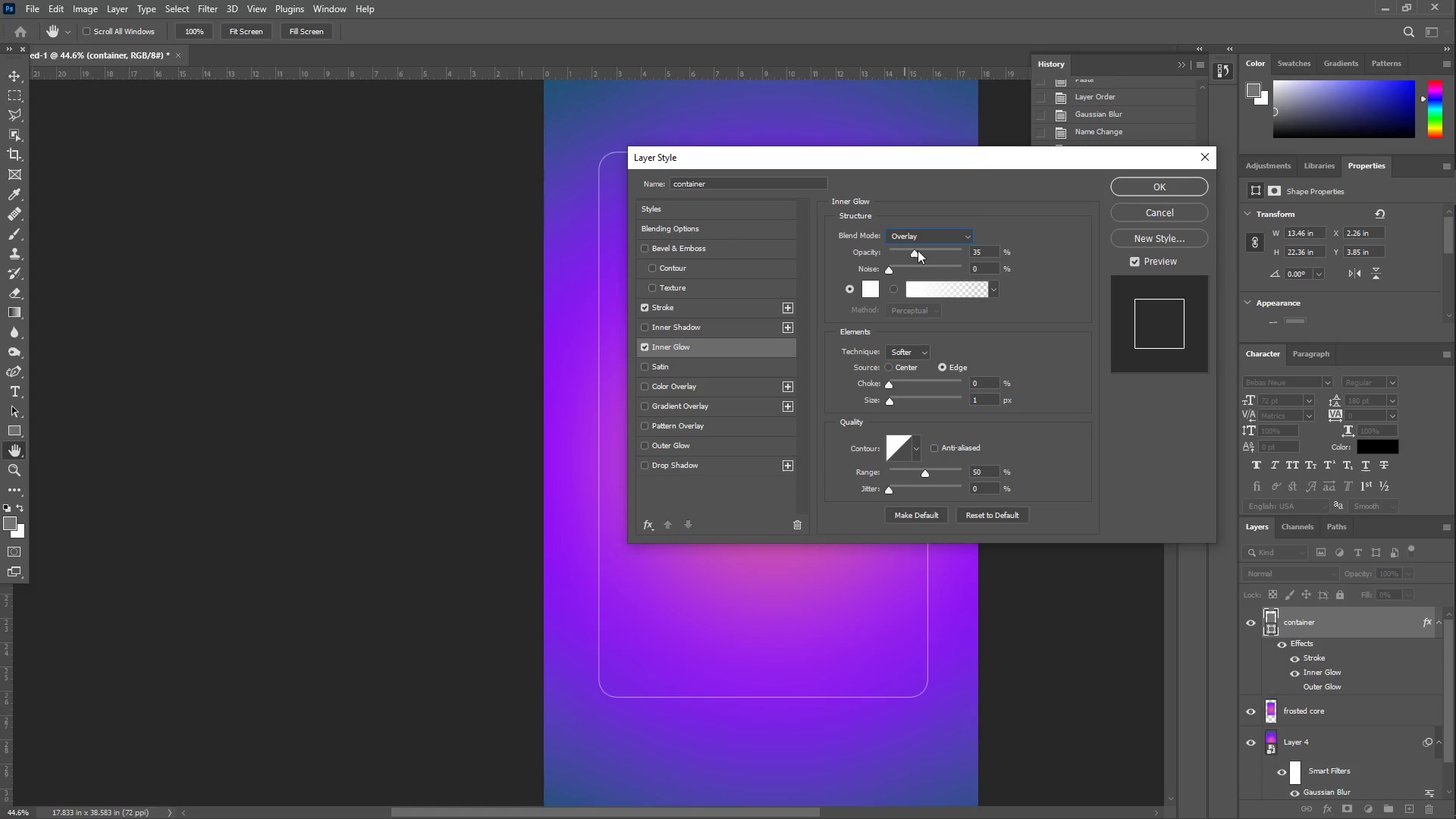 
left_click_drag(start_coordinate=[914, 253], to_coordinate=[902, 249])
 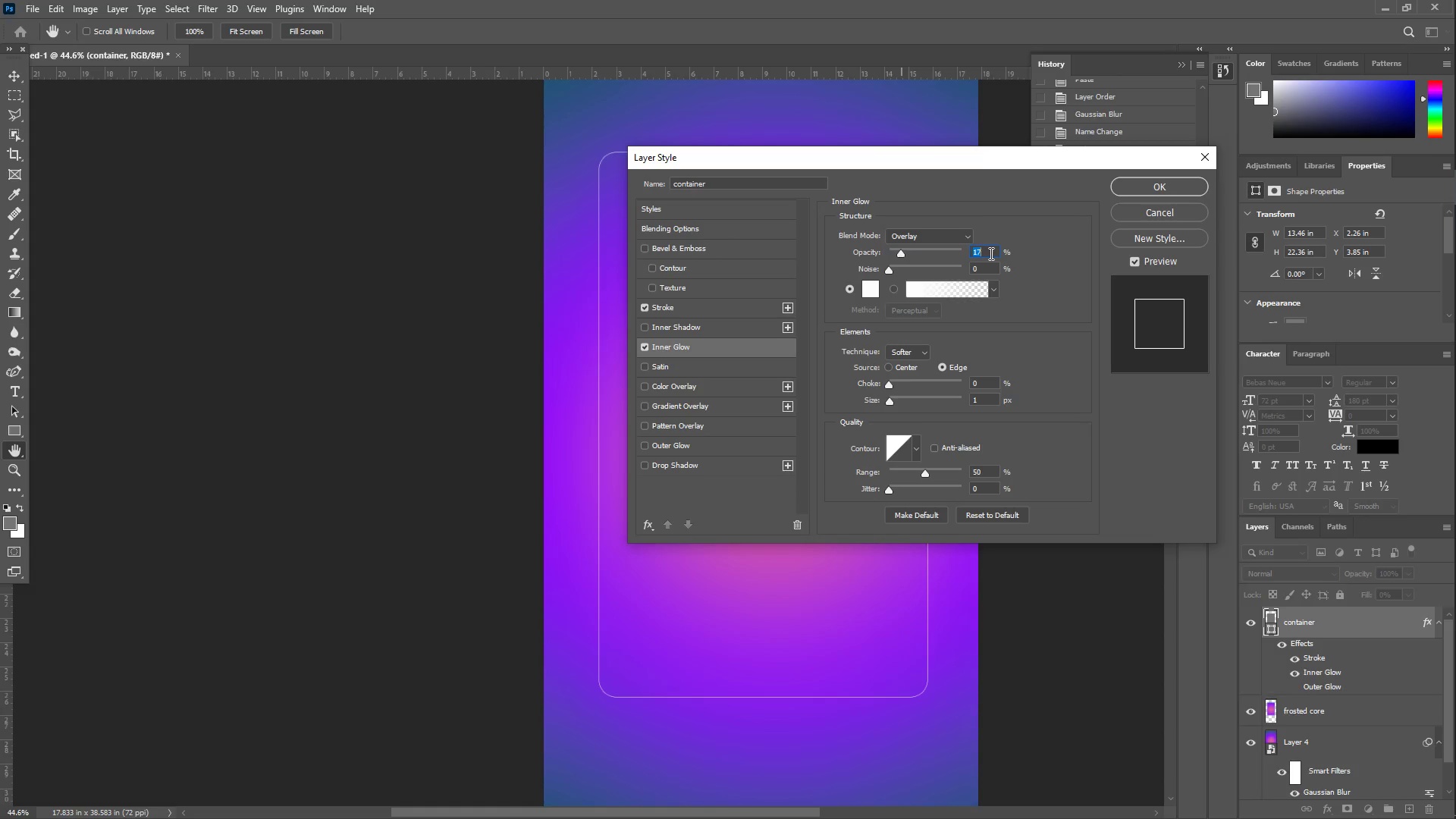 
key(Numpad1)
 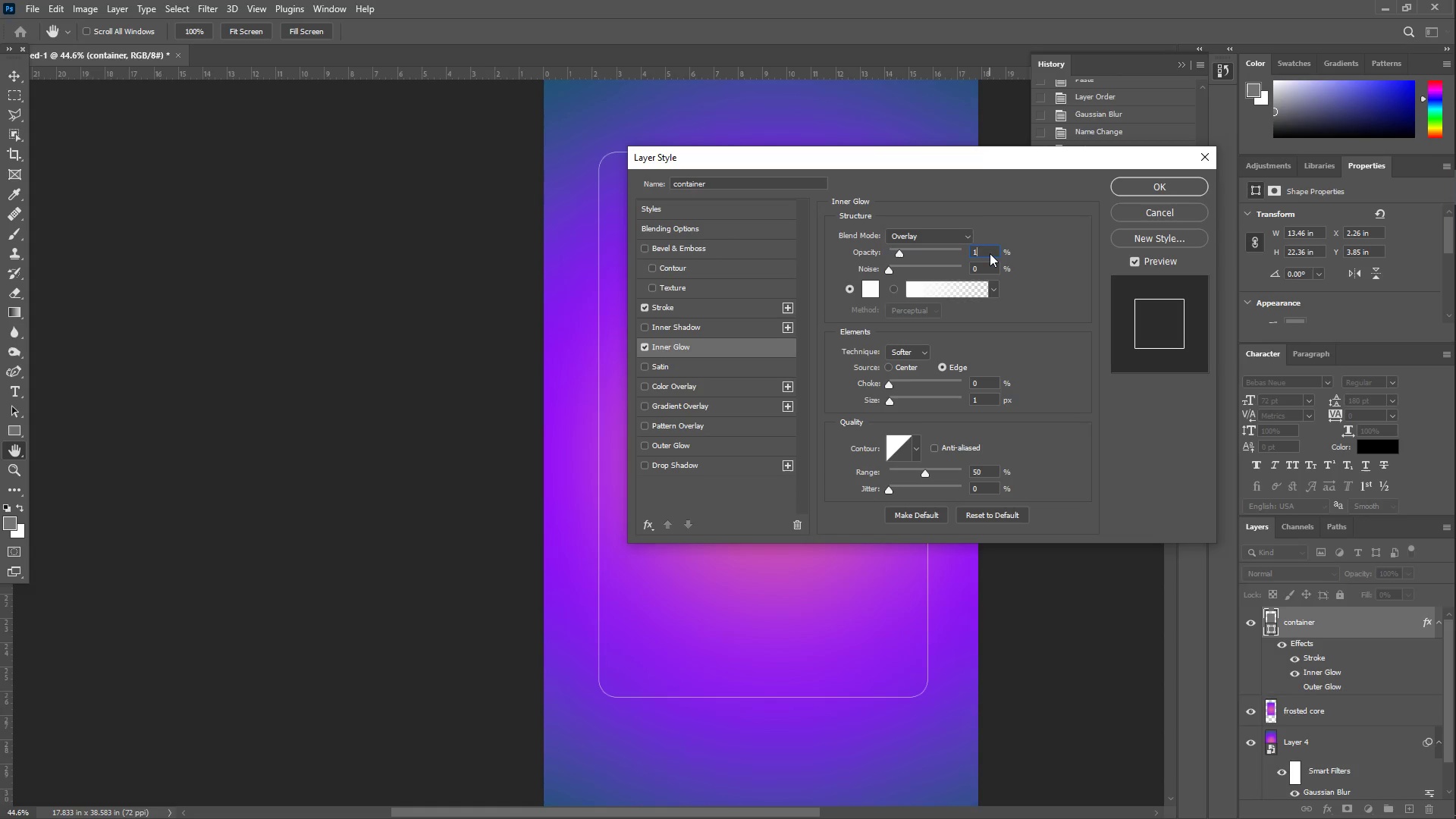 
key(Numpad5)
 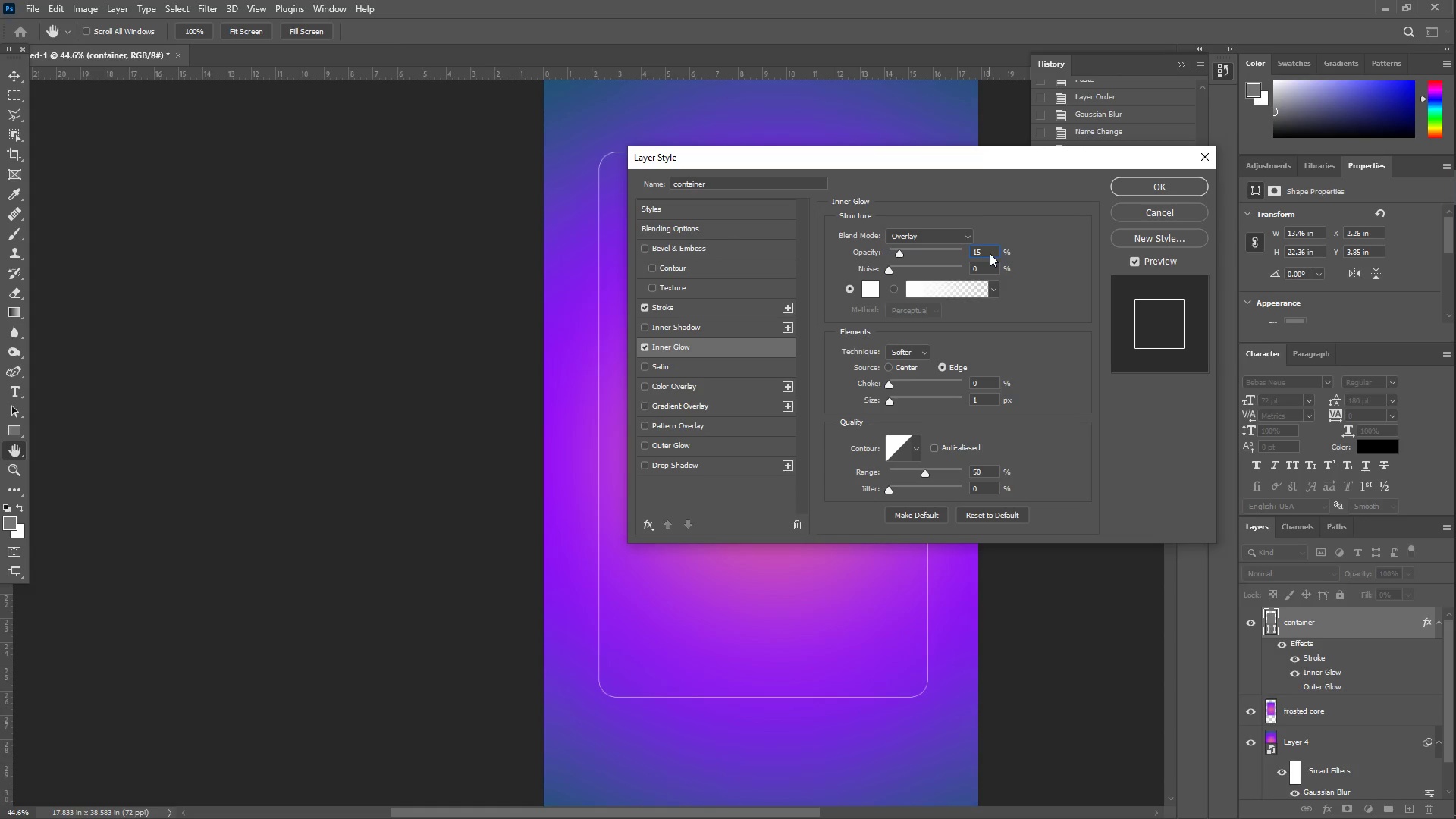 
key(NumpadEnter)
 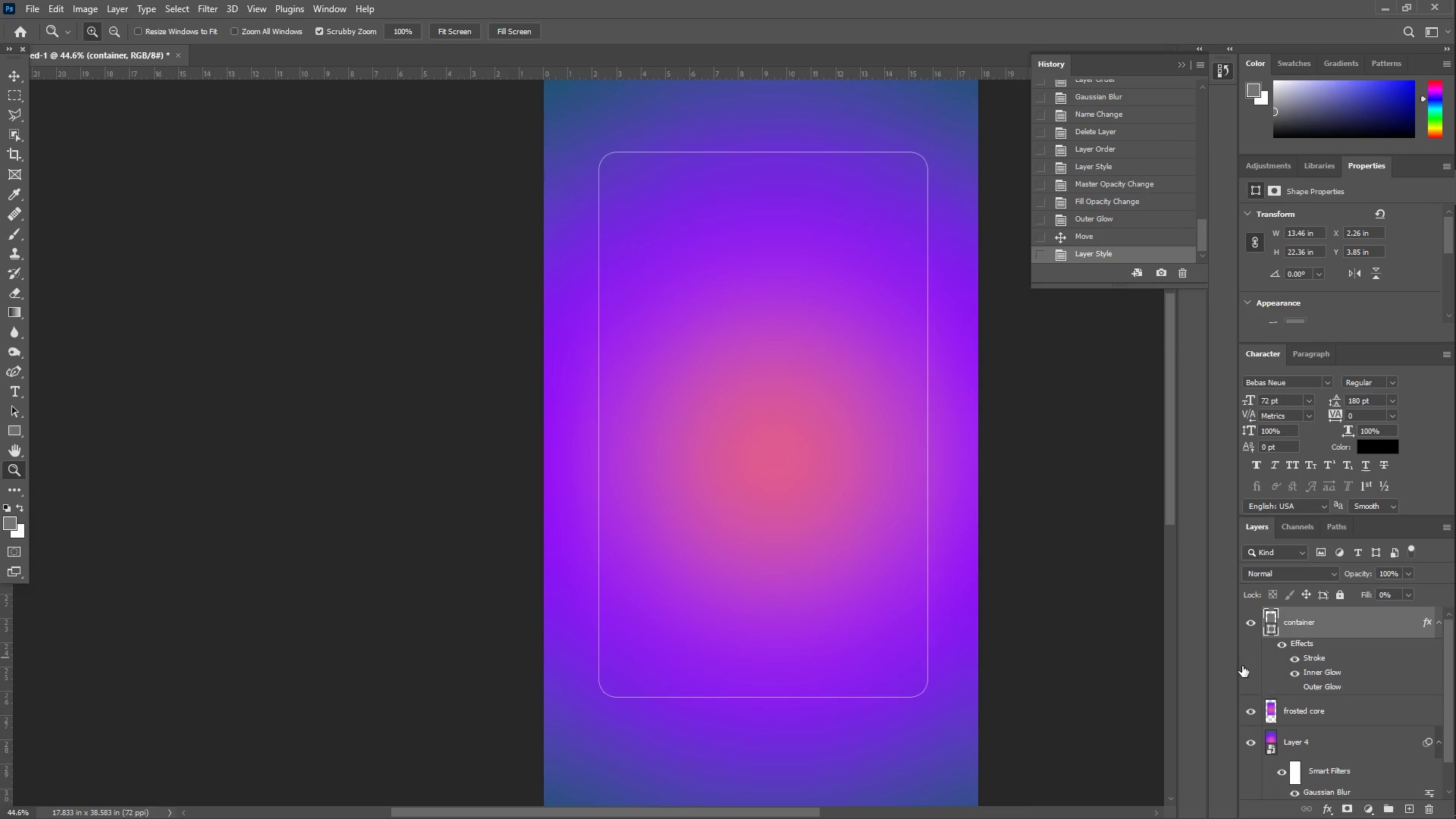 
scroll: coordinate [1357, 665], scroll_direction: up, amount: 1.0
 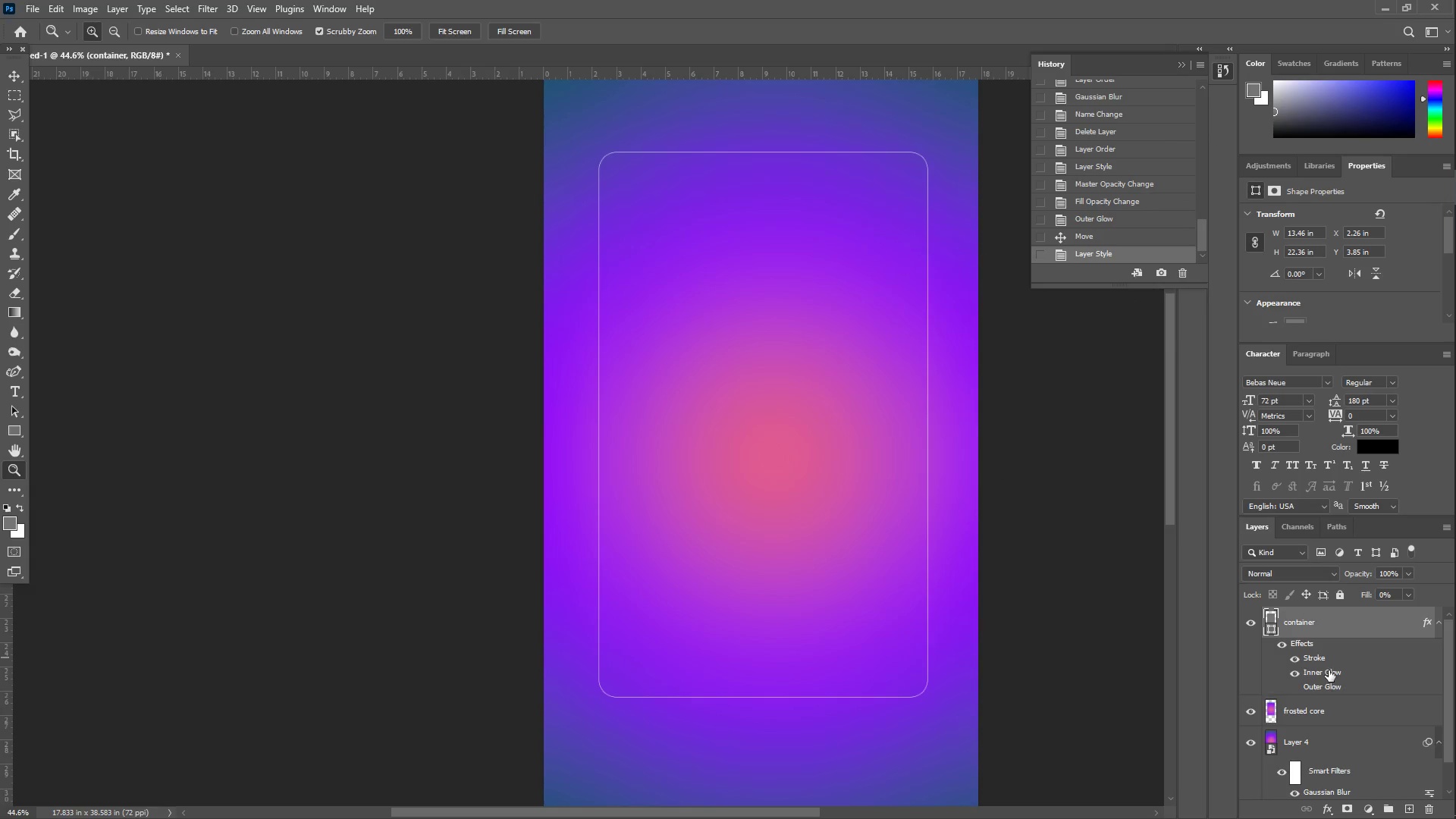 
double_click([1329, 670])
 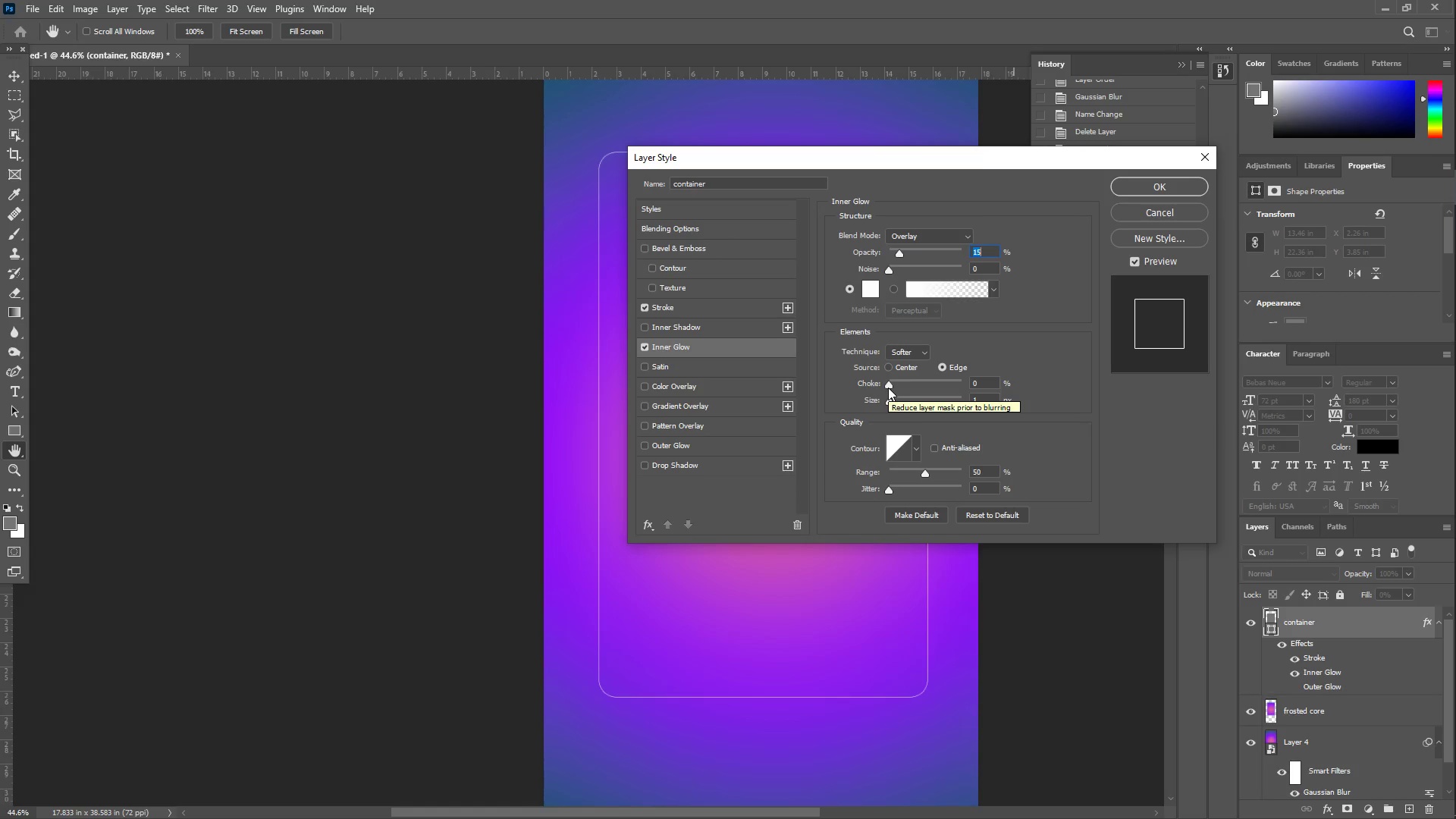 
wait(9.58)
 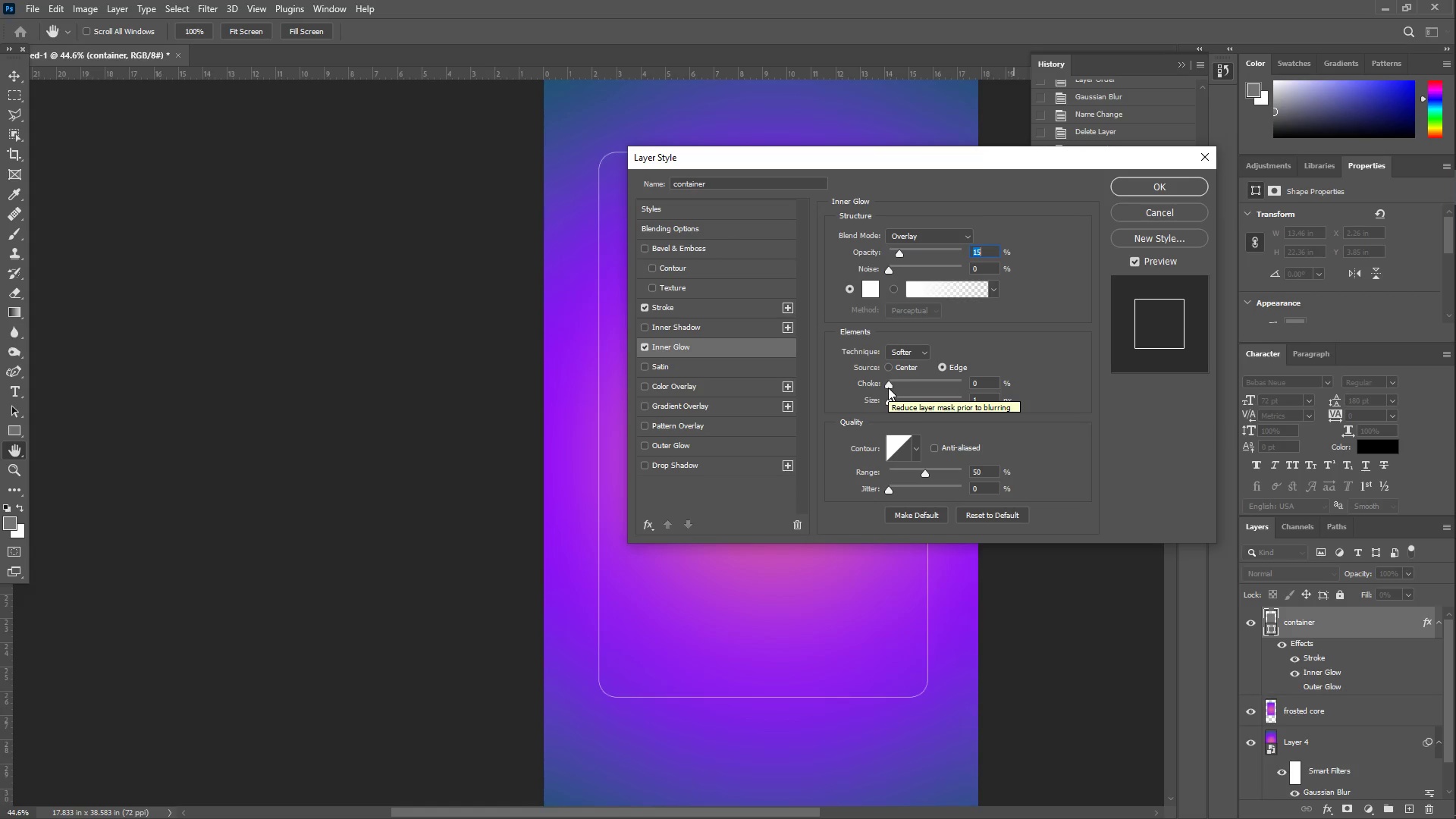 
left_click([868, 292])
 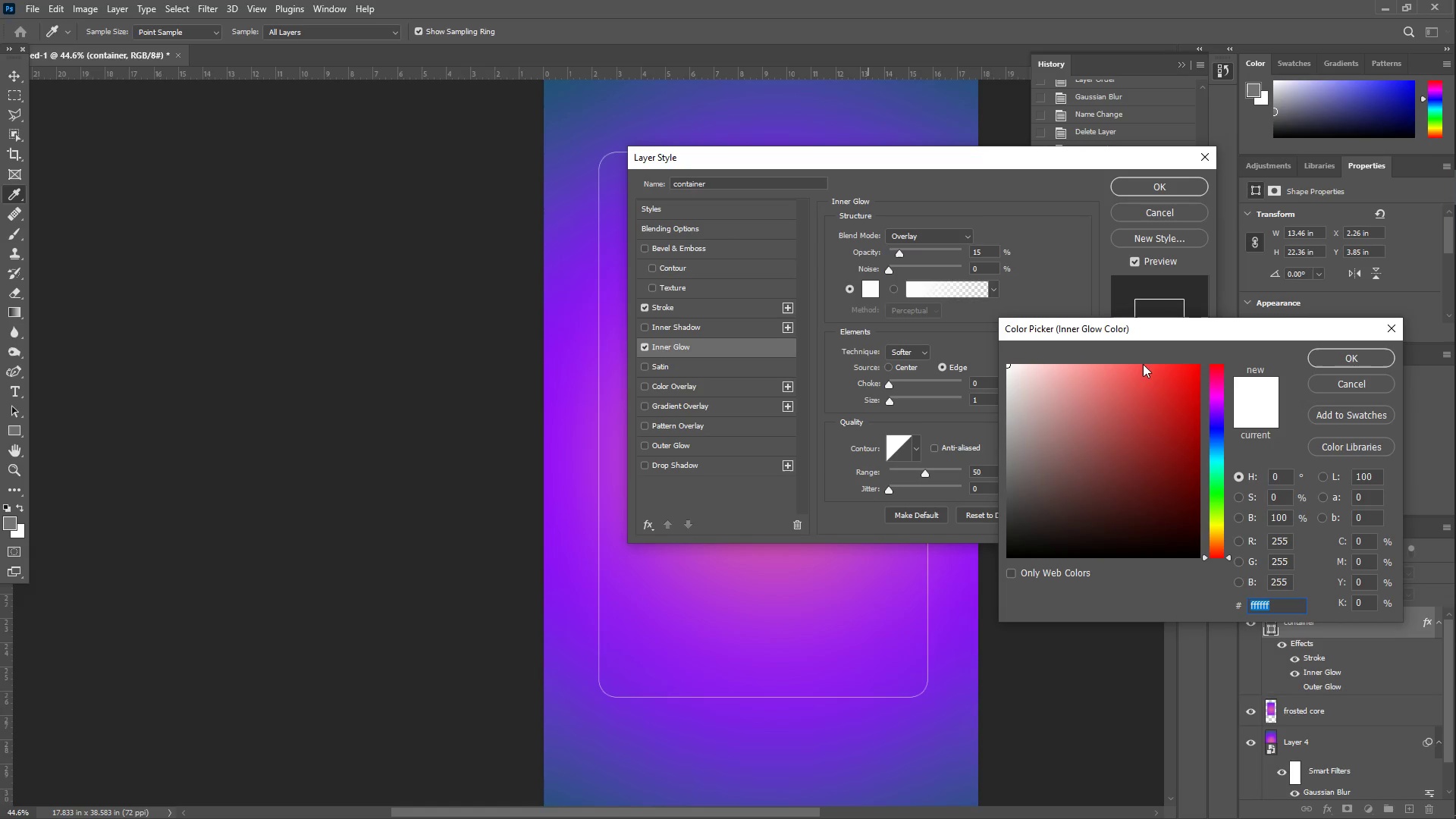 
left_click([1341, 359])
 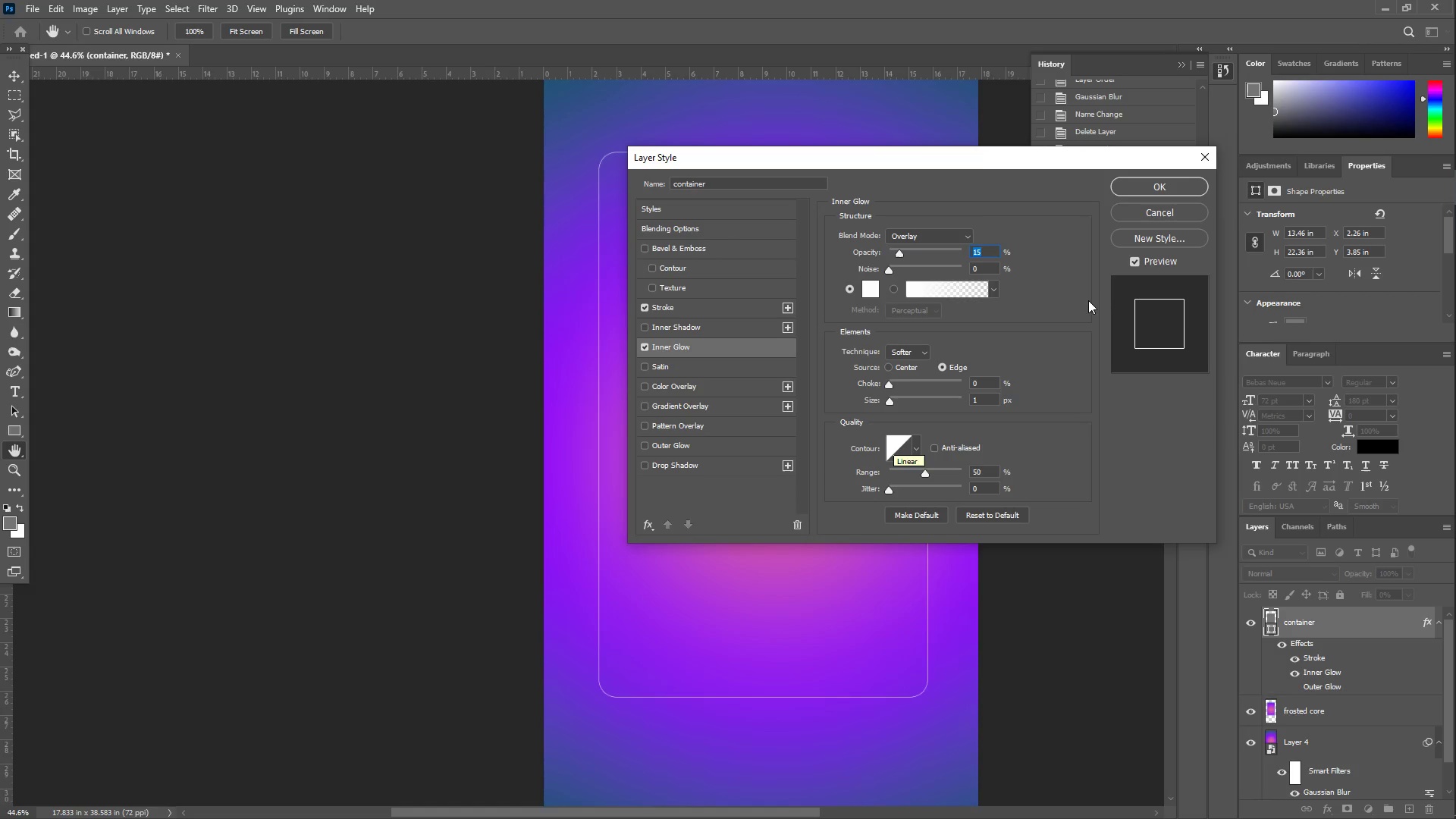 
wait(7.02)
 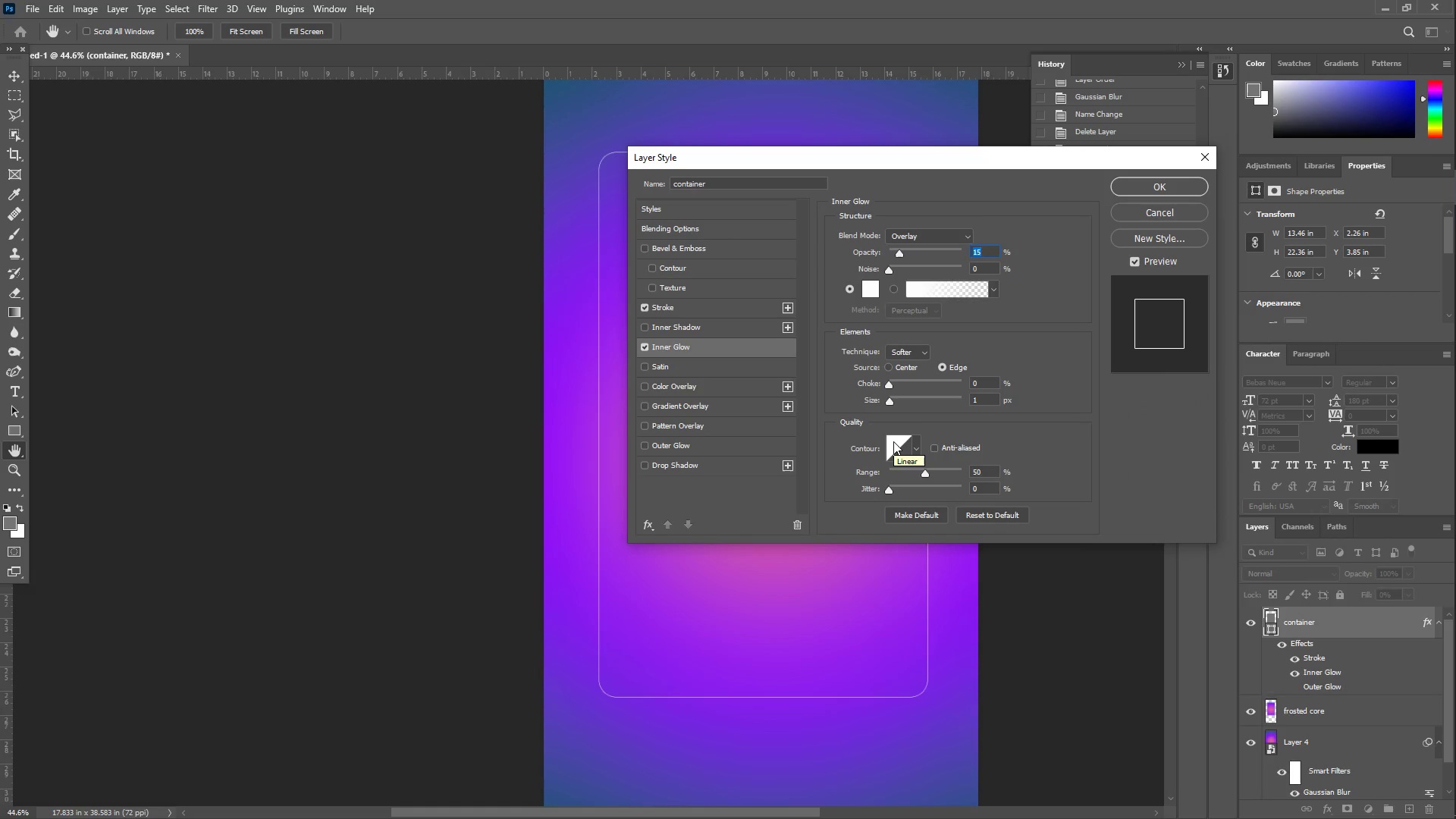 
left_click([709, 309])
 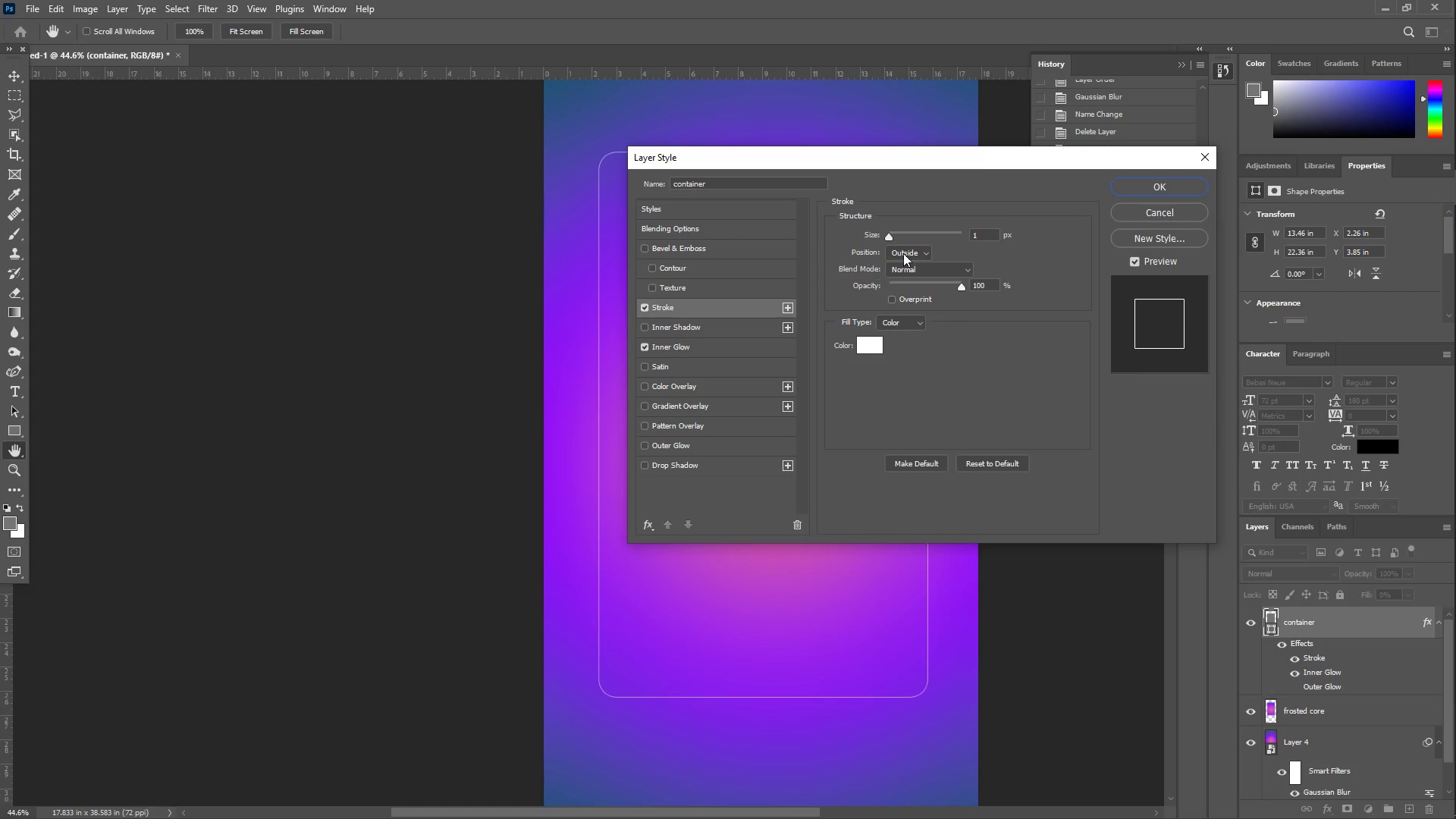 
left_click([912, 253])
 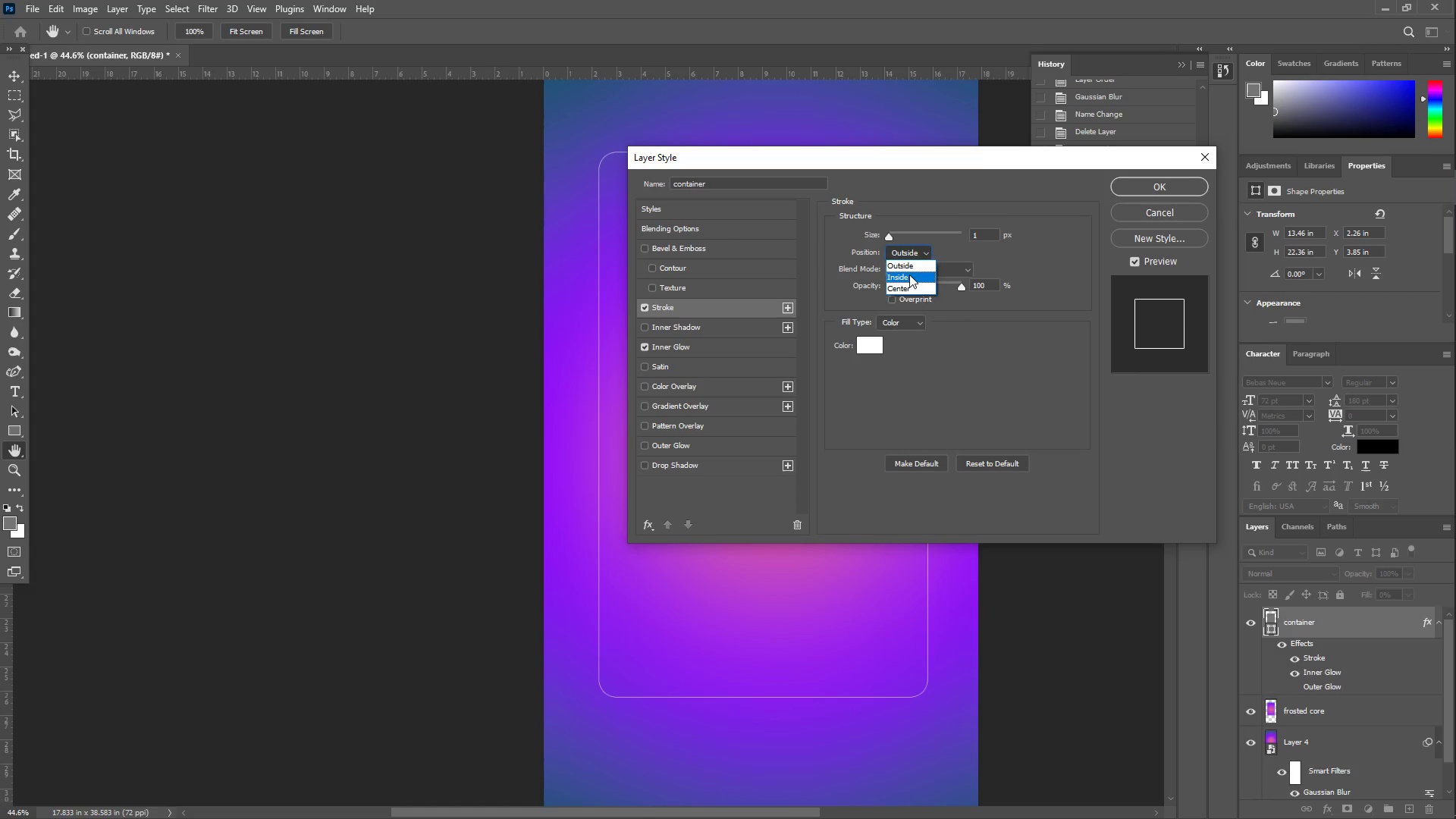 
left_click([909, 275])
 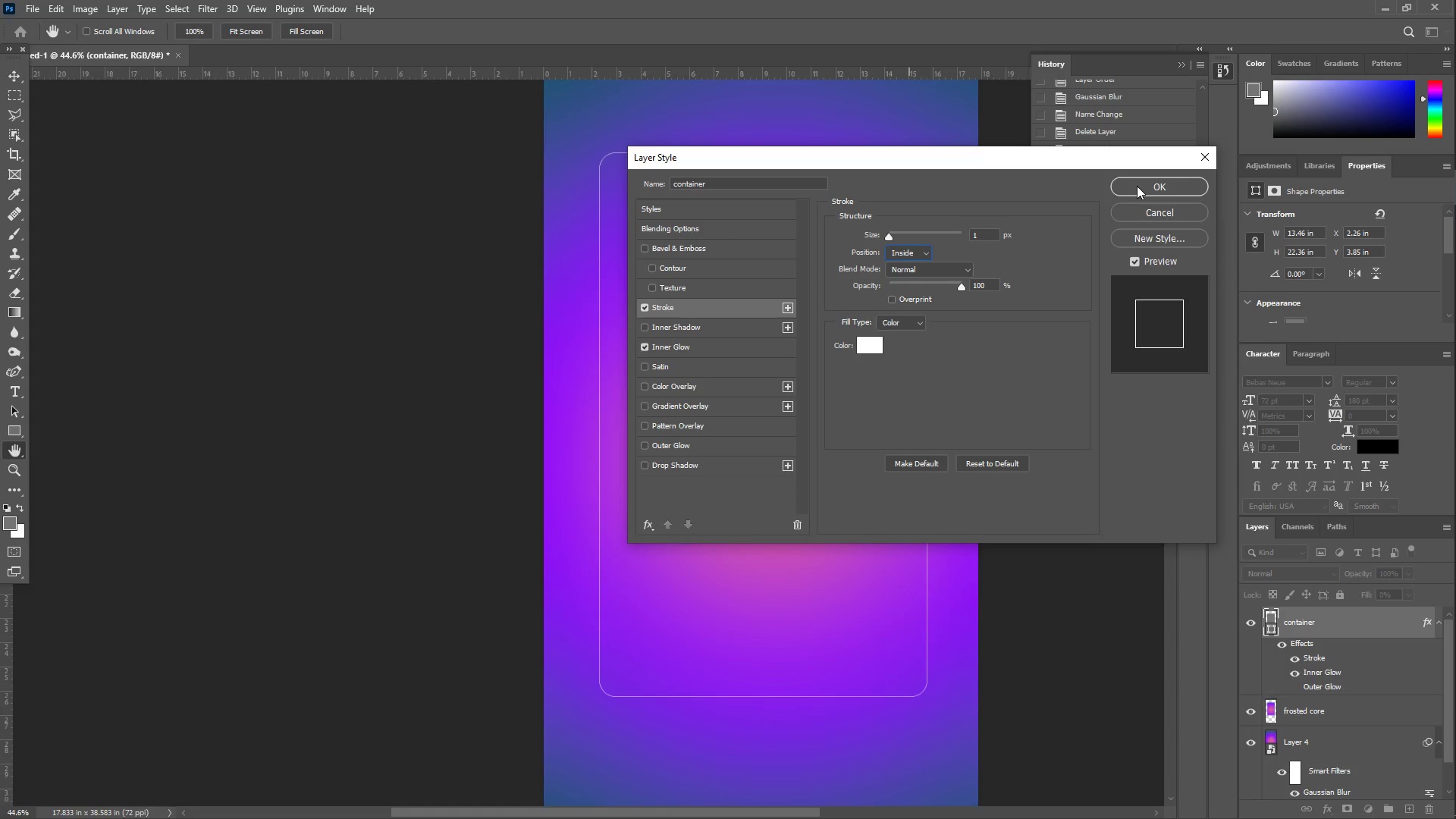 
wait(22.95)
 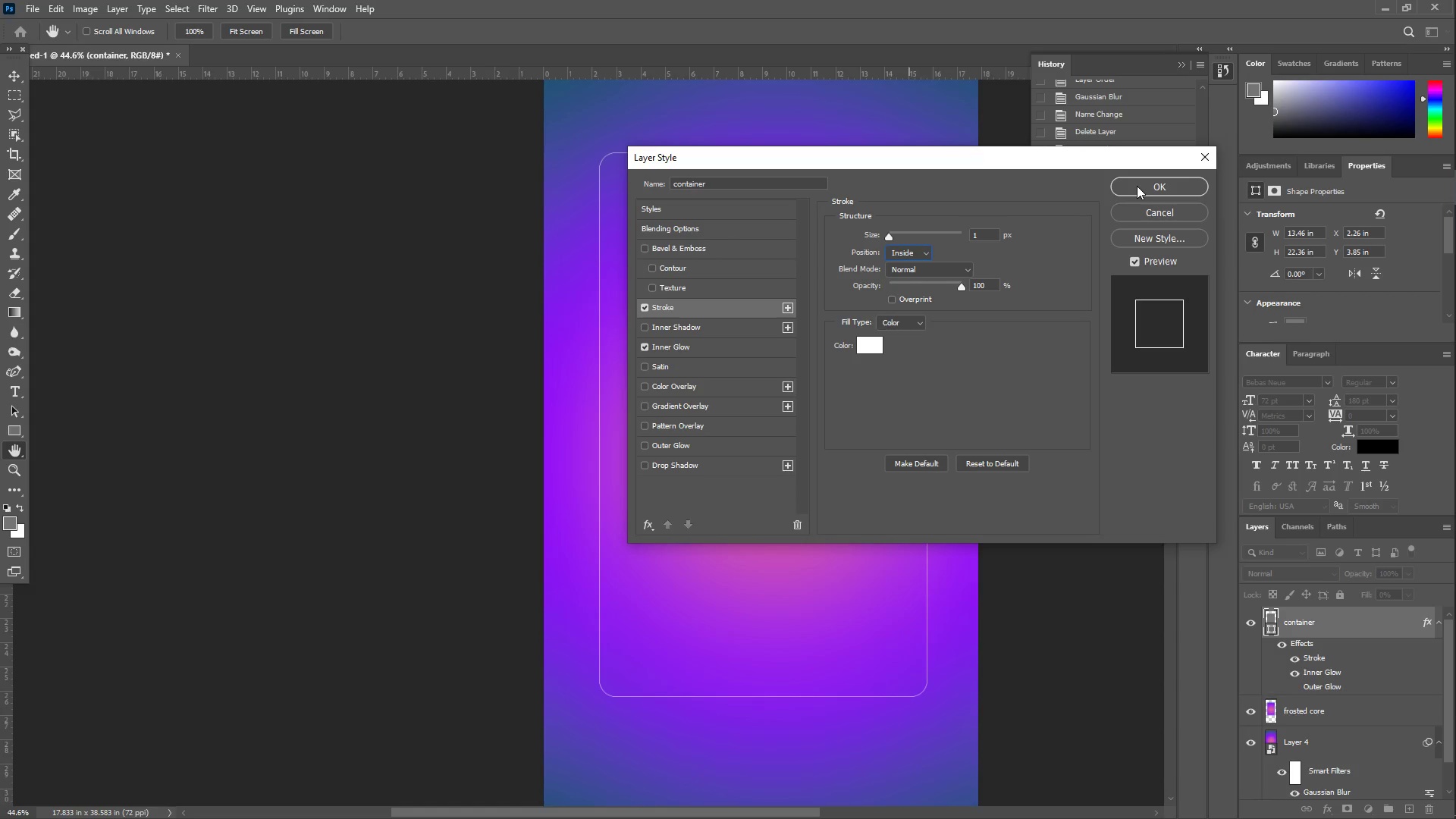 
left_click([906, 322])
 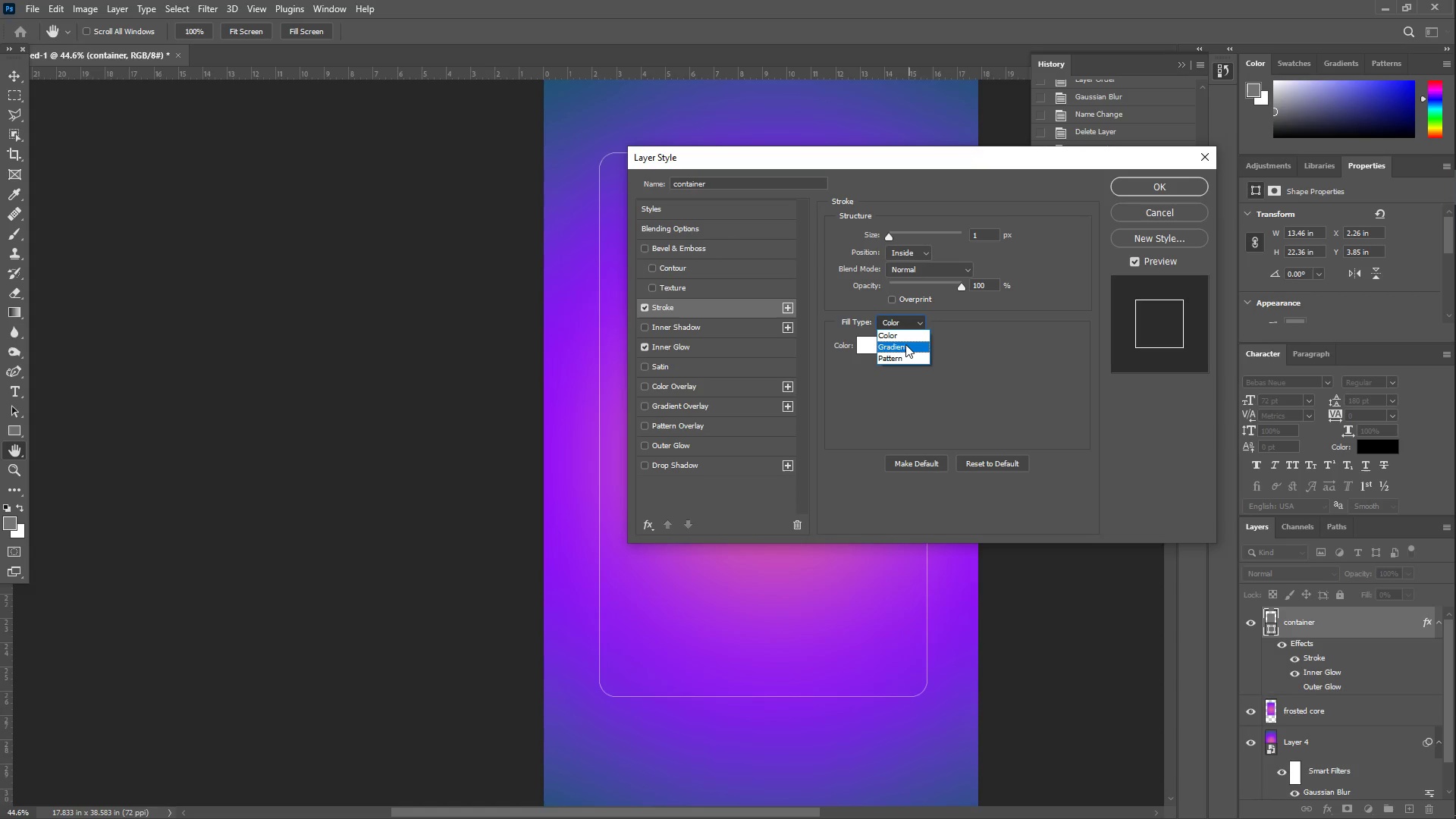 
left_click([905, 344])
 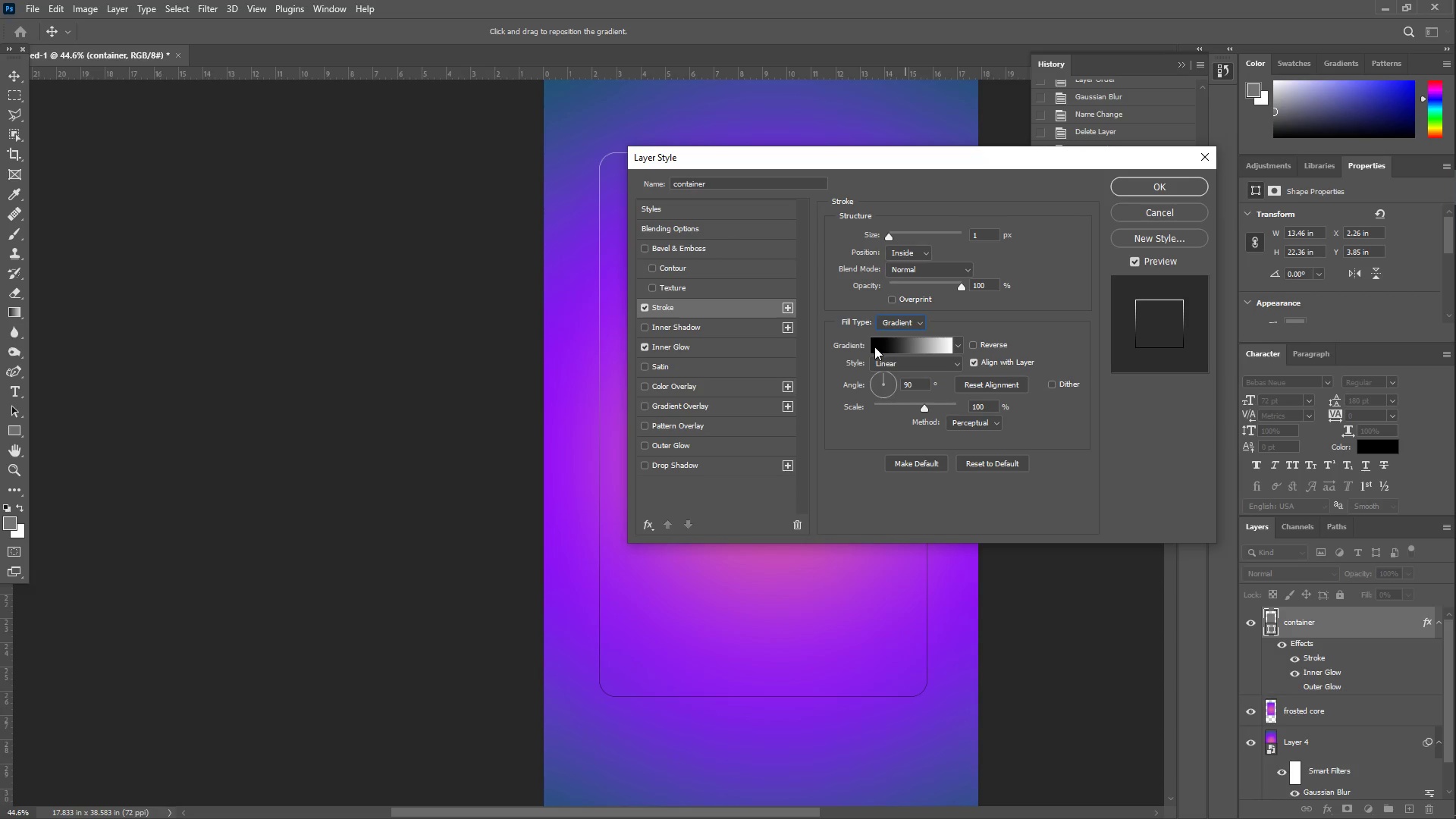 
wait(18.3)
 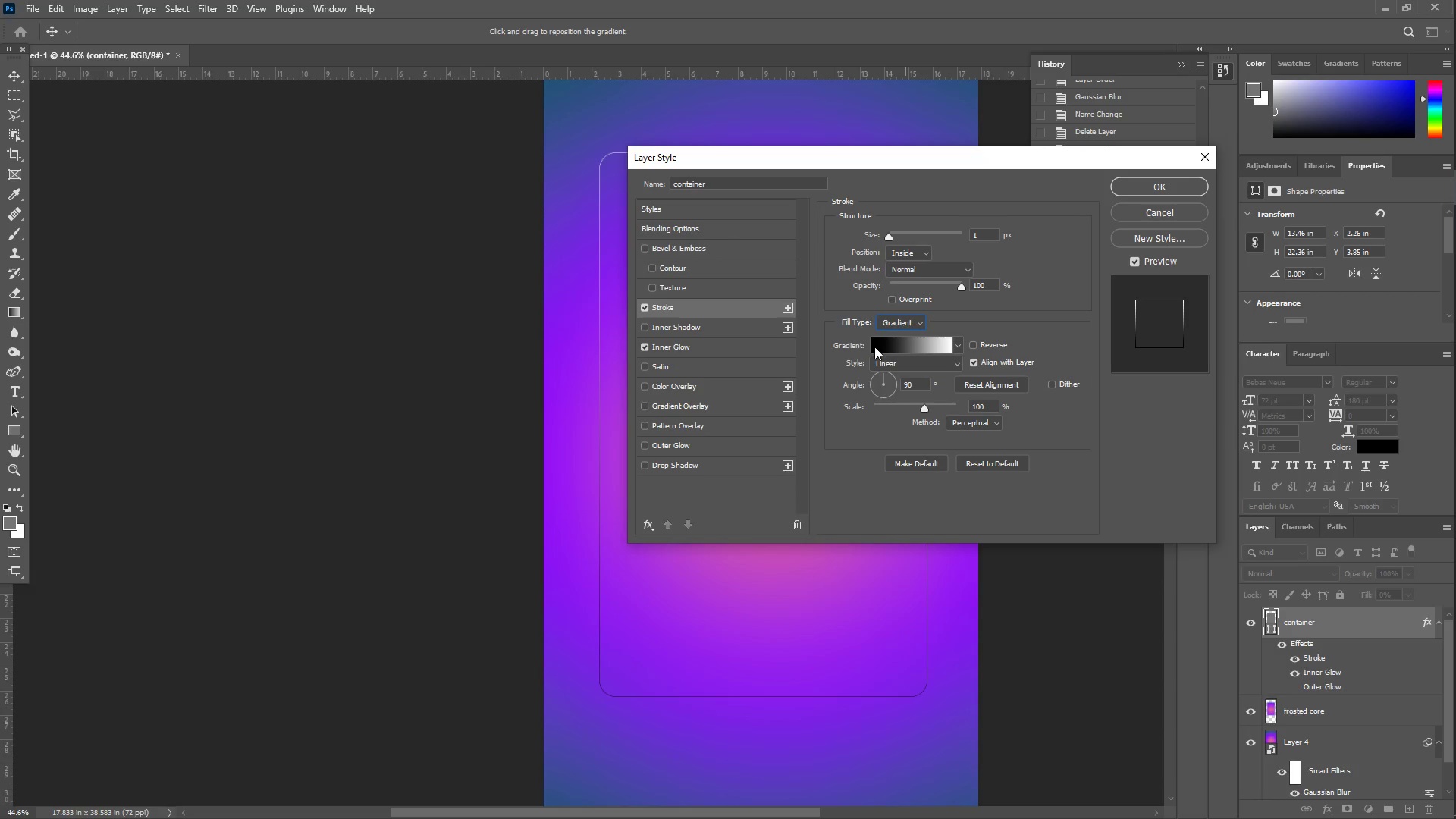 
left_click([893, 344])
 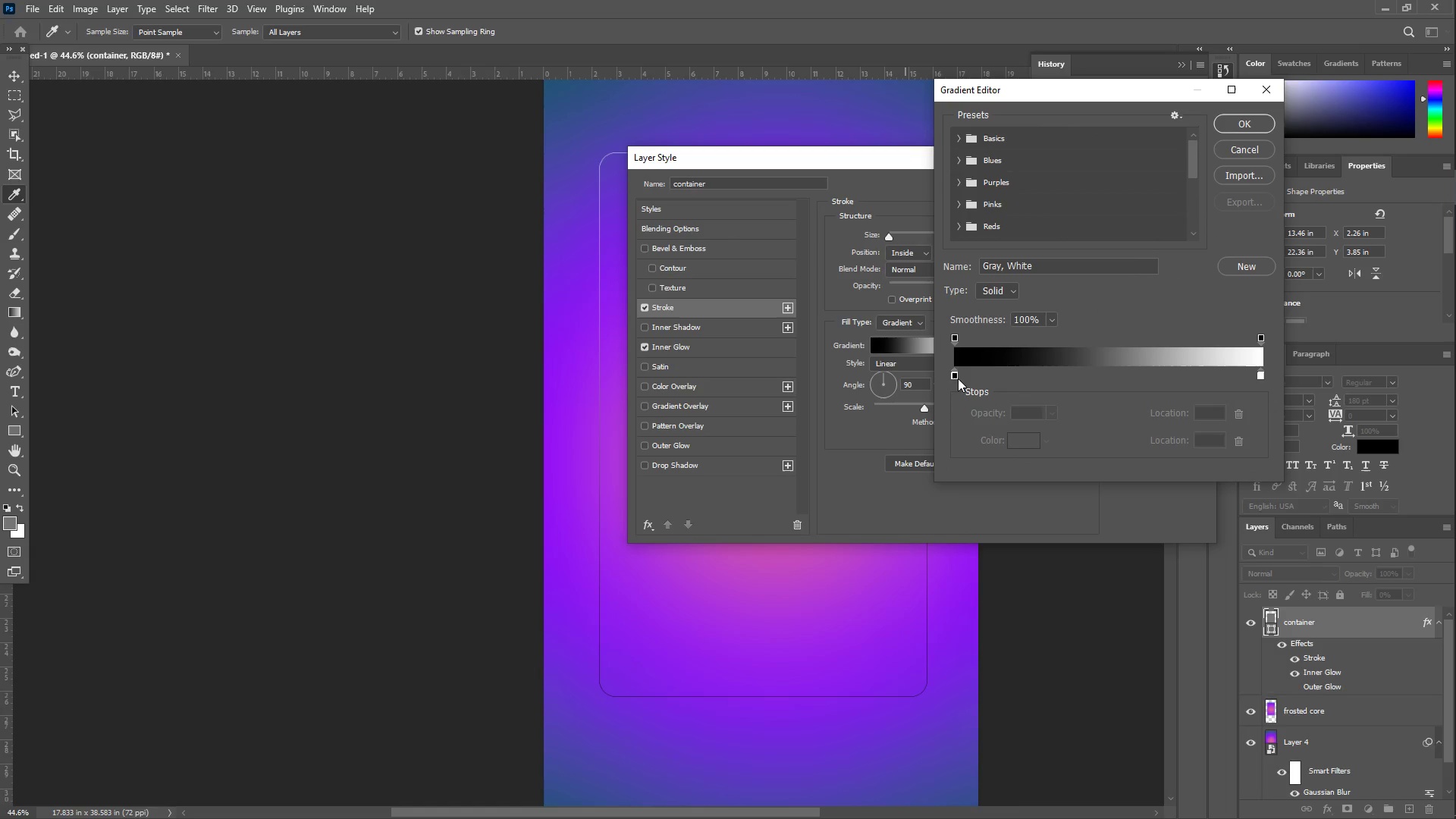 
left_click([952, 375])
 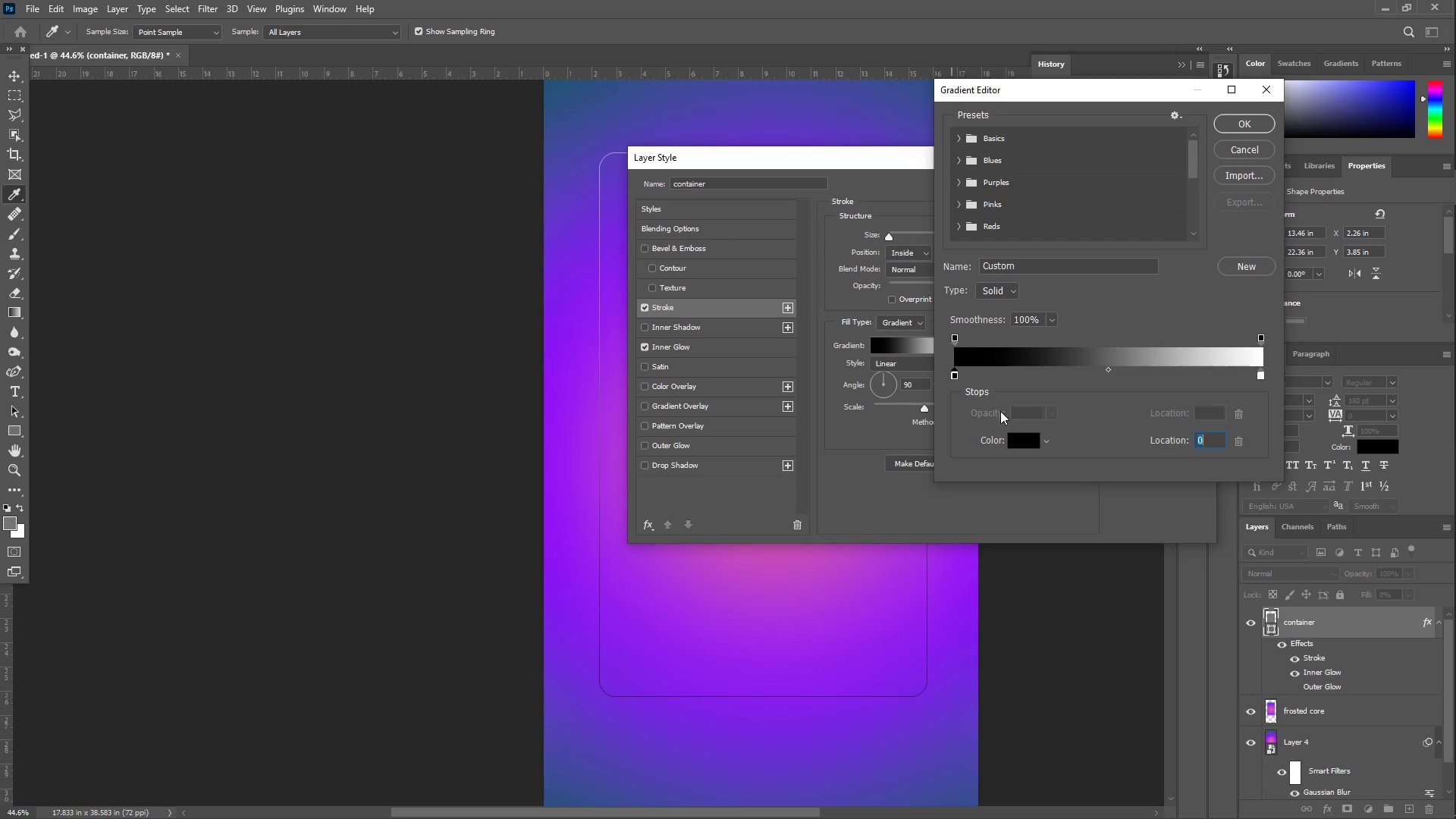 
left_click([1046, 443])
 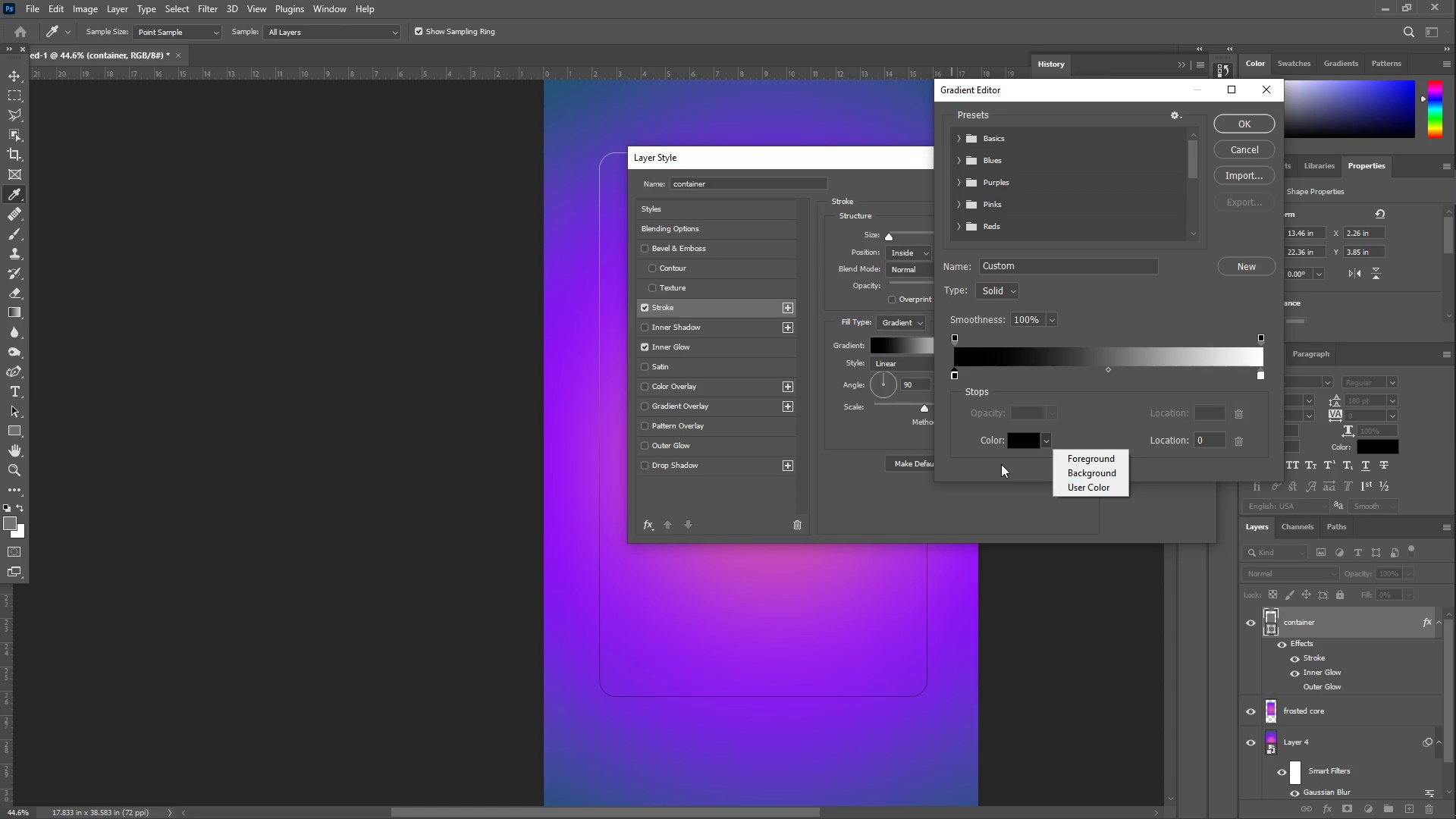 
left_click([962, 438])
 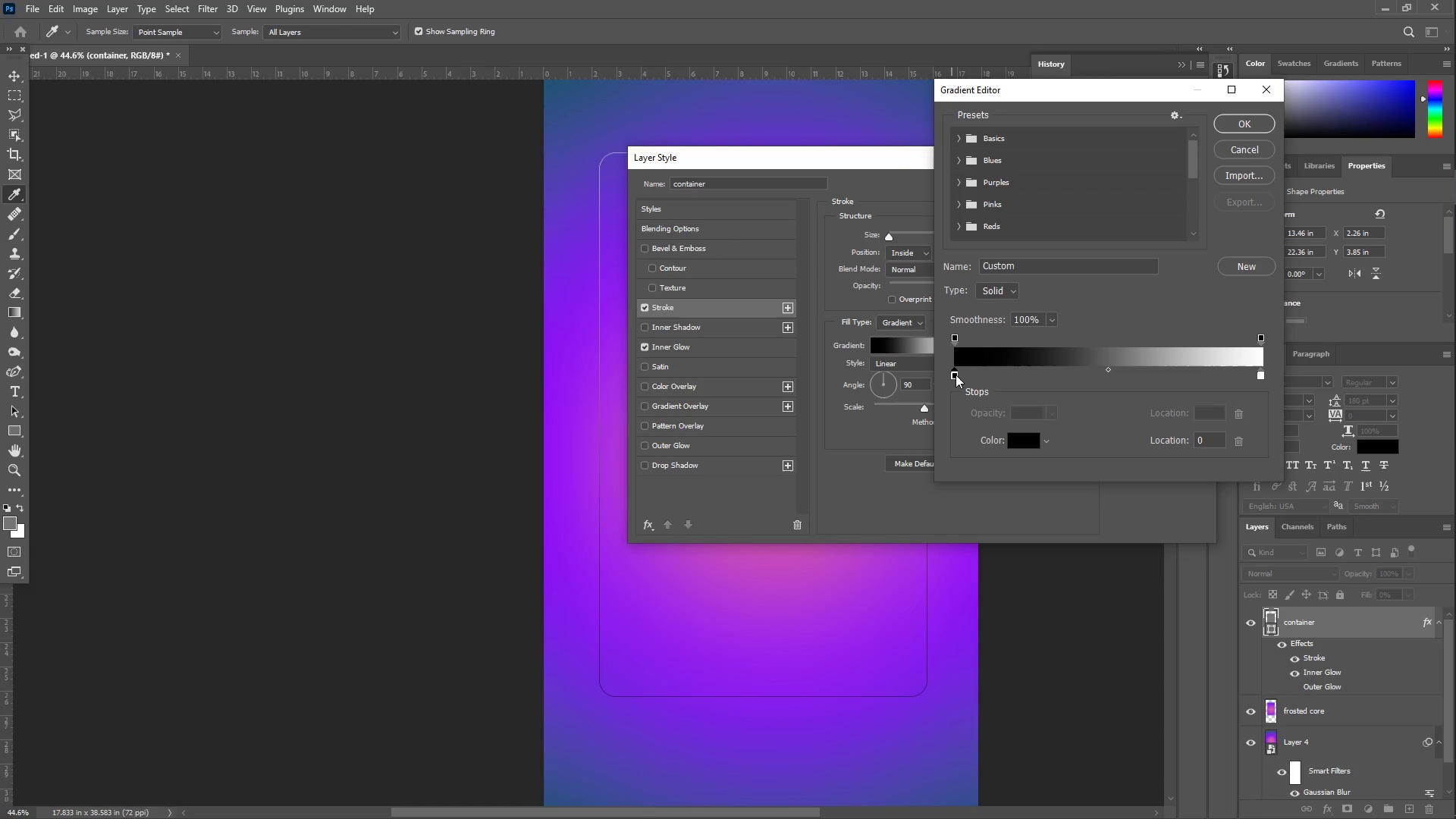 
left_click([956, 375])
 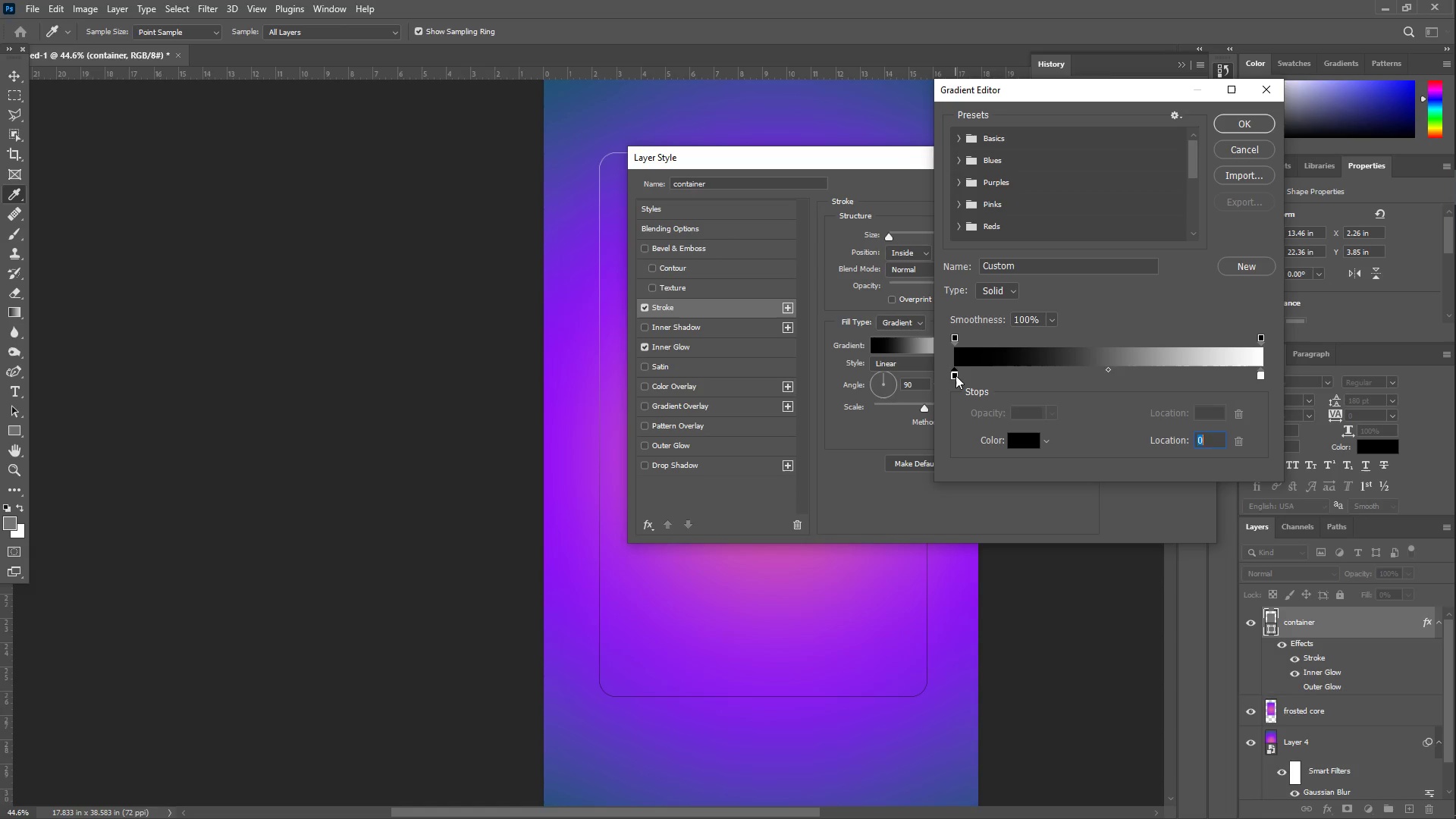 
key(Delete)
 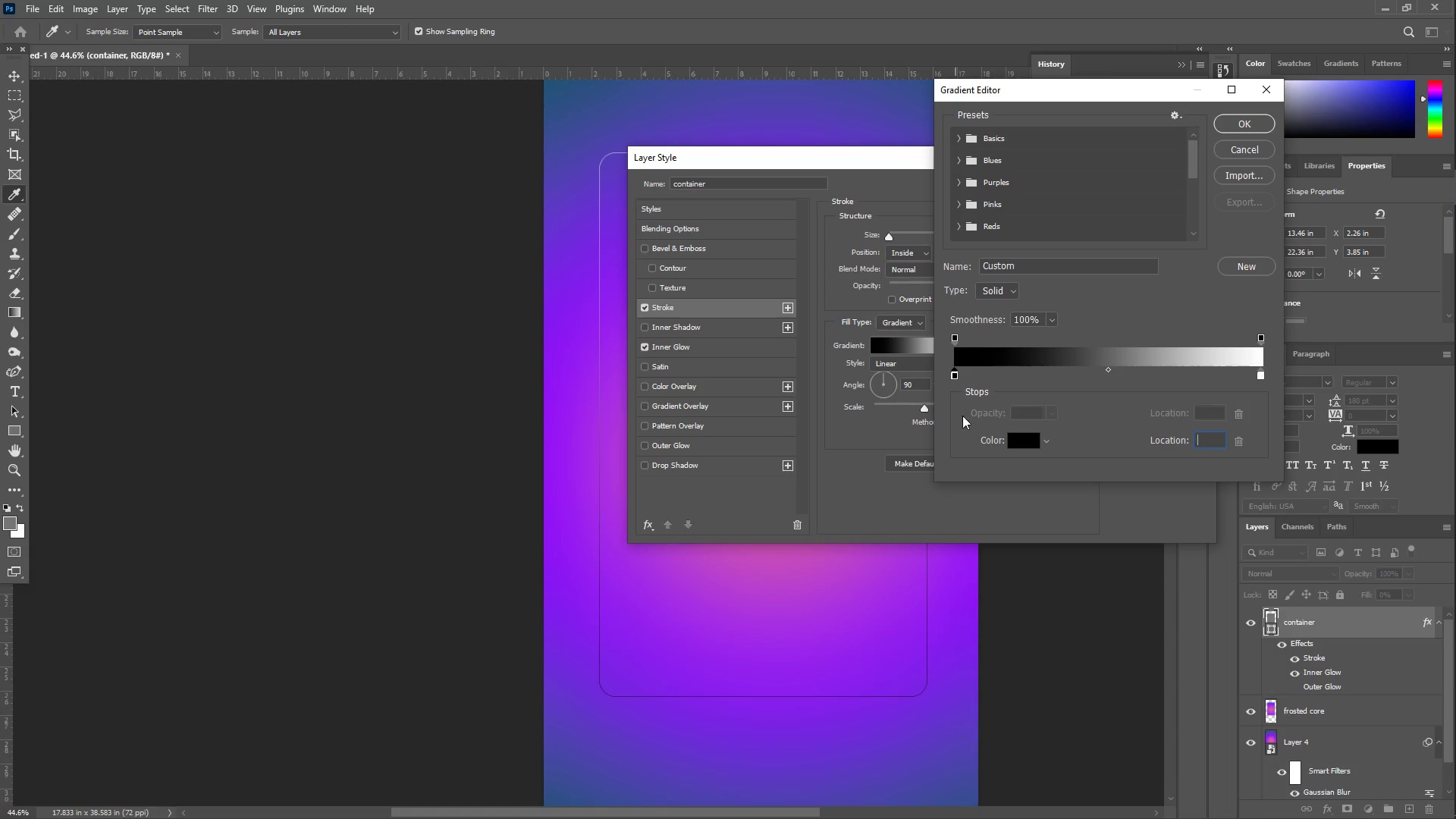 
right_click([953, 375])
 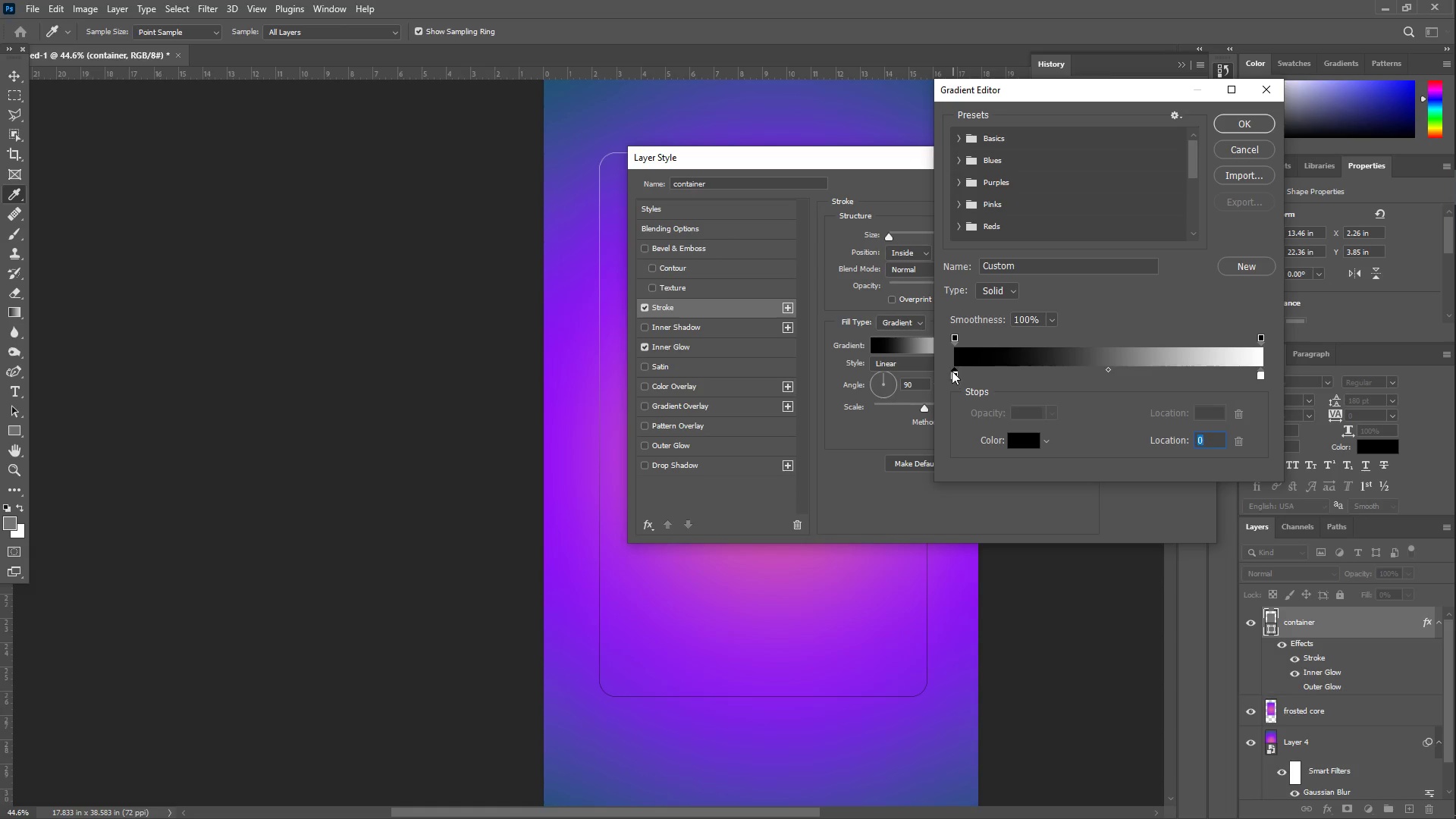 
left_click_drag(start_coordinate=[956, 372], to_coordinate=[927, 383])
 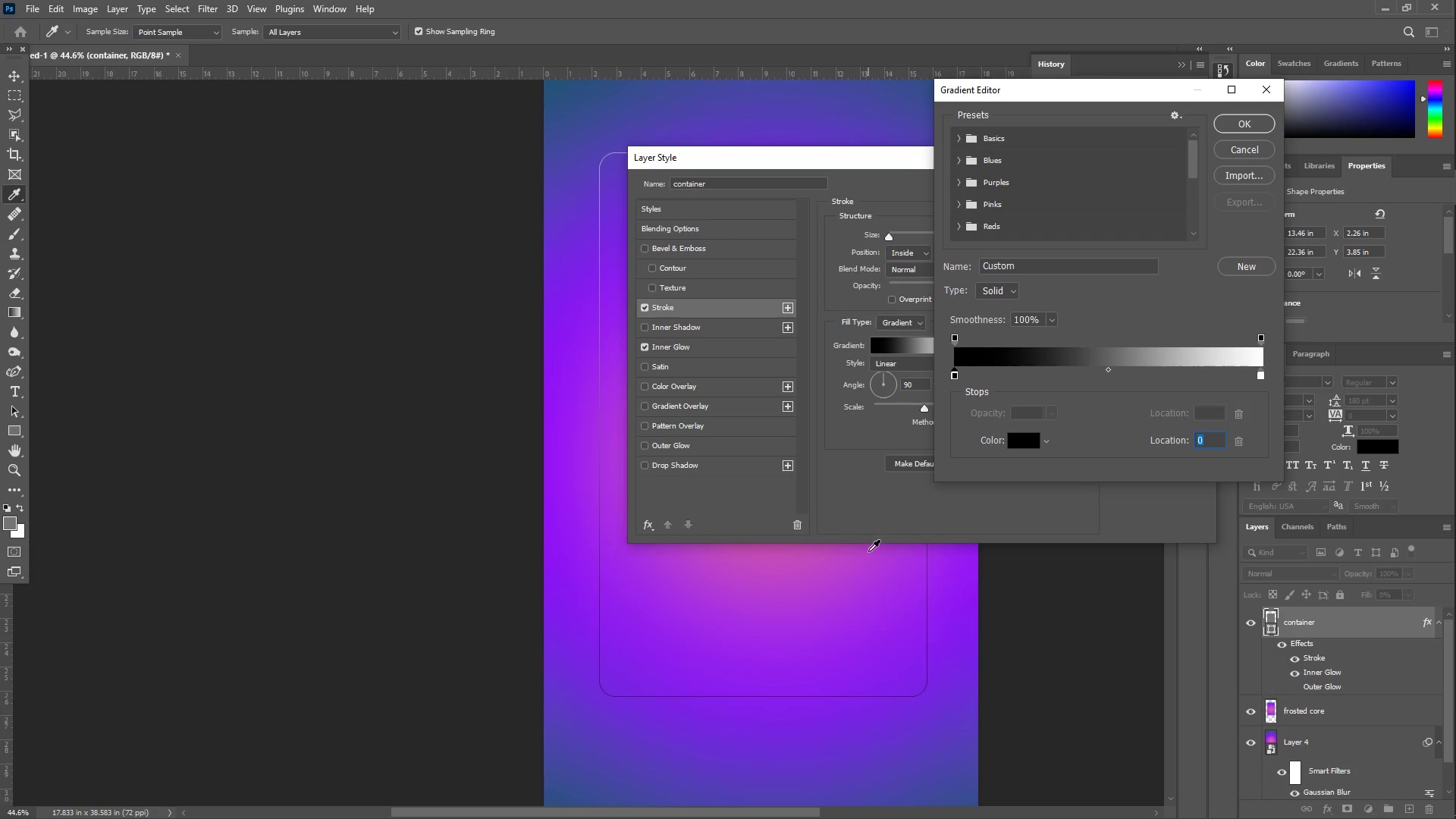 
left_click([1002, 603])
 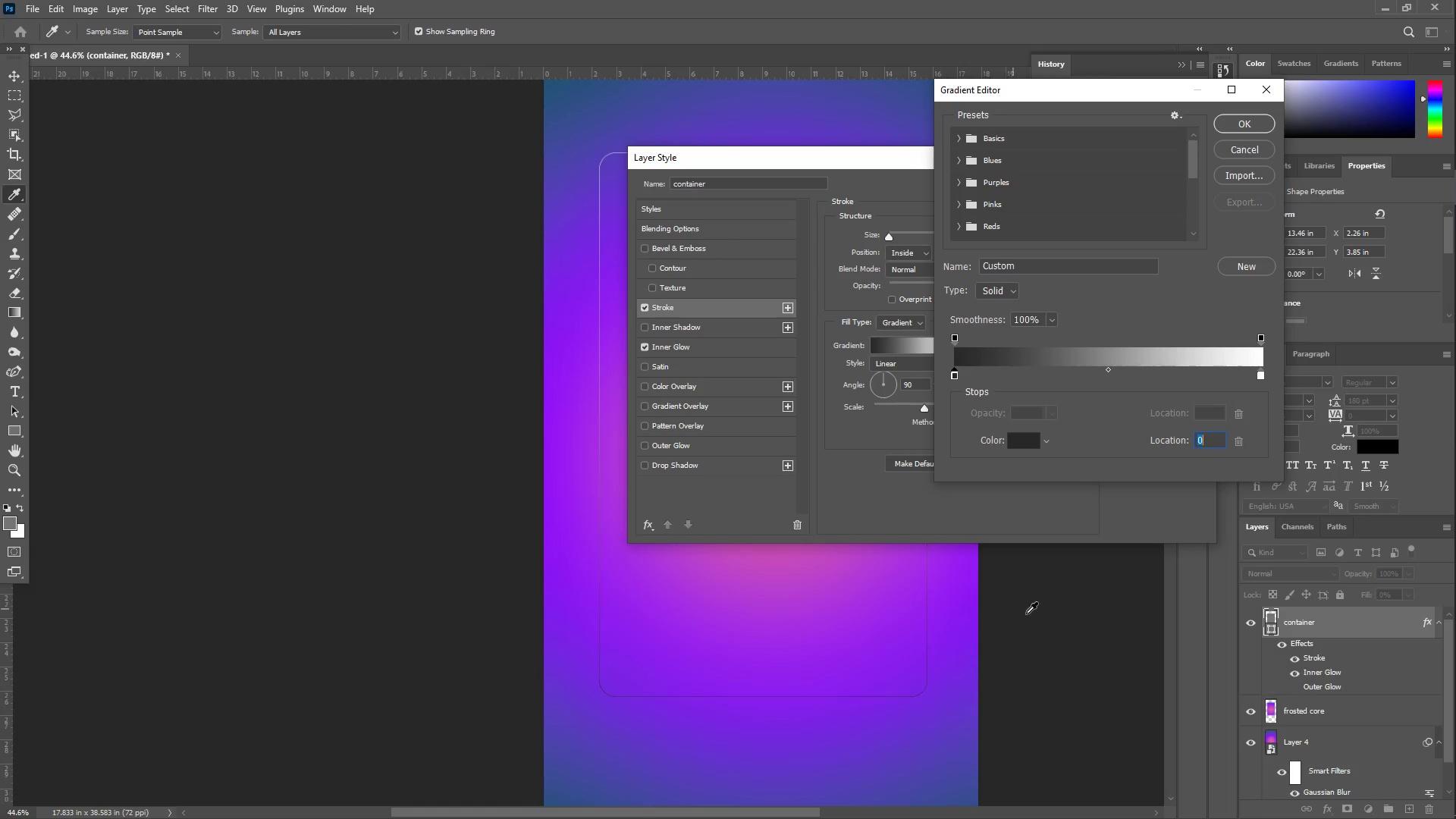 
left_click([1036, 616])
 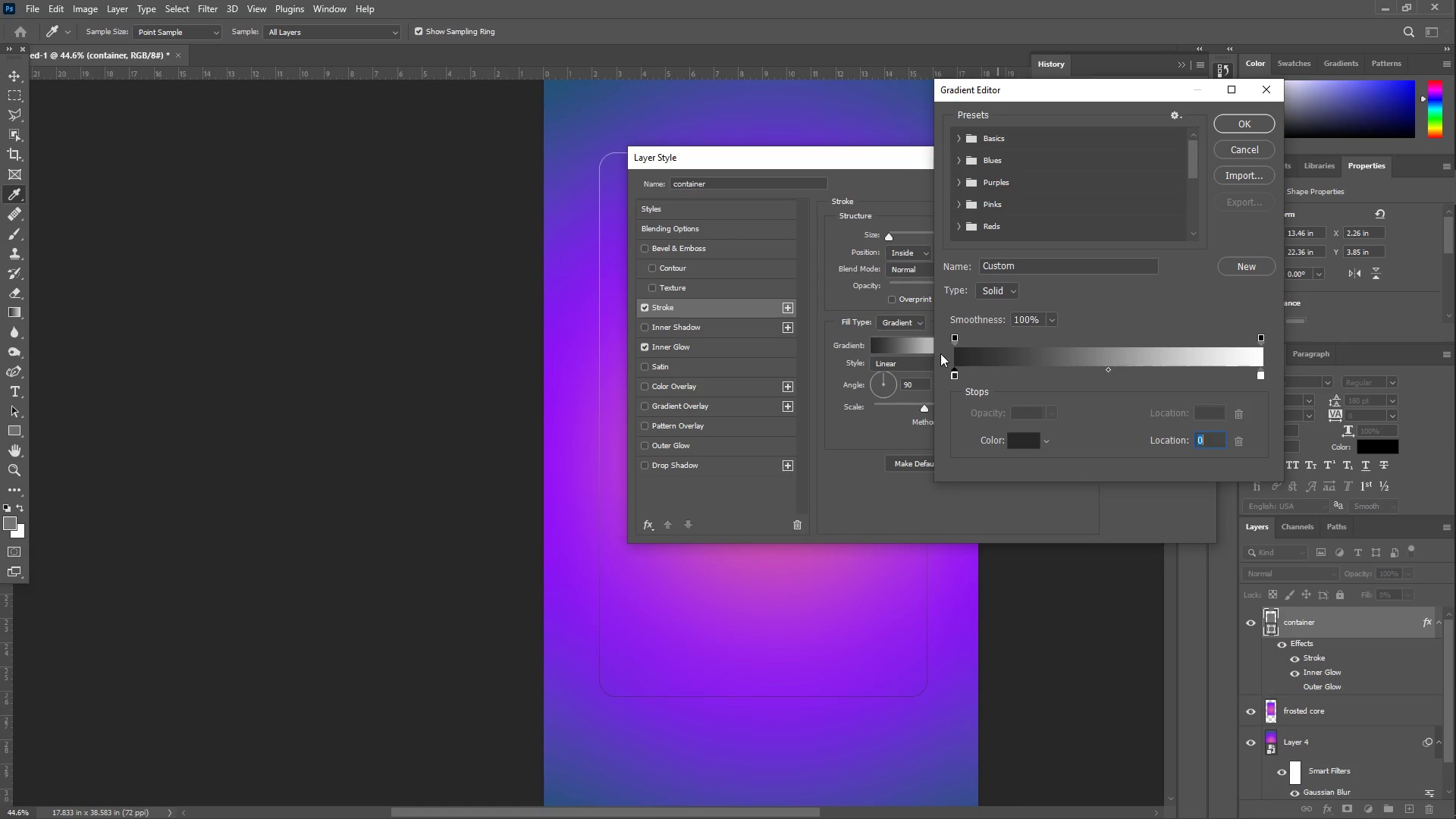 
double_click([956, 363])
 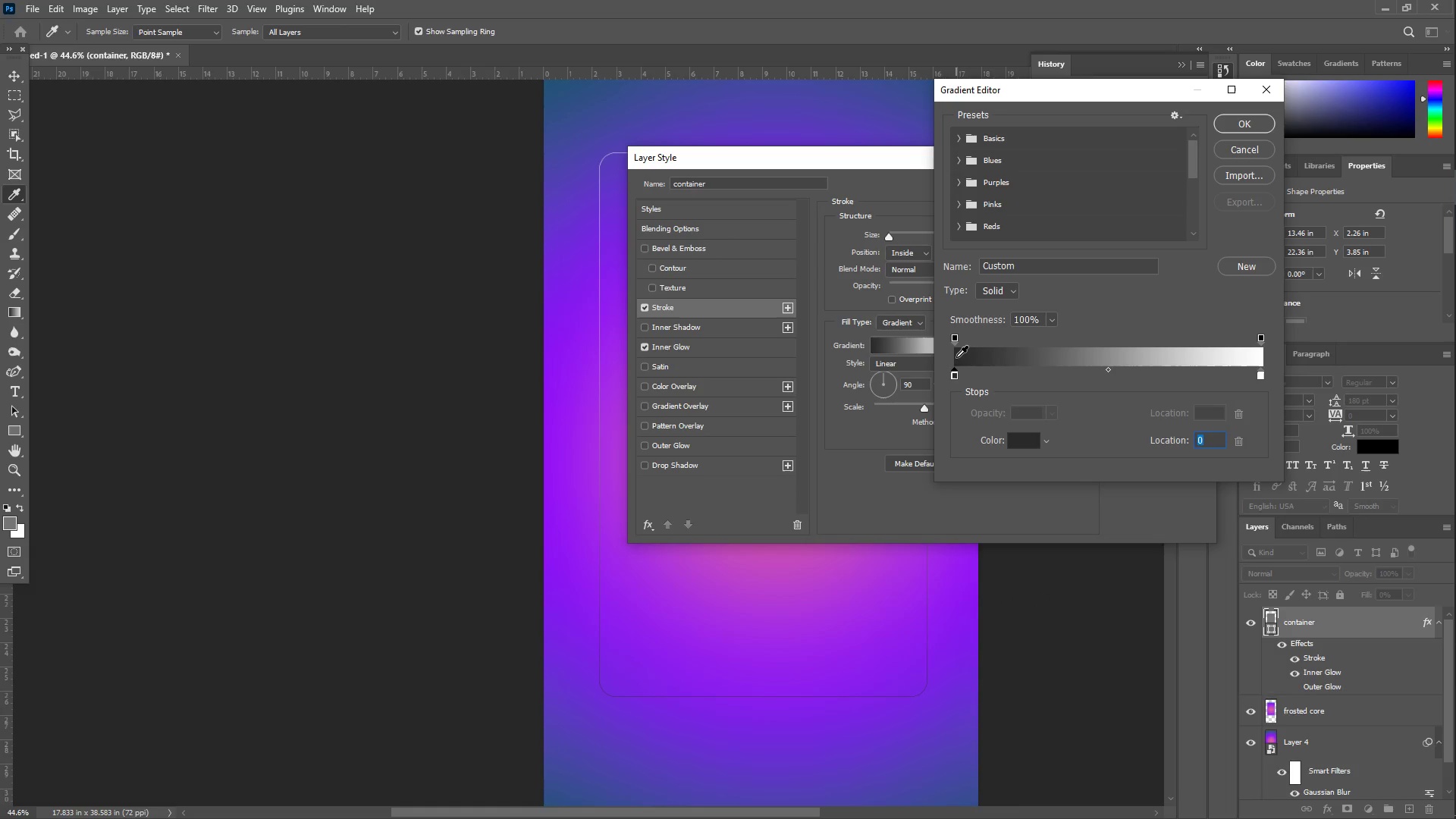 
double_click([956, 356])
 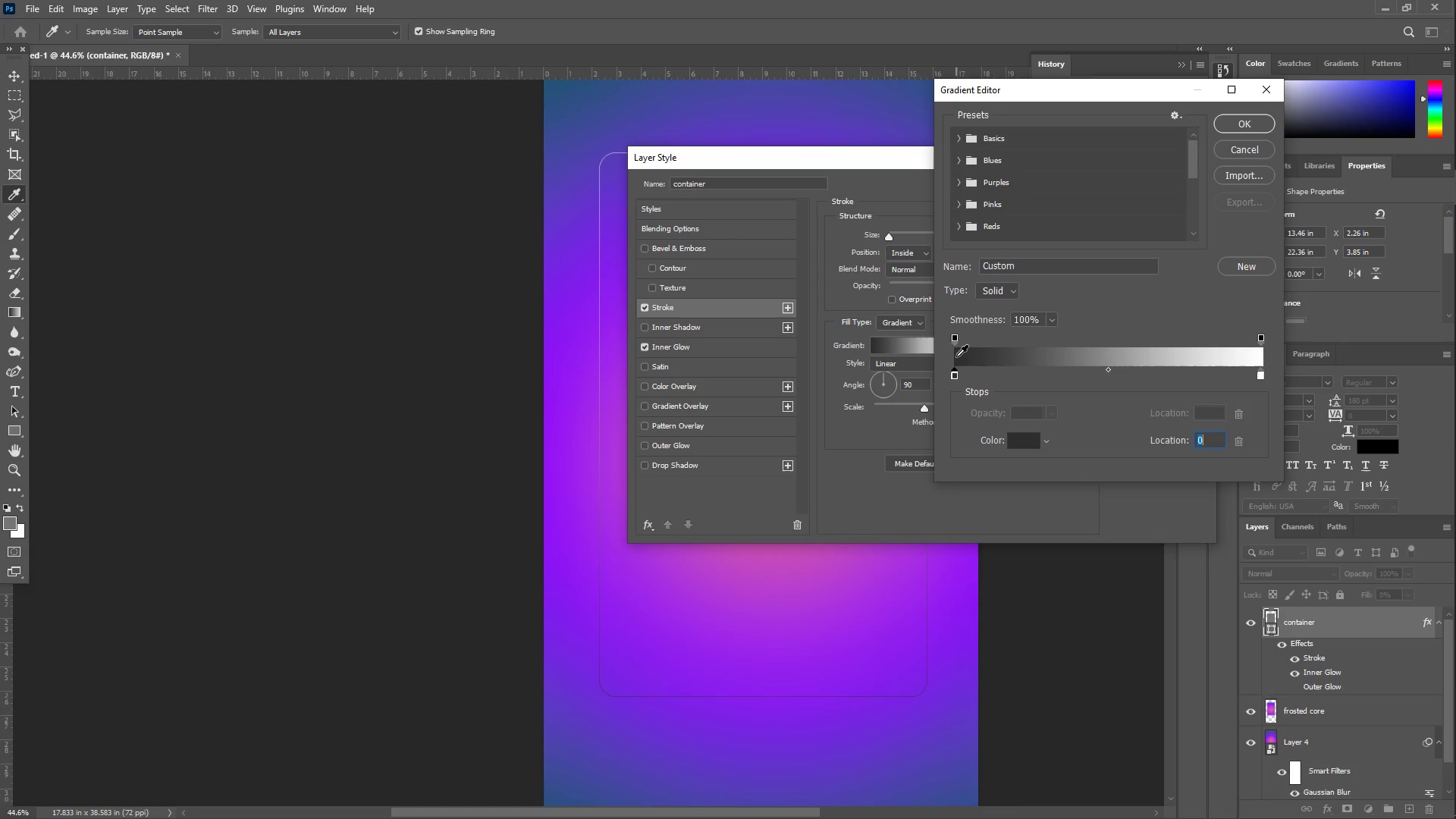 
double_click([956, 356])
 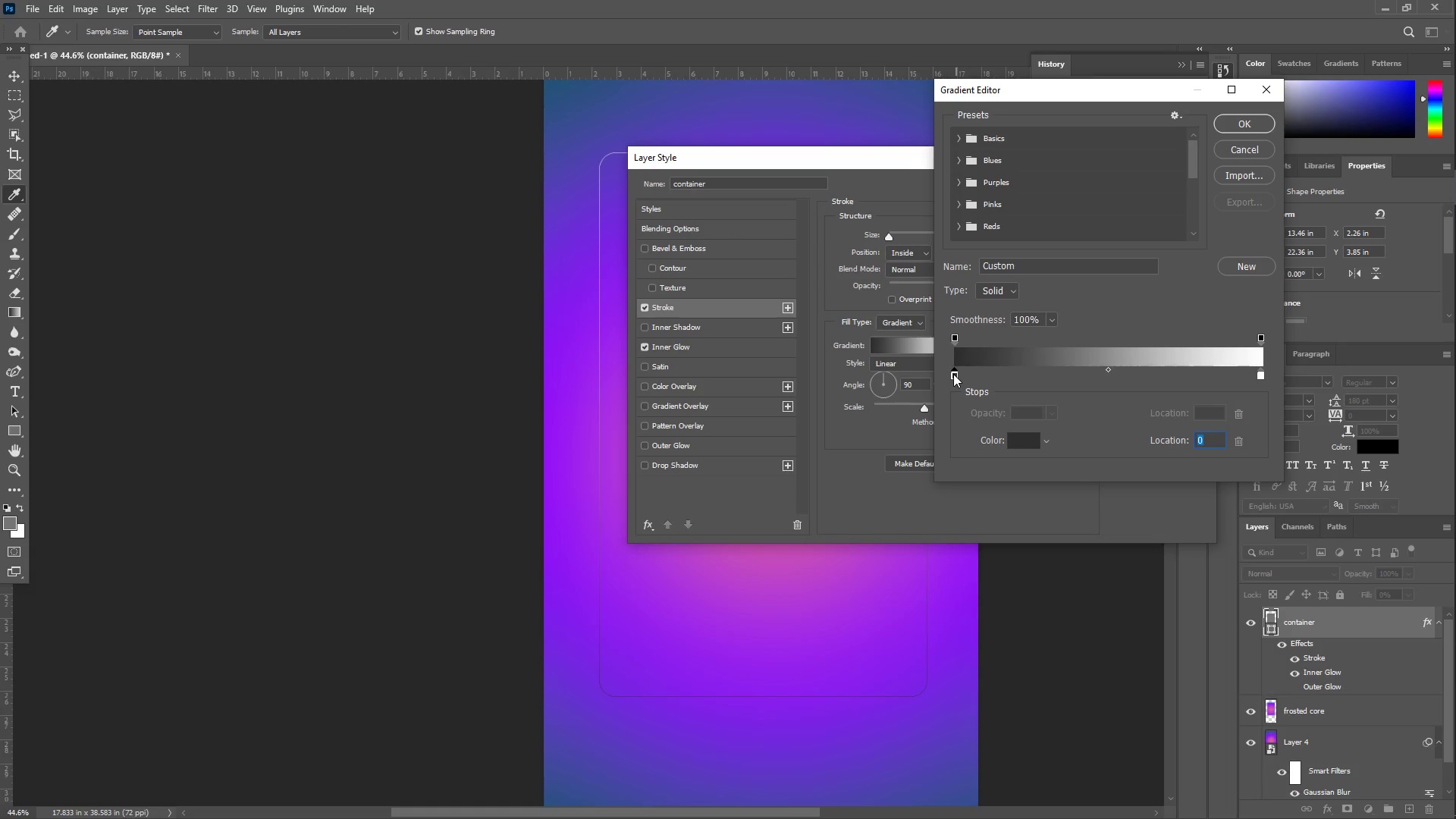 
left_click([953, 374])
 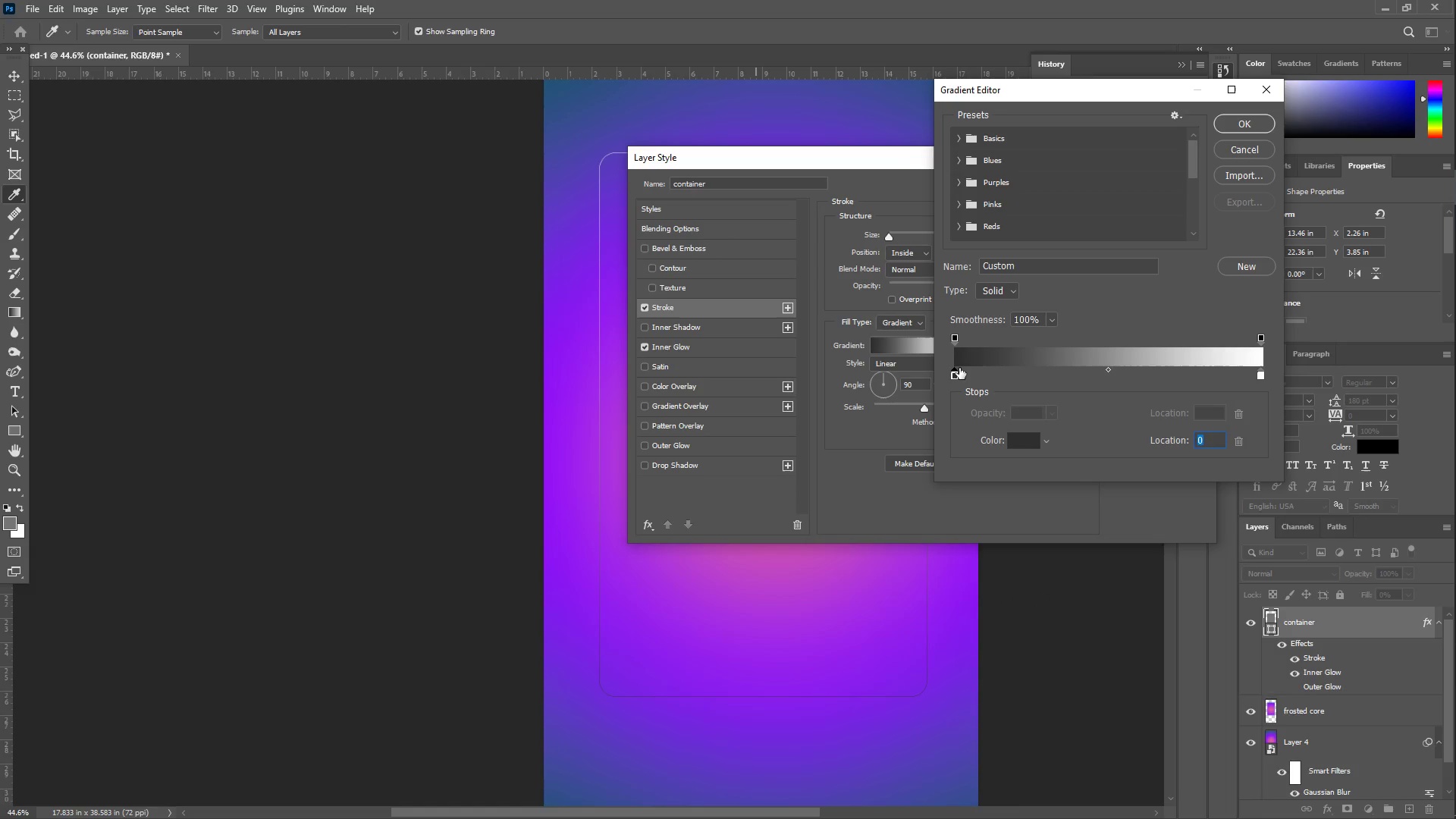 
left_click([955, 372])
 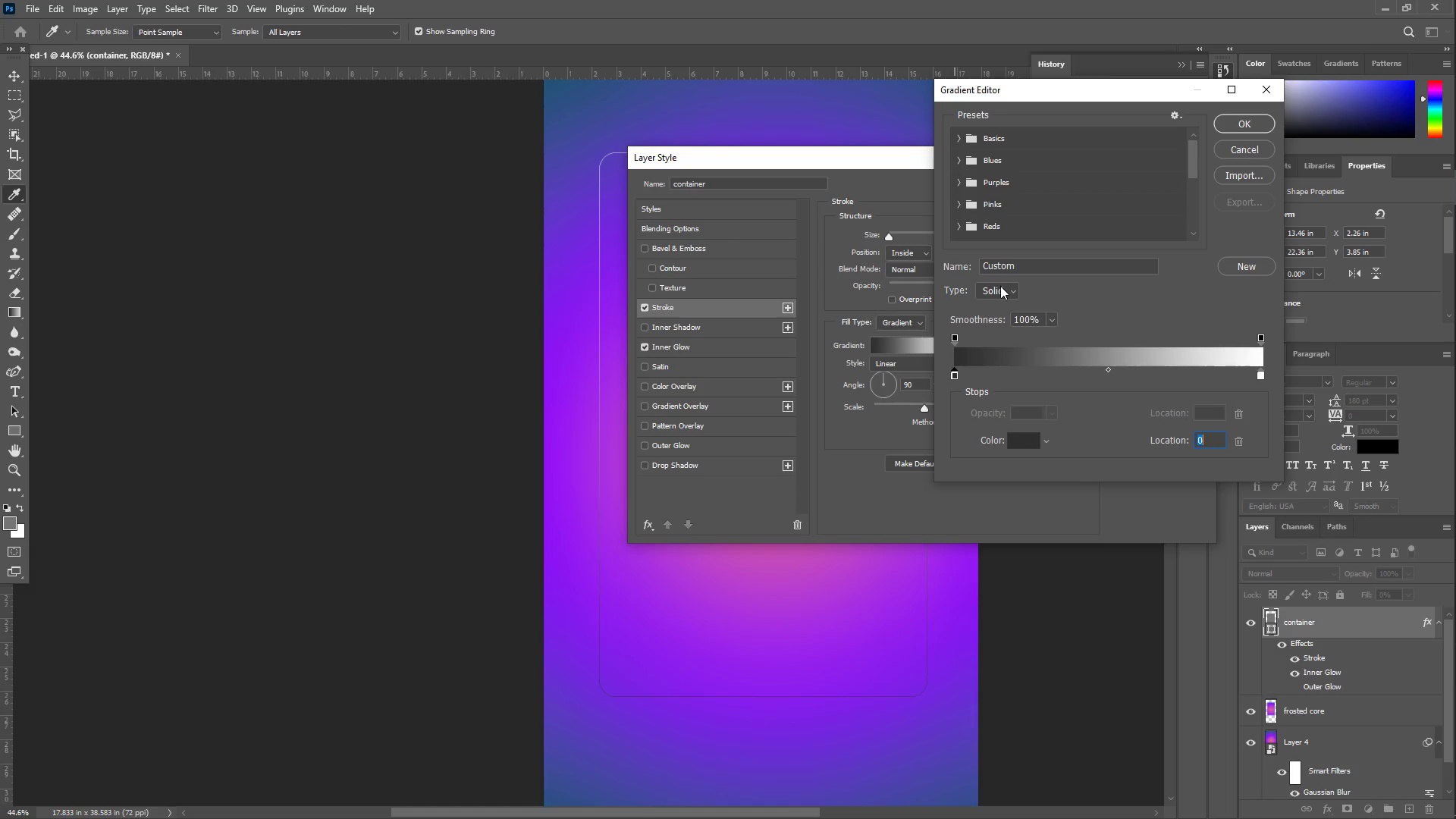 
double_click([1003, 295])
 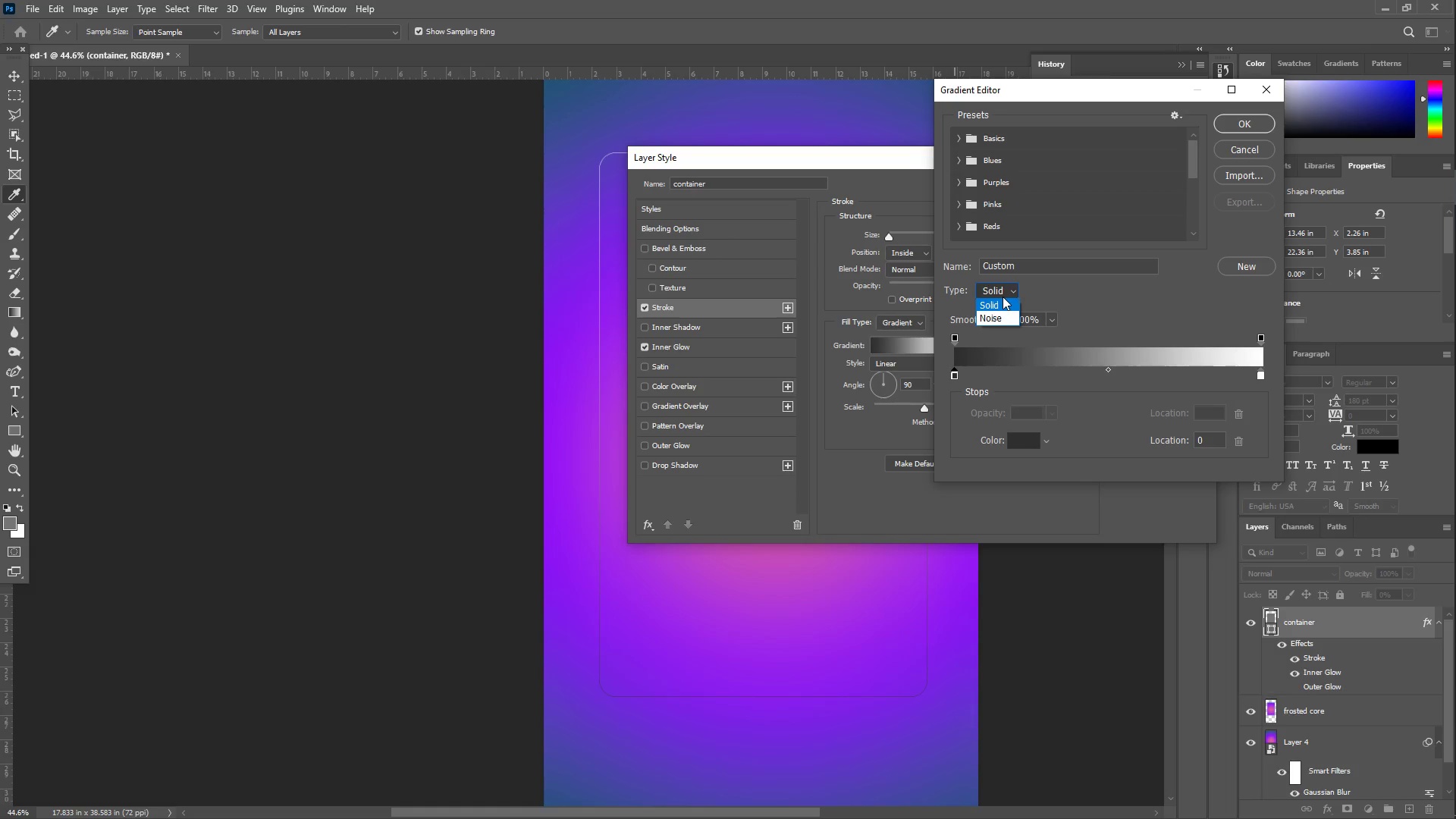 
left_click([1003, 296])
 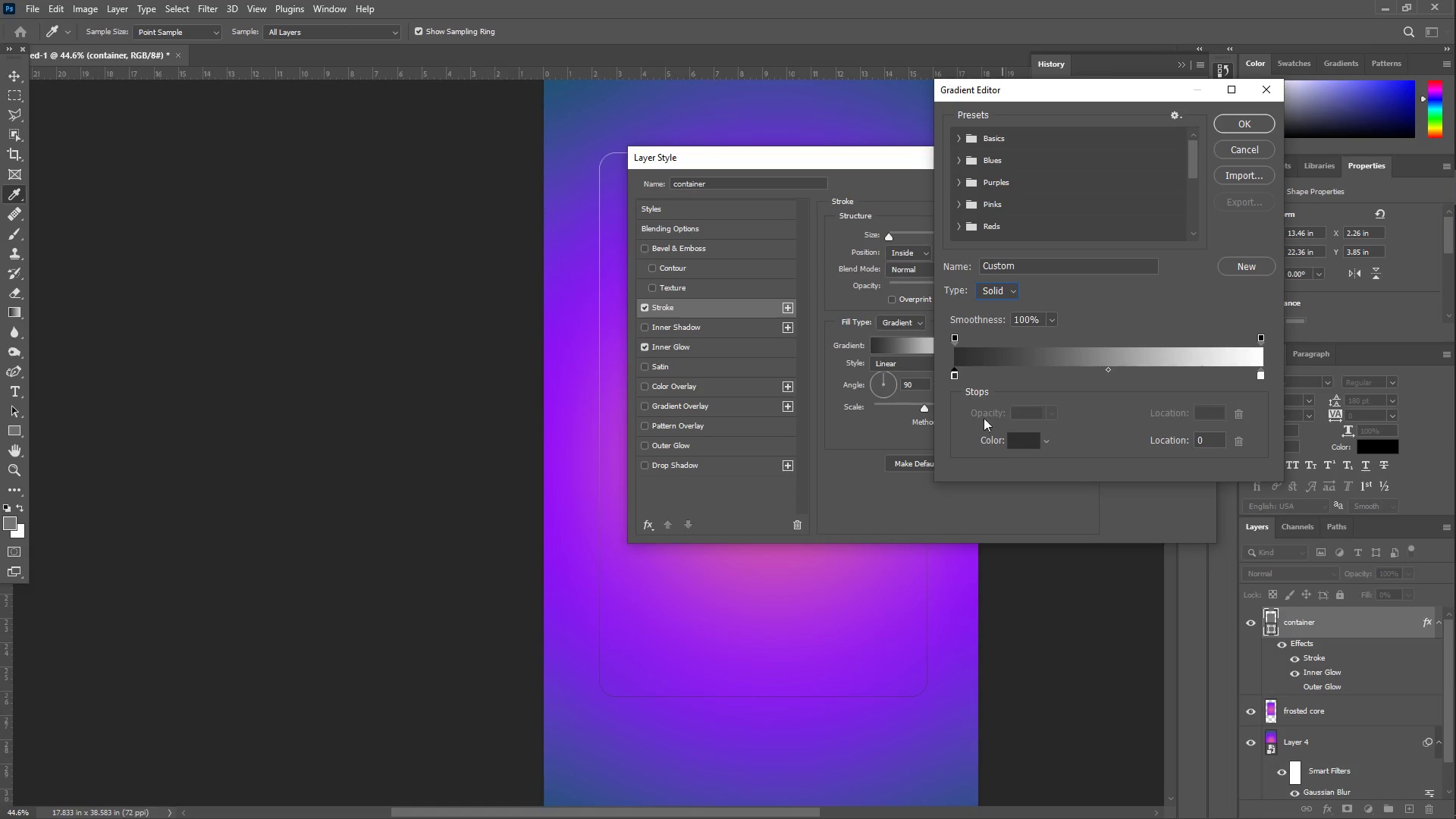 
left_click([1025, 446])
 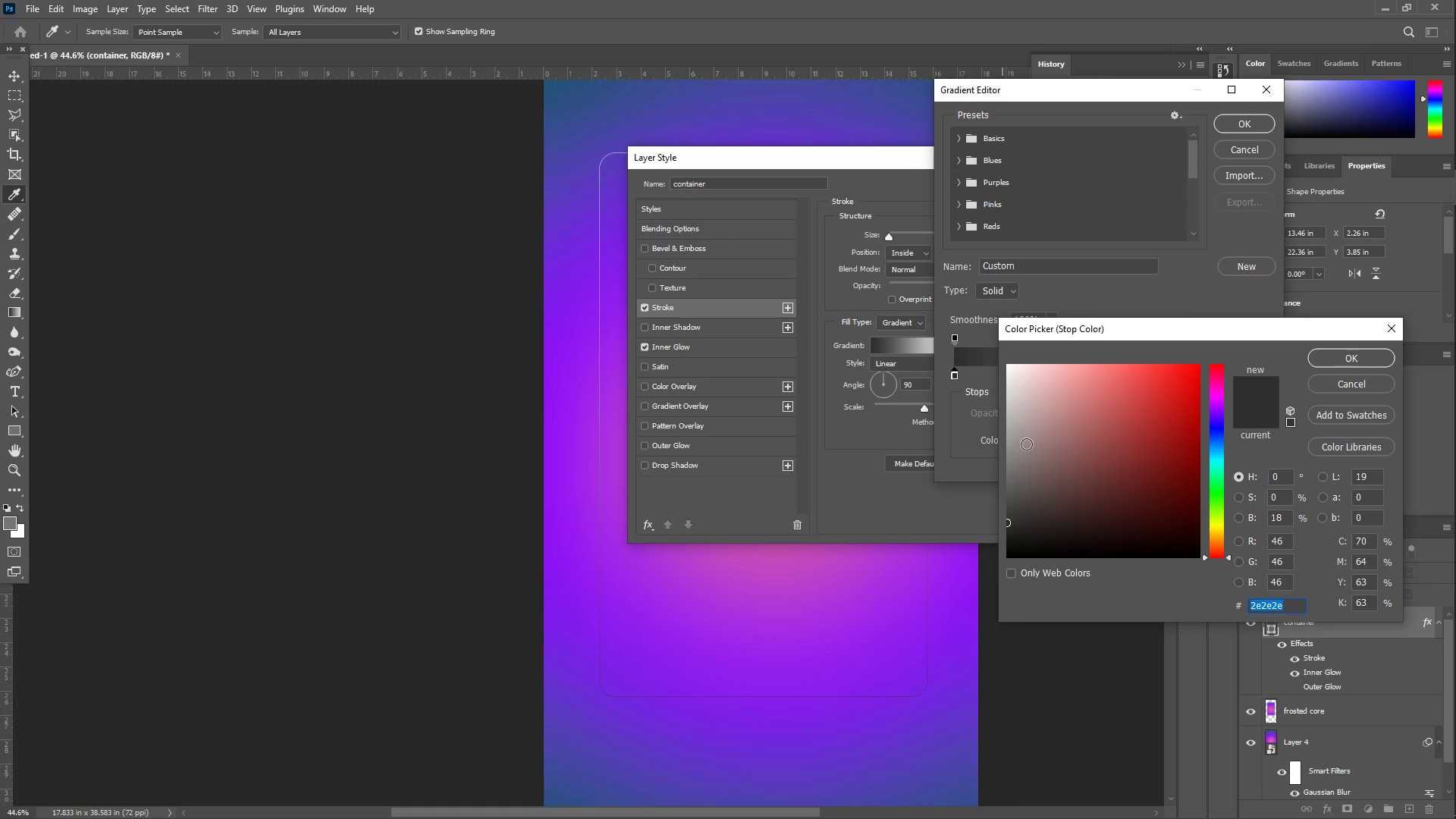 
left_click_drag(start_coordinate=[1035, 451], to_coordinate=[904, 236])
 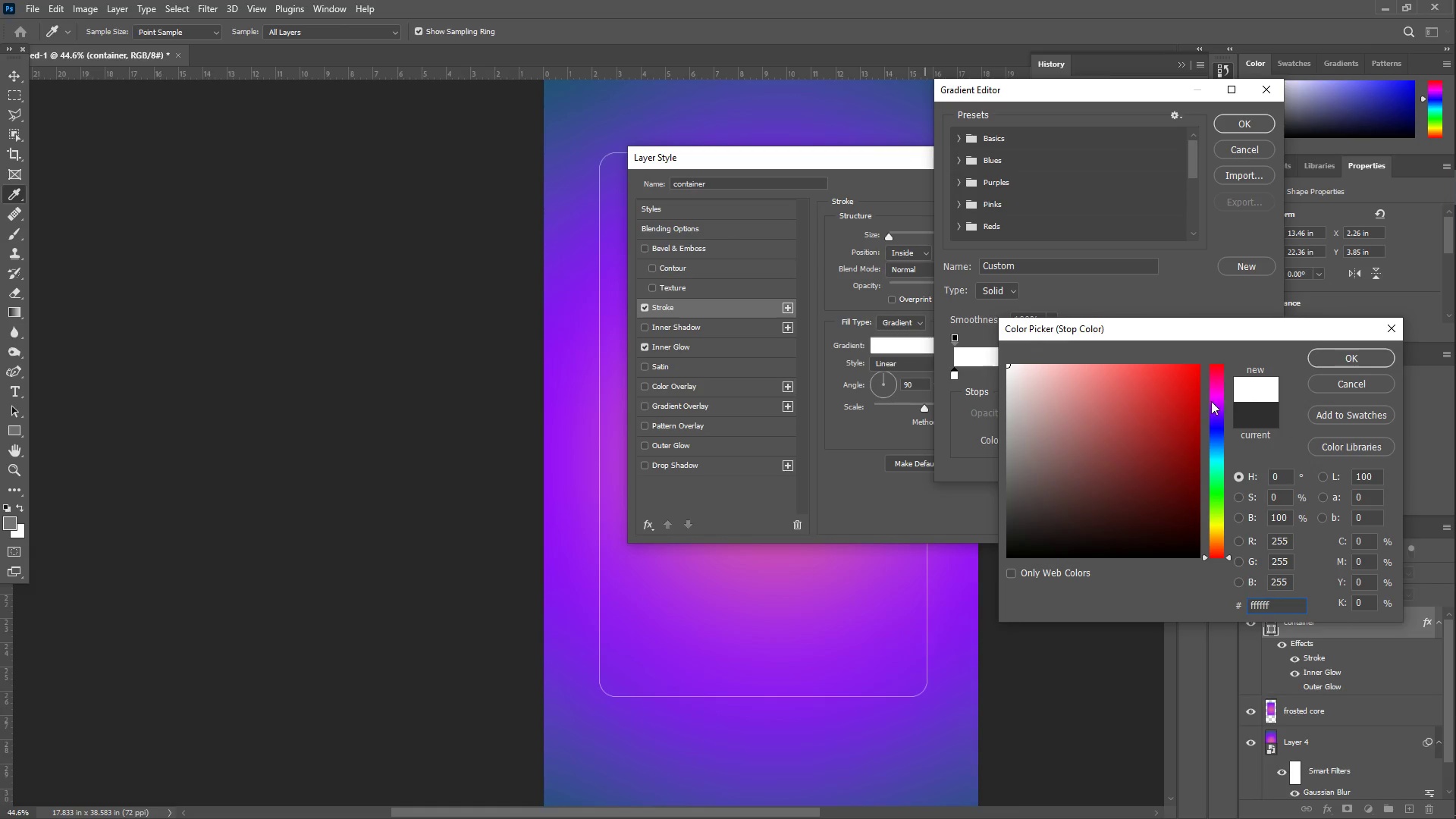 
left_click_drag(start_coordinate=[1056, 485], to_coordinate=[860, 681])
 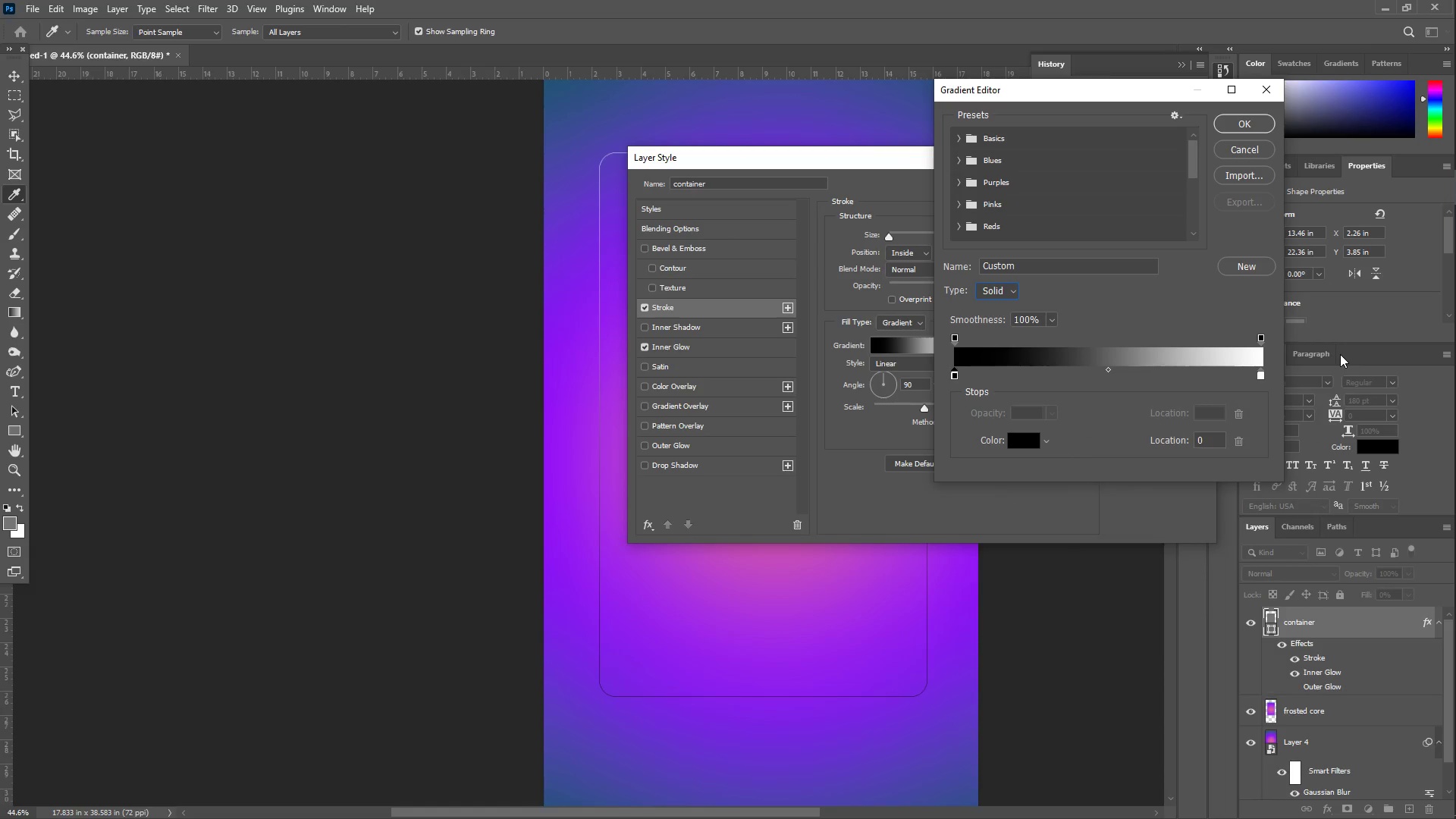 
wait(9.55)
 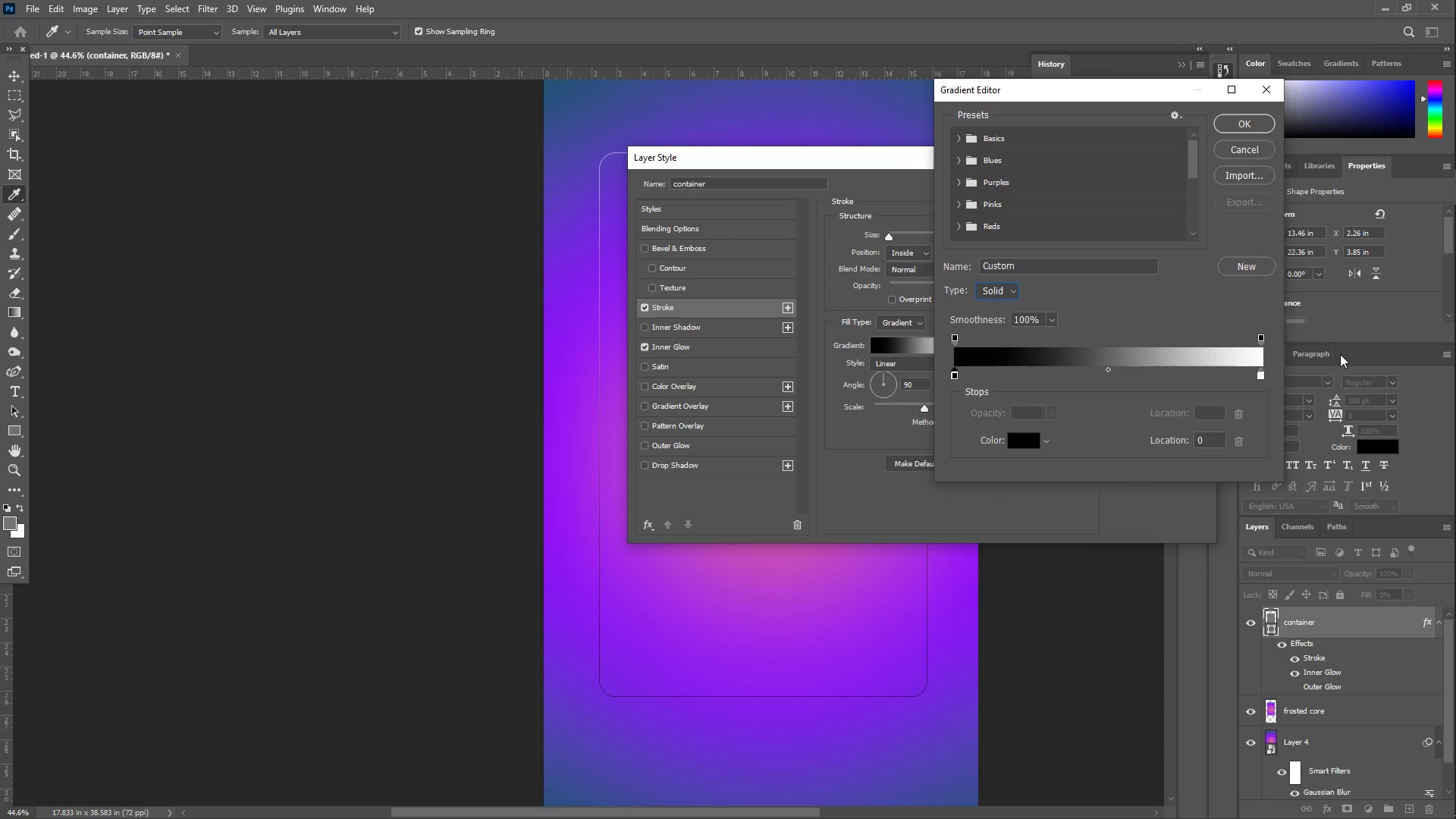 
left_click([952, 338])
 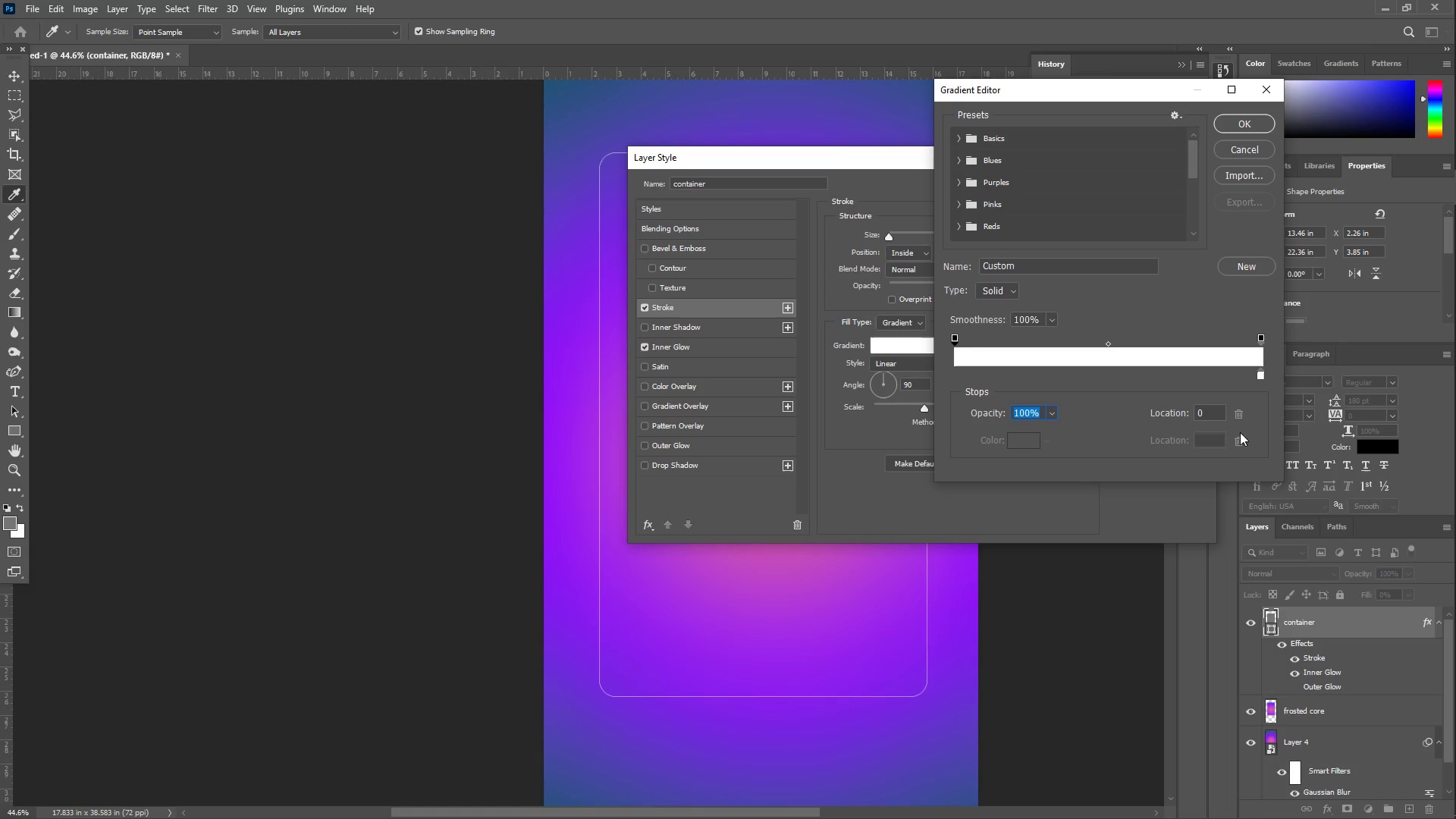 
left_click([1240, 415])
 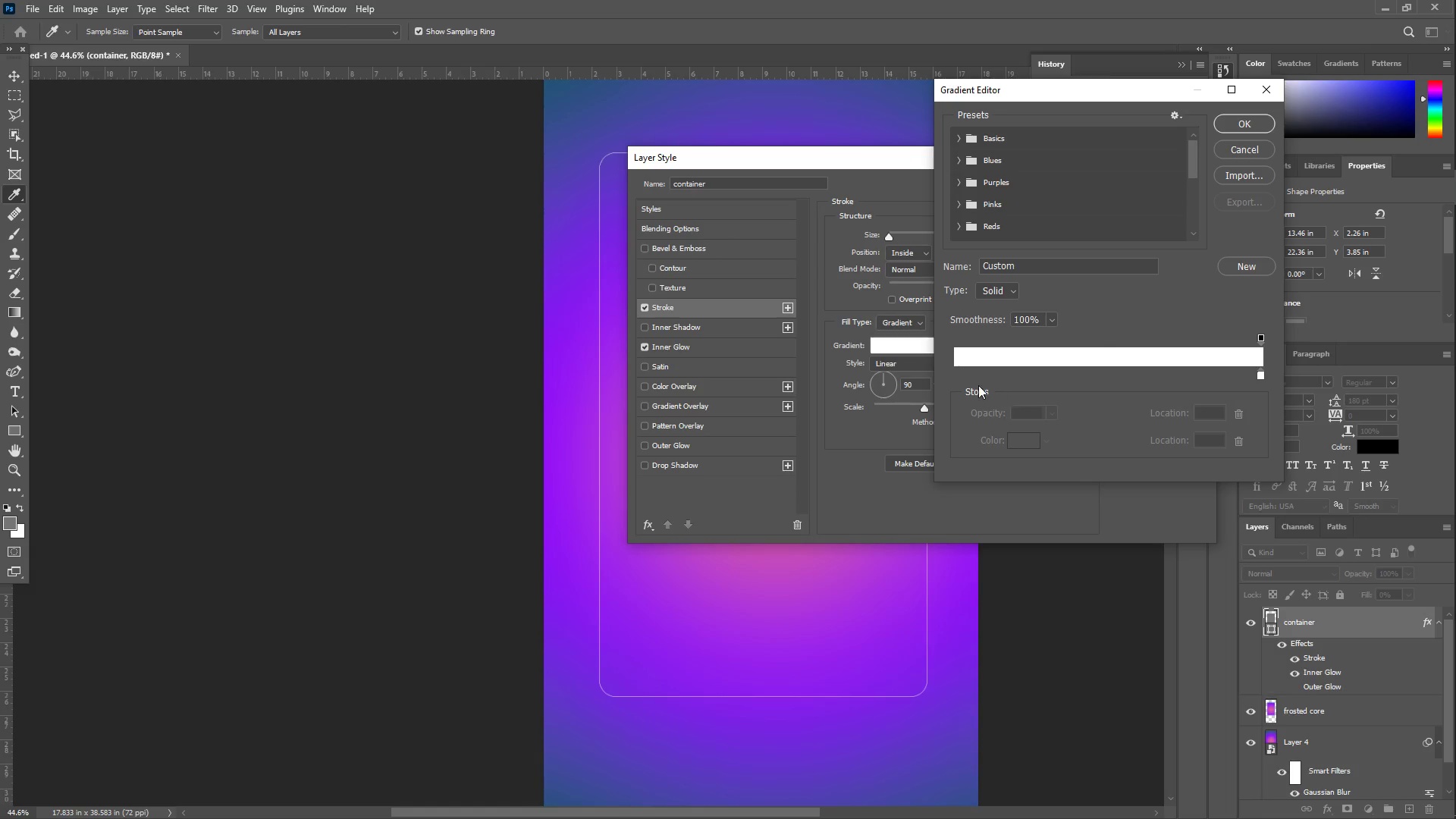 
left_click([962, 357])
 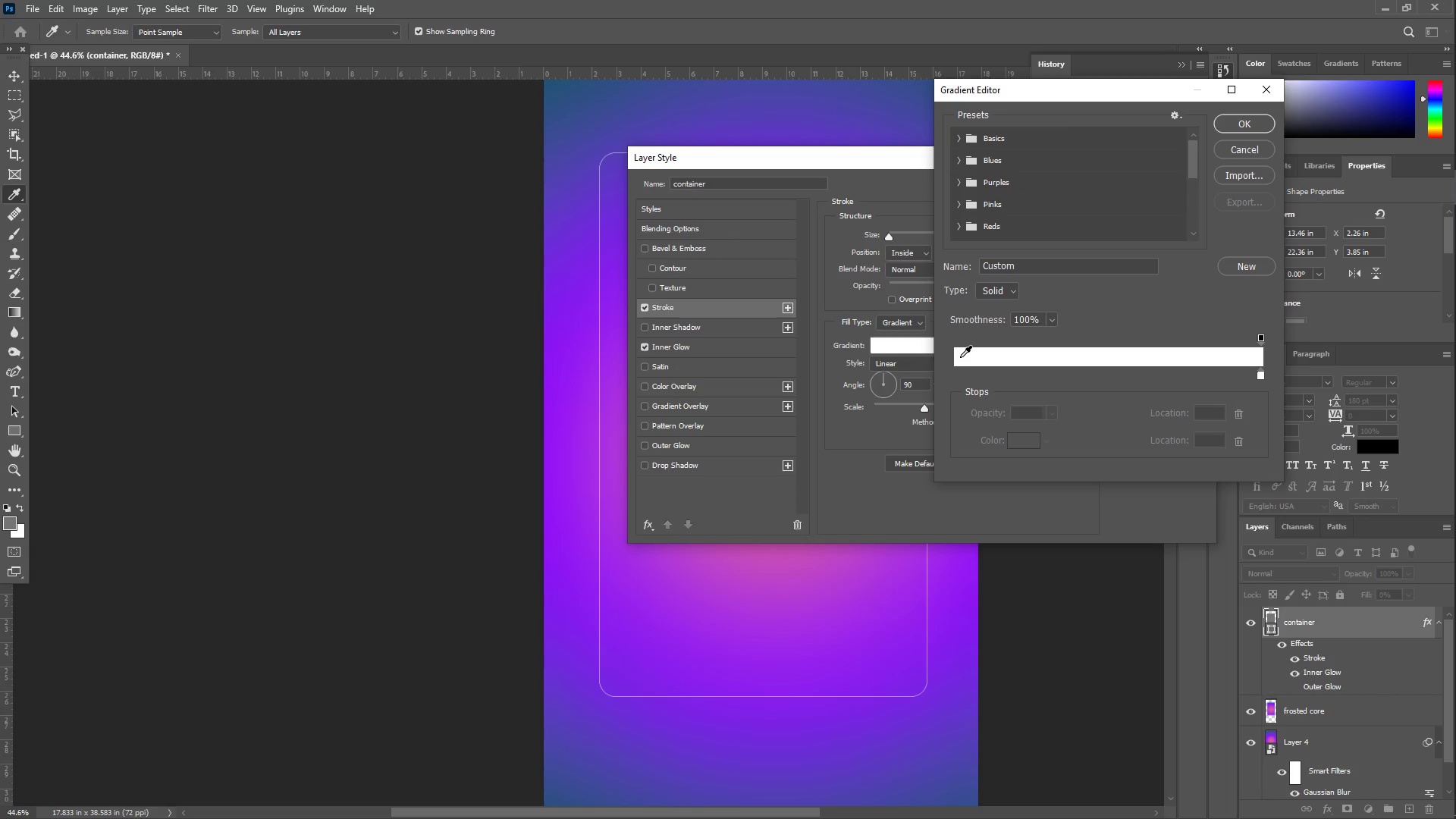 
double_click([960, 357])
 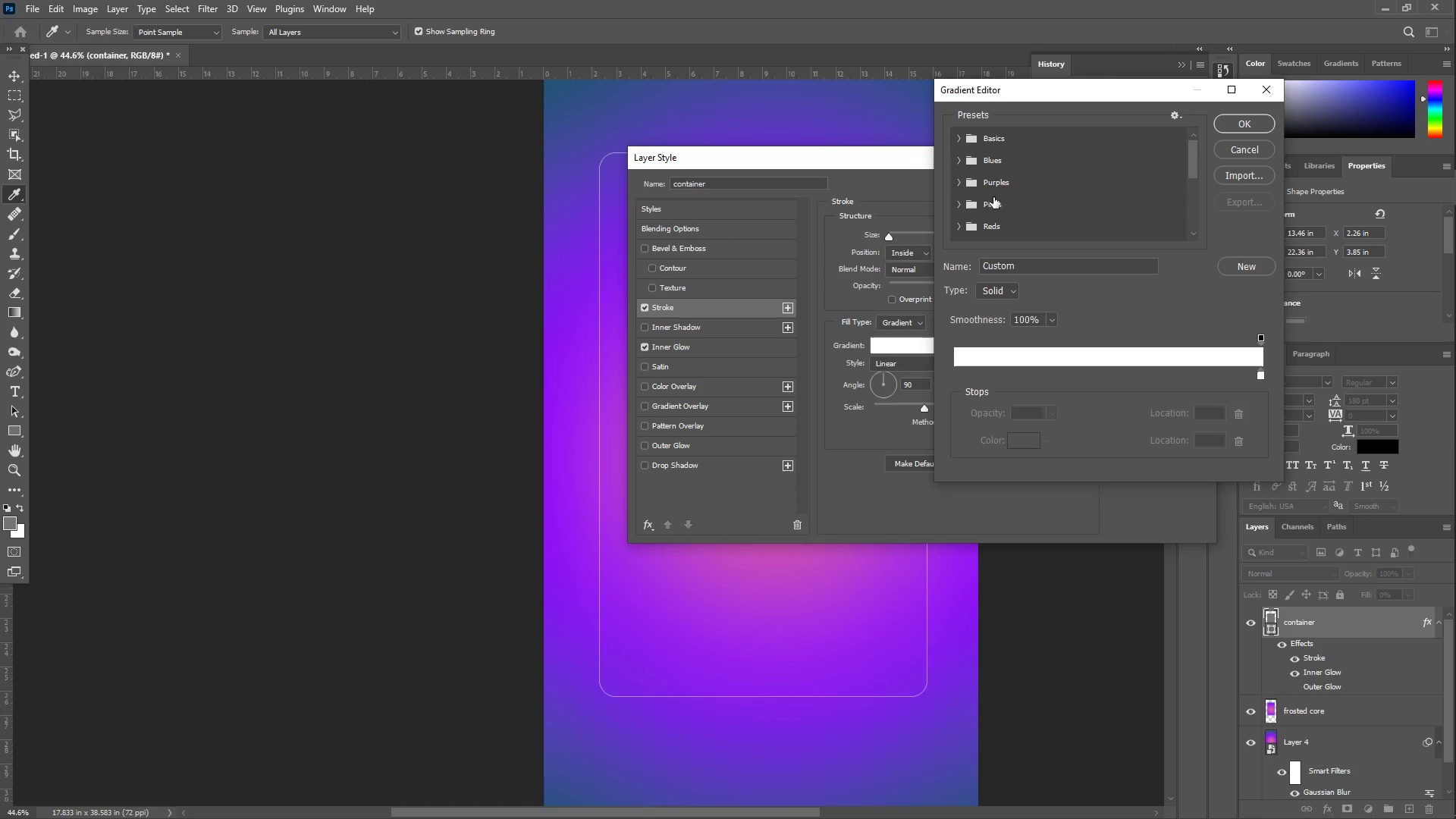 
scroll: coordinate [1036, 212], scroll_direction: down, amount: 20.0
 